 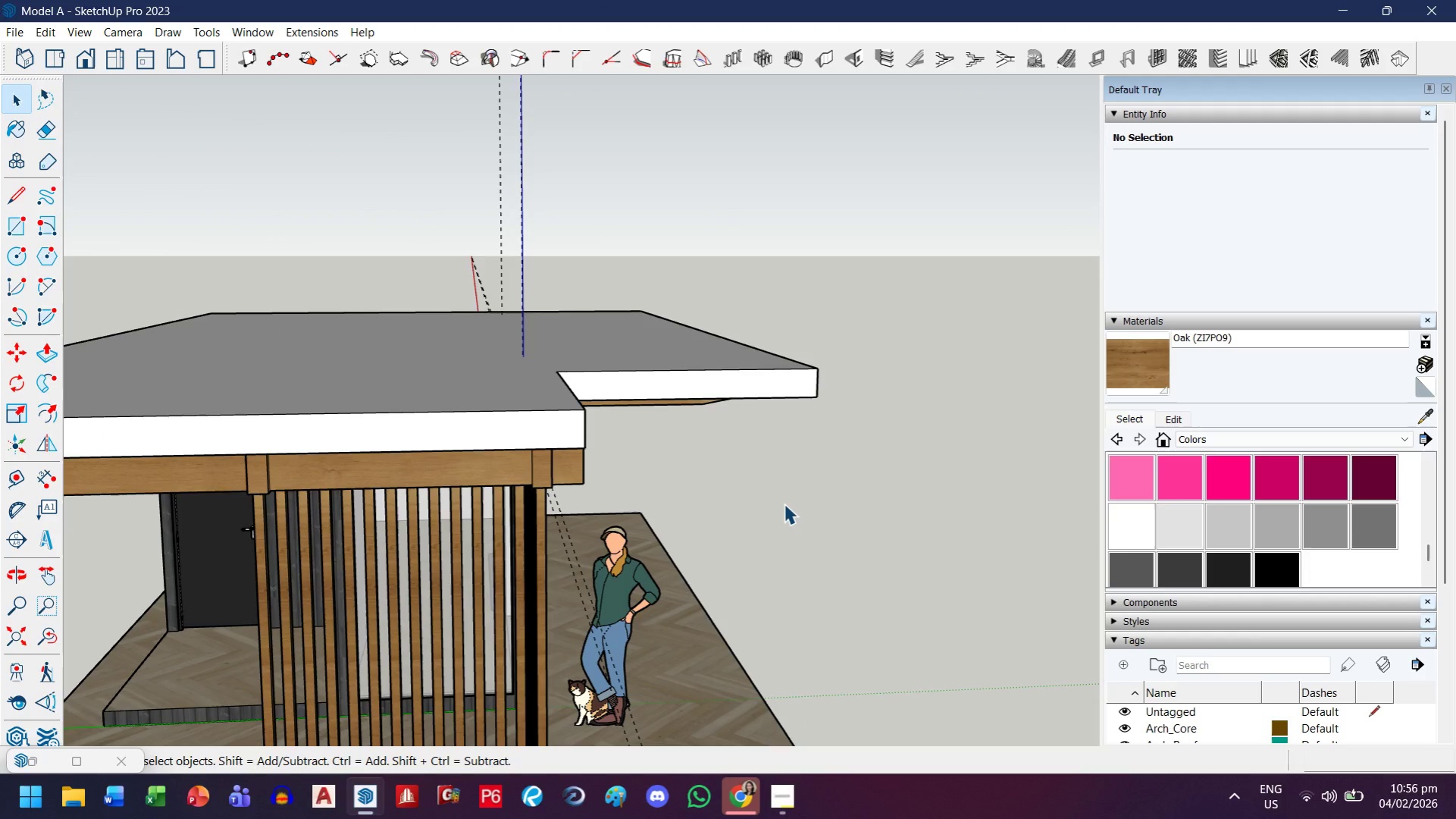 
scroll: coordinate [781, 510], scroll_direction: down, amount: 8.0
 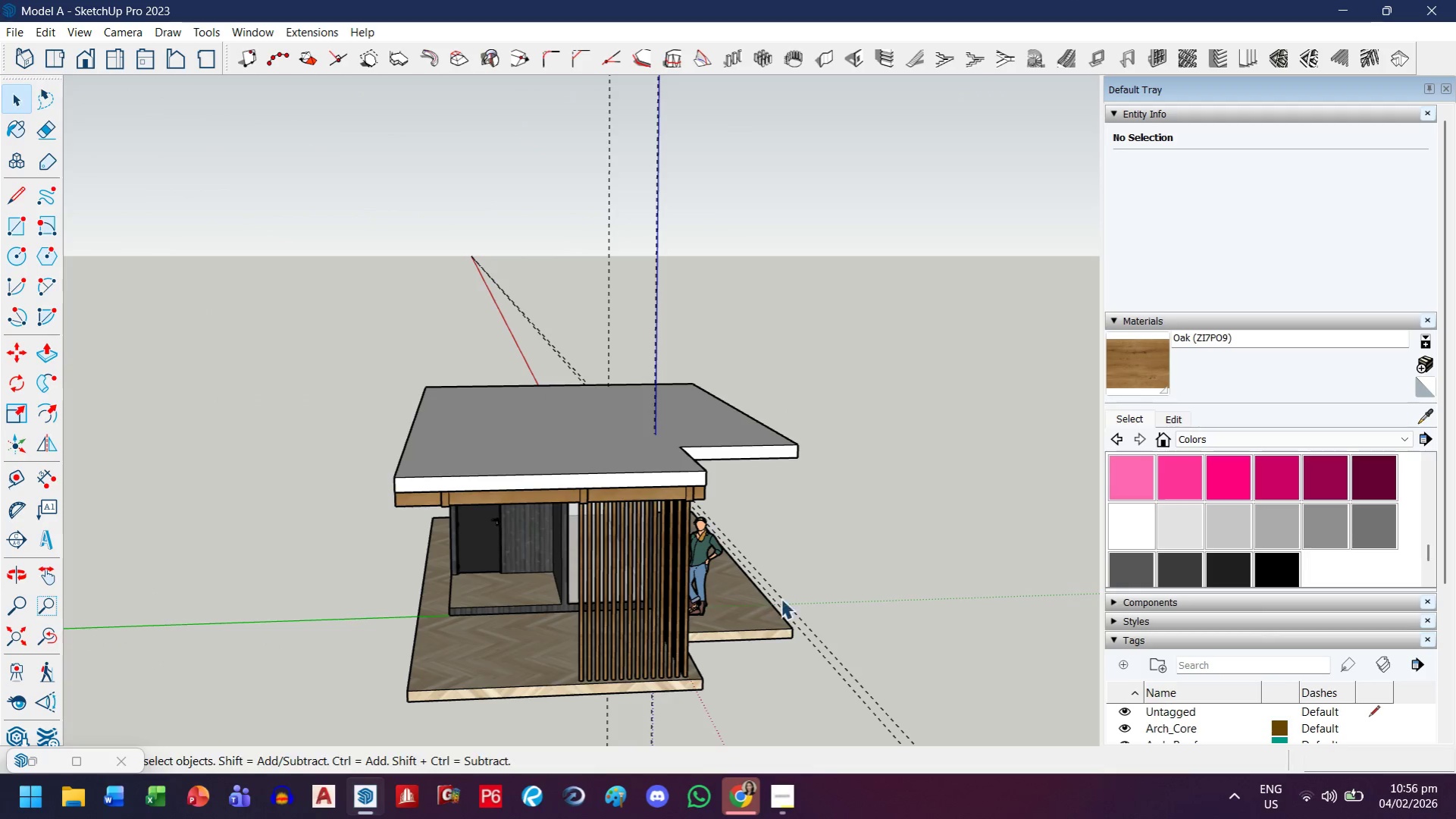 
left_click_drag(start_coordinate=[779, 607], to_coordinate=[822, 492])
 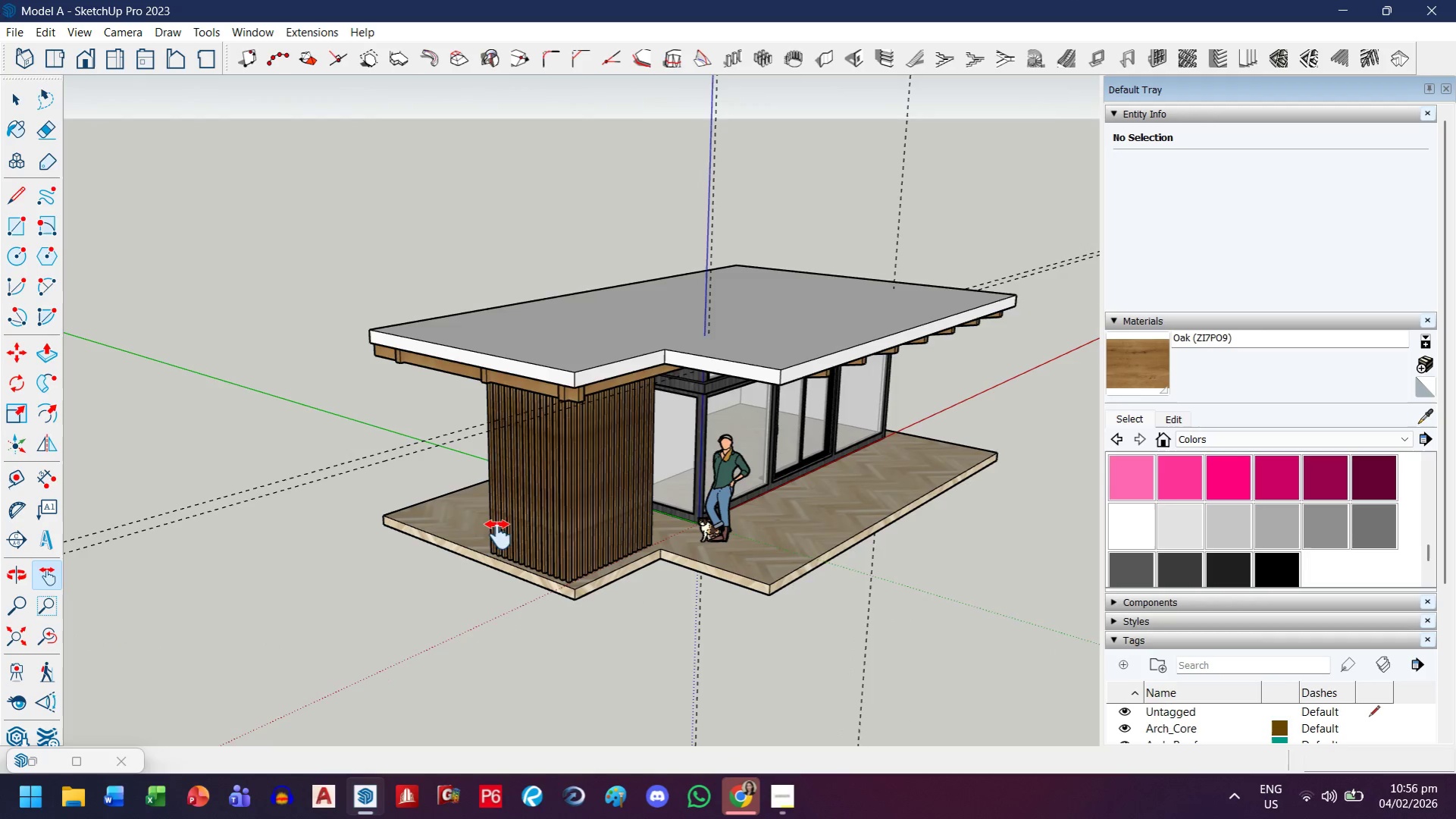 
scroll: coordinate [646, 543], scroll_direction: up, amount: 3.0
 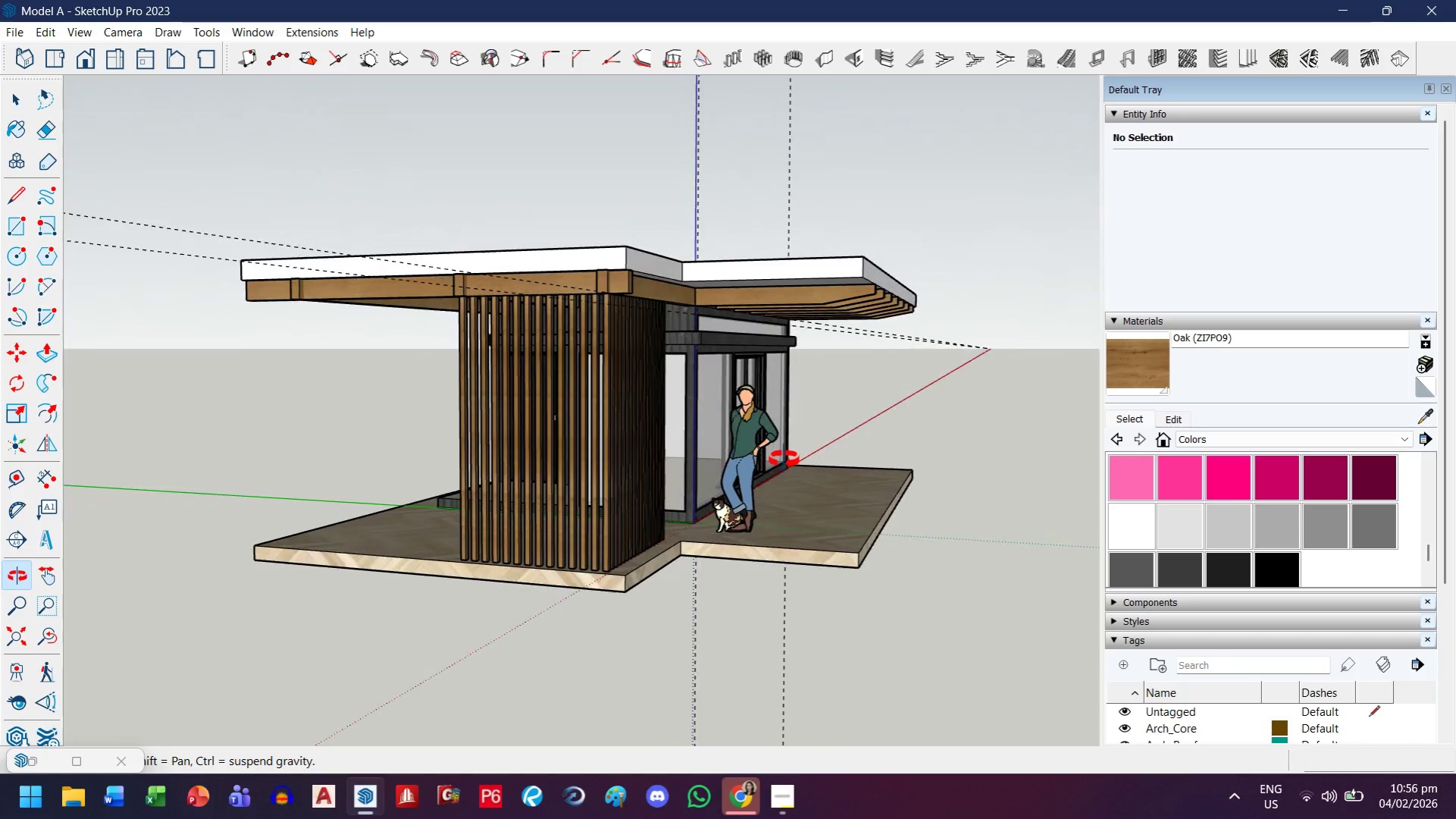 
left_click_drag(start_coordinate=[766, 467], to_coordinate=[675, 512])
 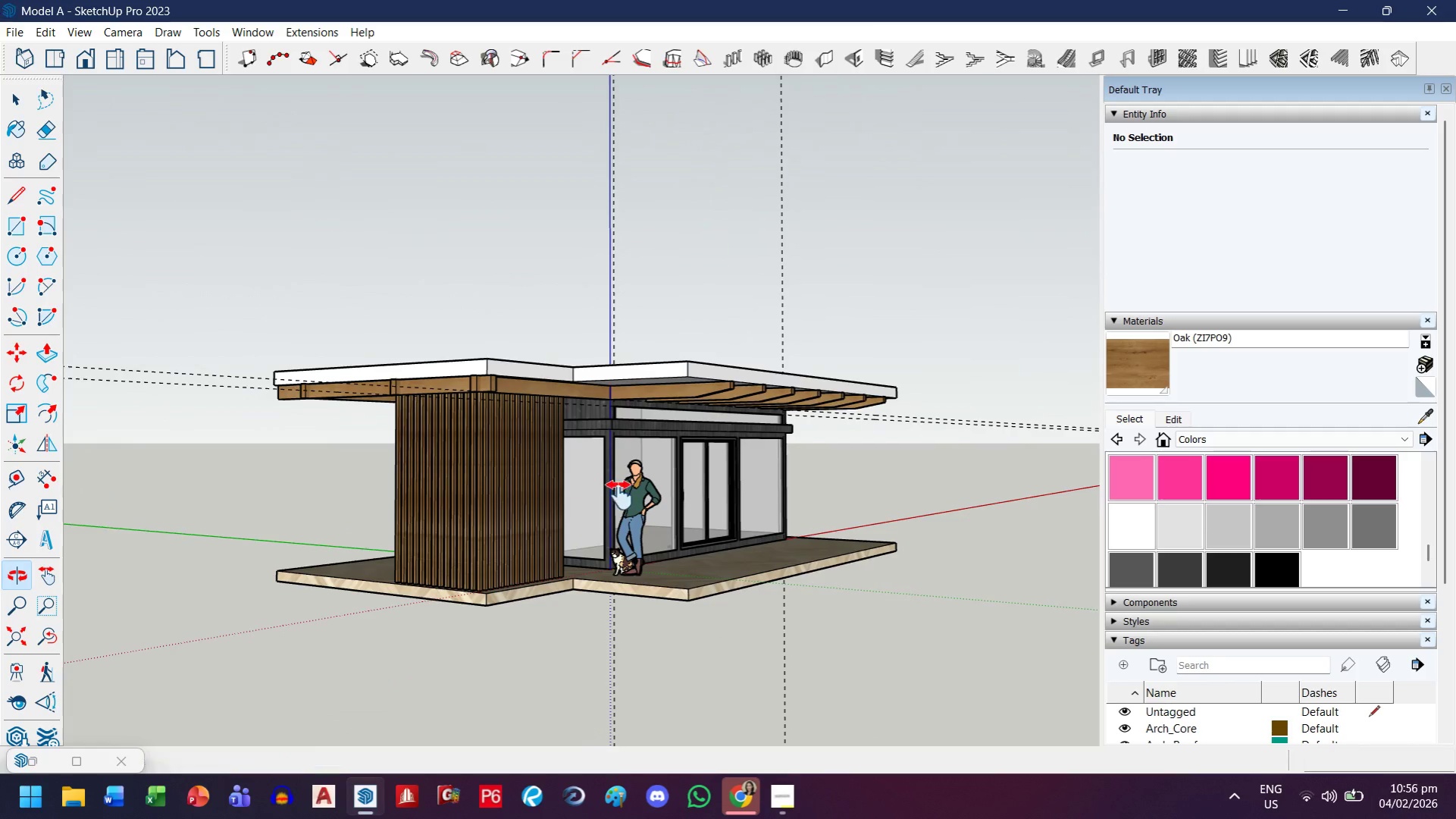 
scroll: coordinate [619, 503], scroll_direction: down, amount: 4.0
 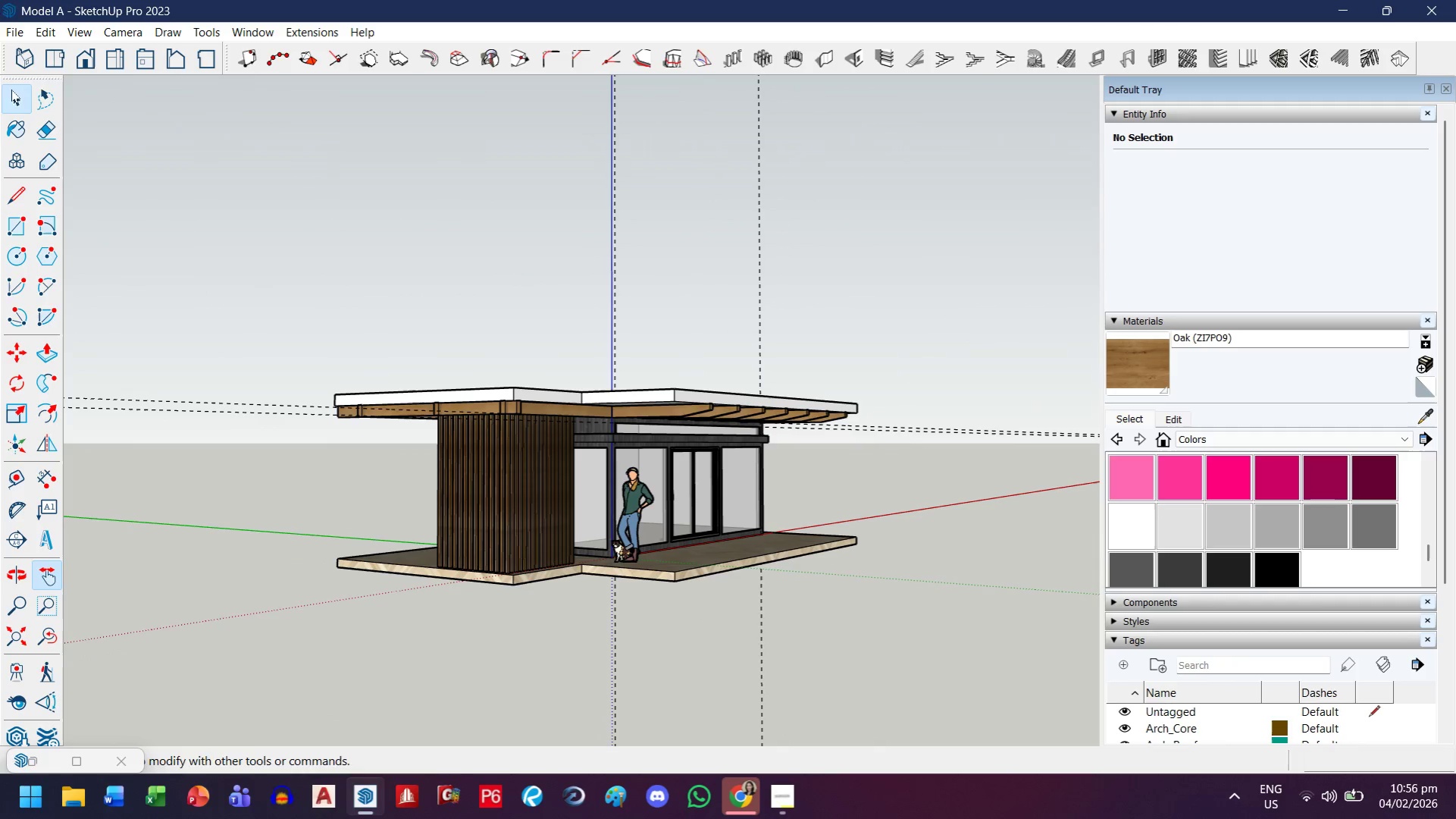 
left_click_drag(start_coordinate=[706, 242], to_coordinate=[490, 256])
 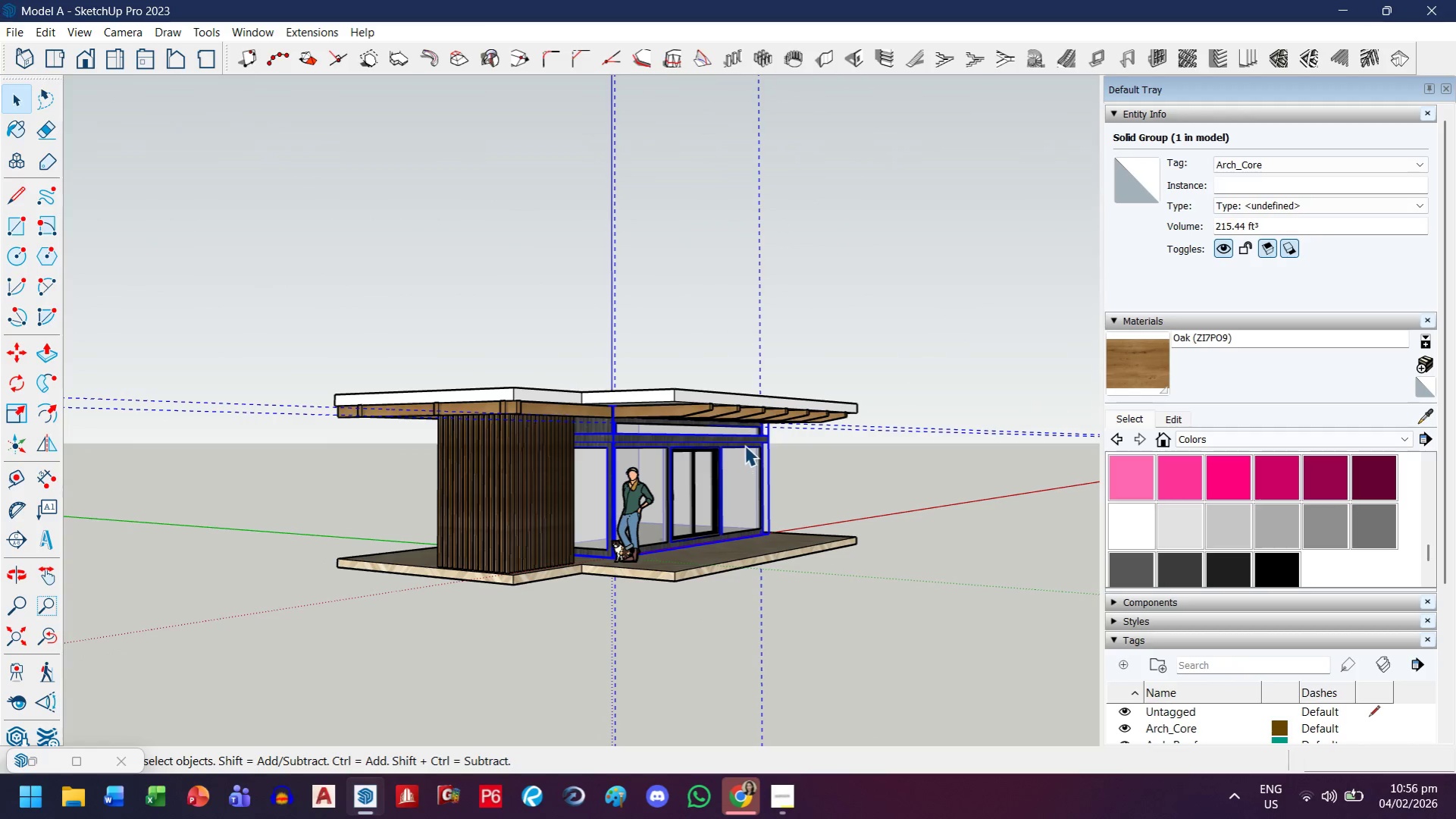 
double_click([744, 442])
 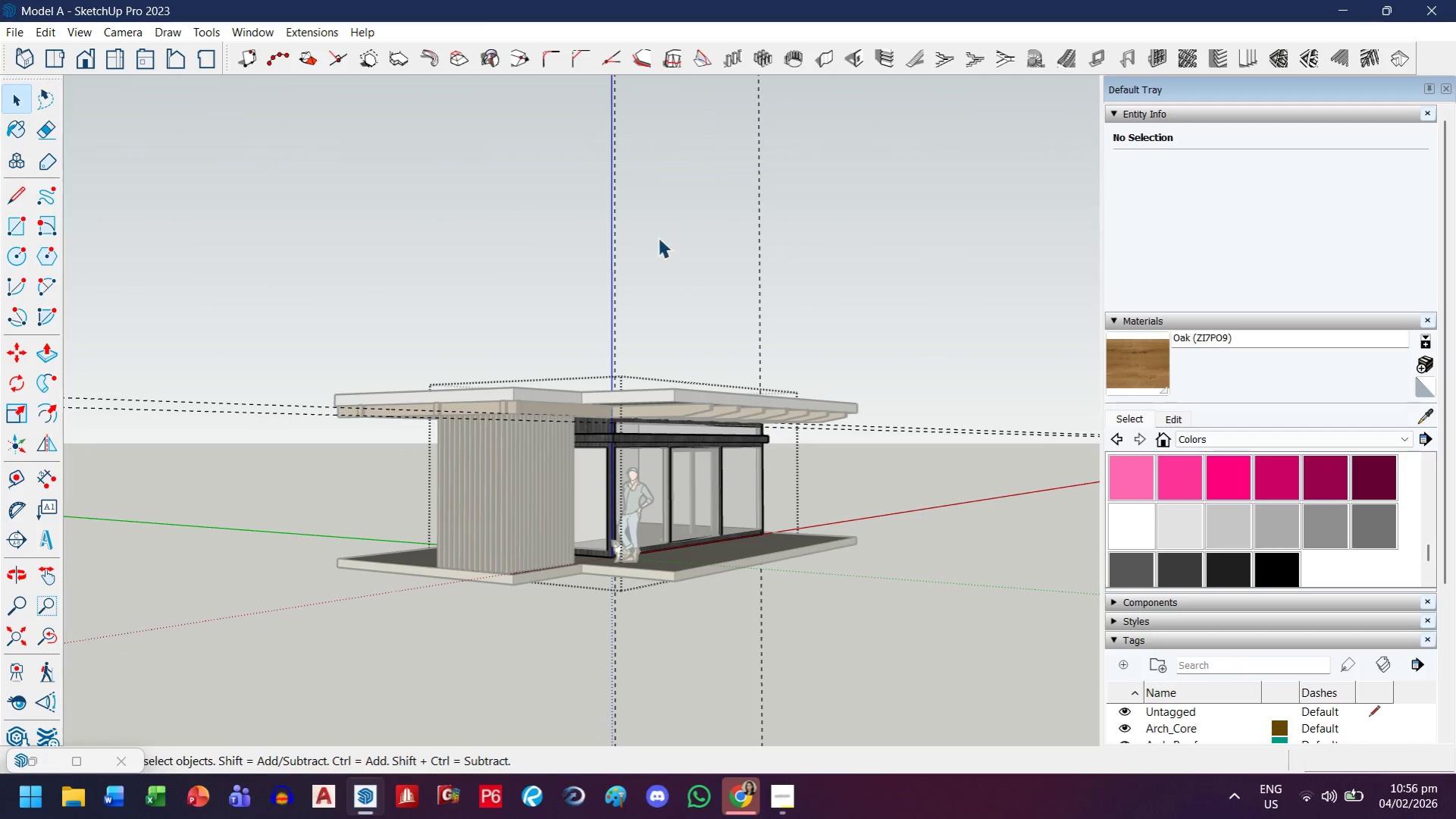 
key(E)
 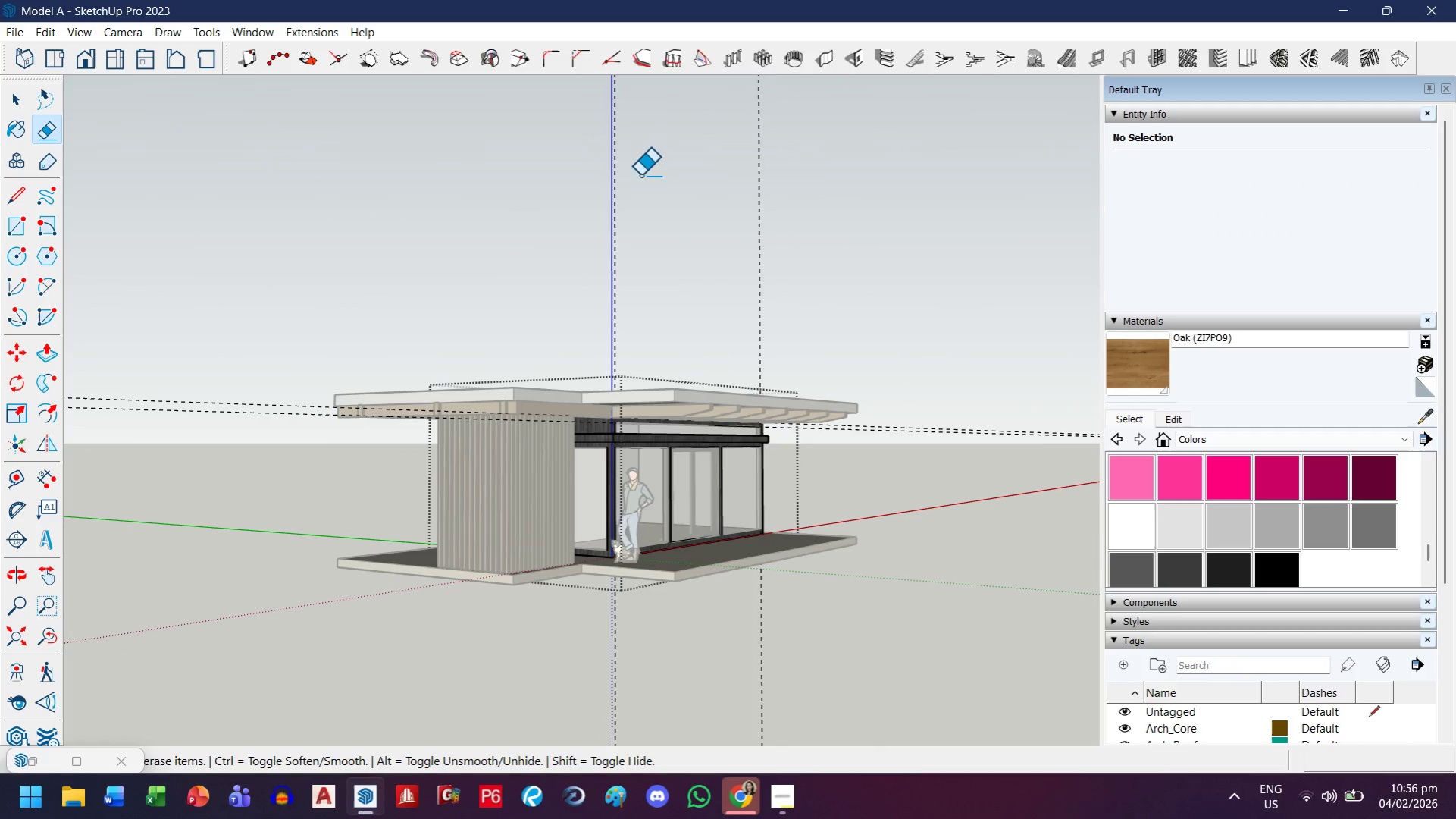 
left_click_drag(start_coordinate=[647, 177], to_coordinate=[559, 199])
 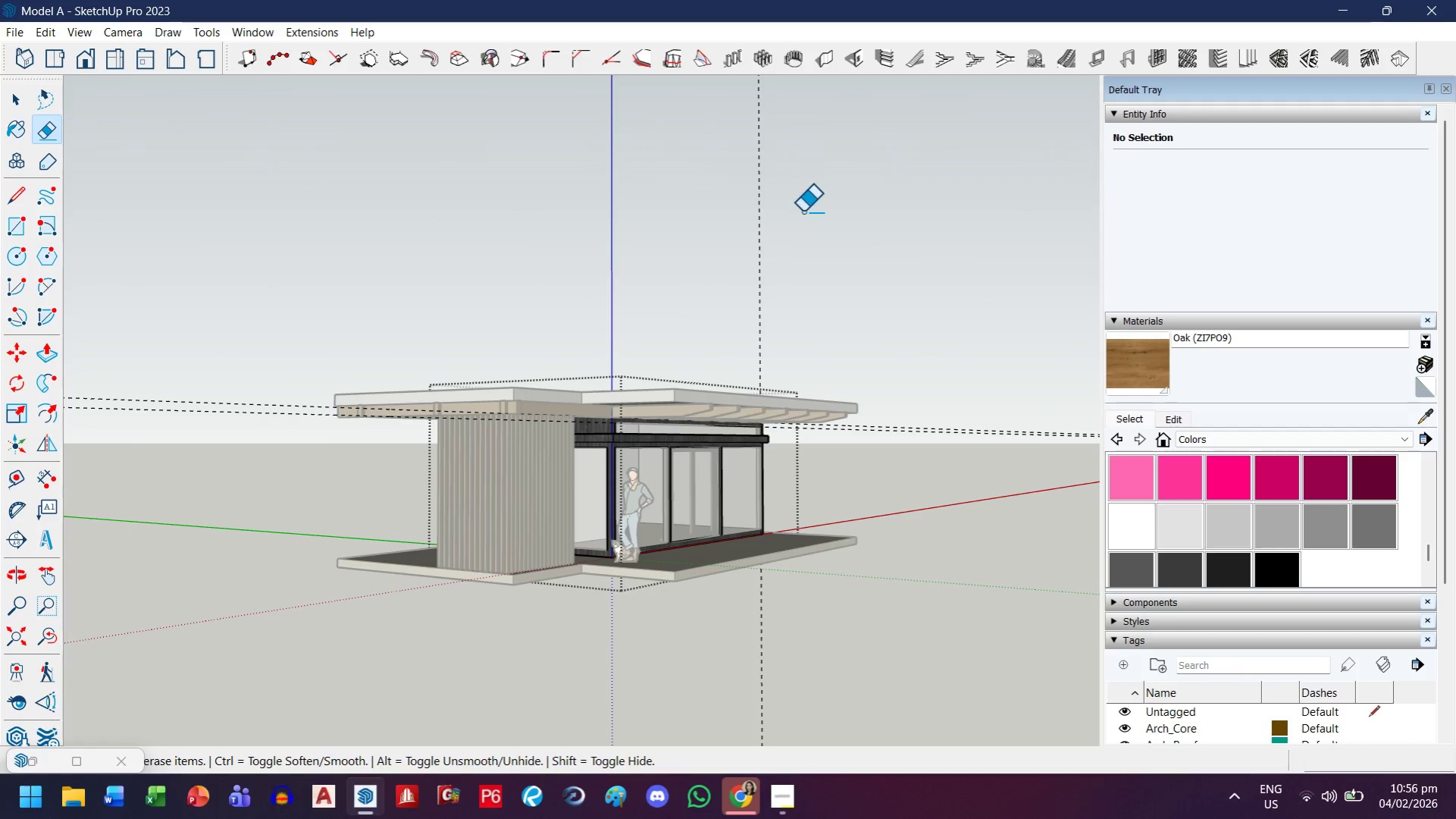 
left_click_drag(start_coordinate=[803, 212], to_coordinate=[1015, 444])
 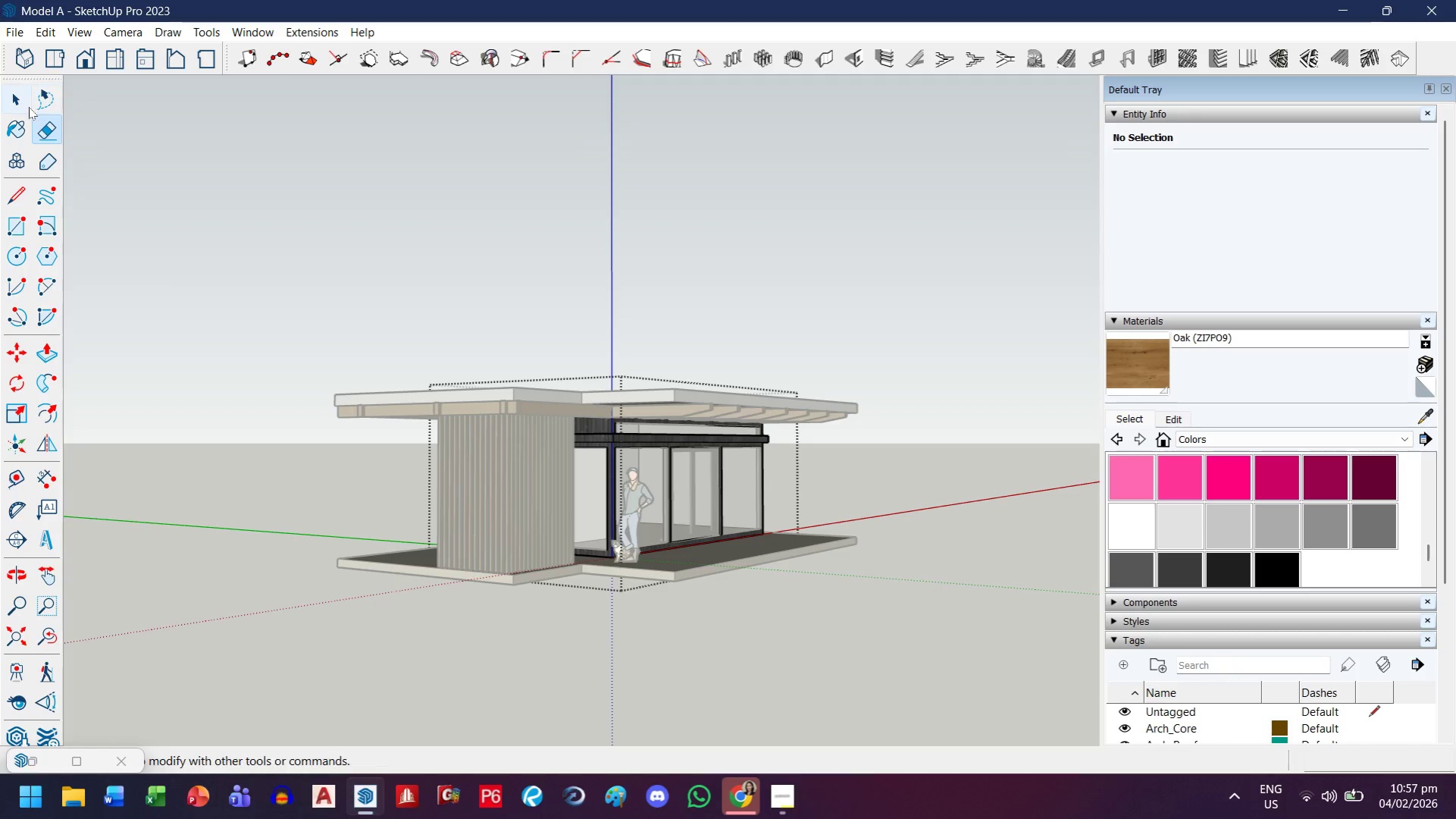 
key(Escape)
 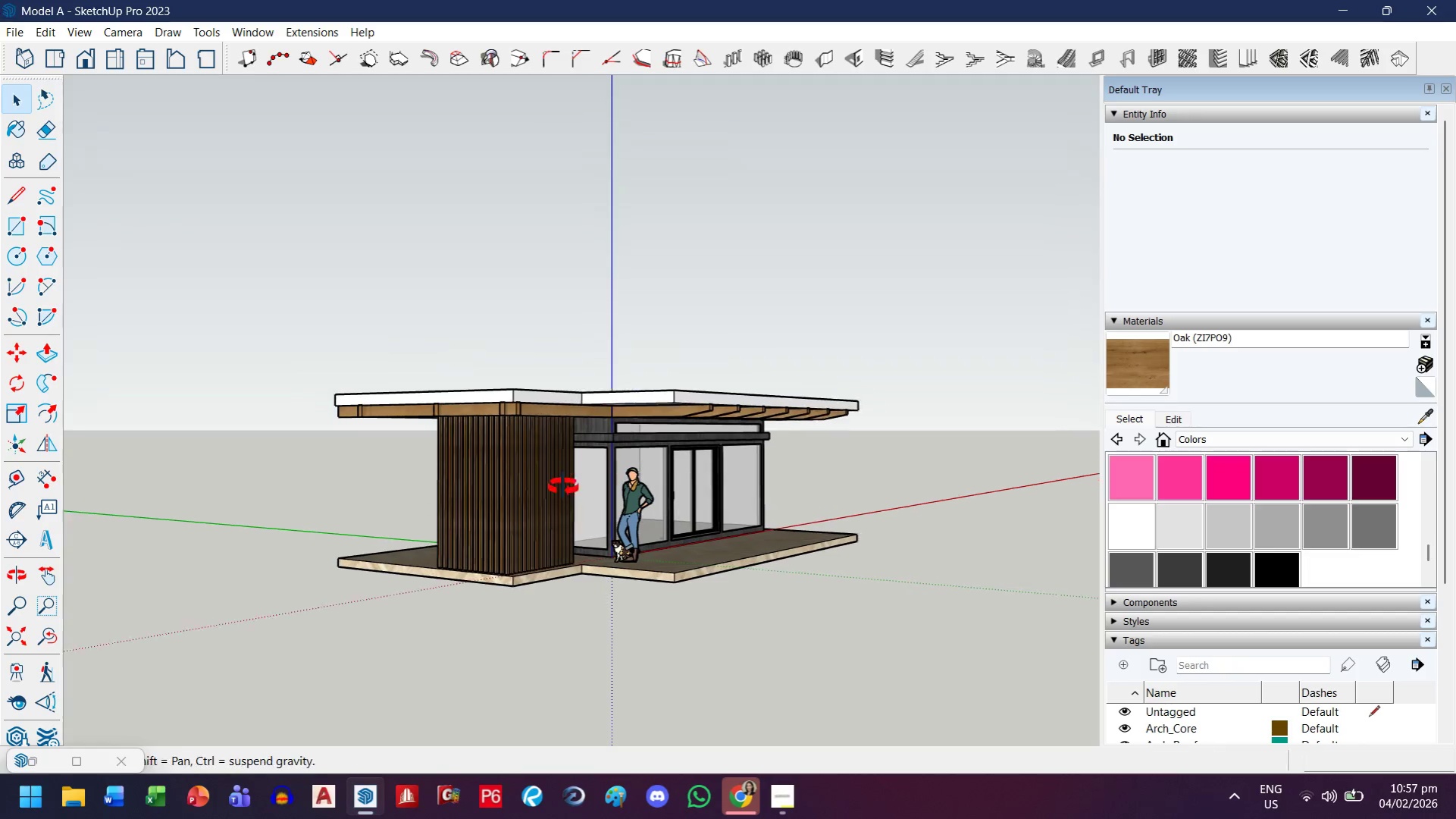 
scroll: coordinate [575, 581], scroll_direction: up, amount: 6.0
 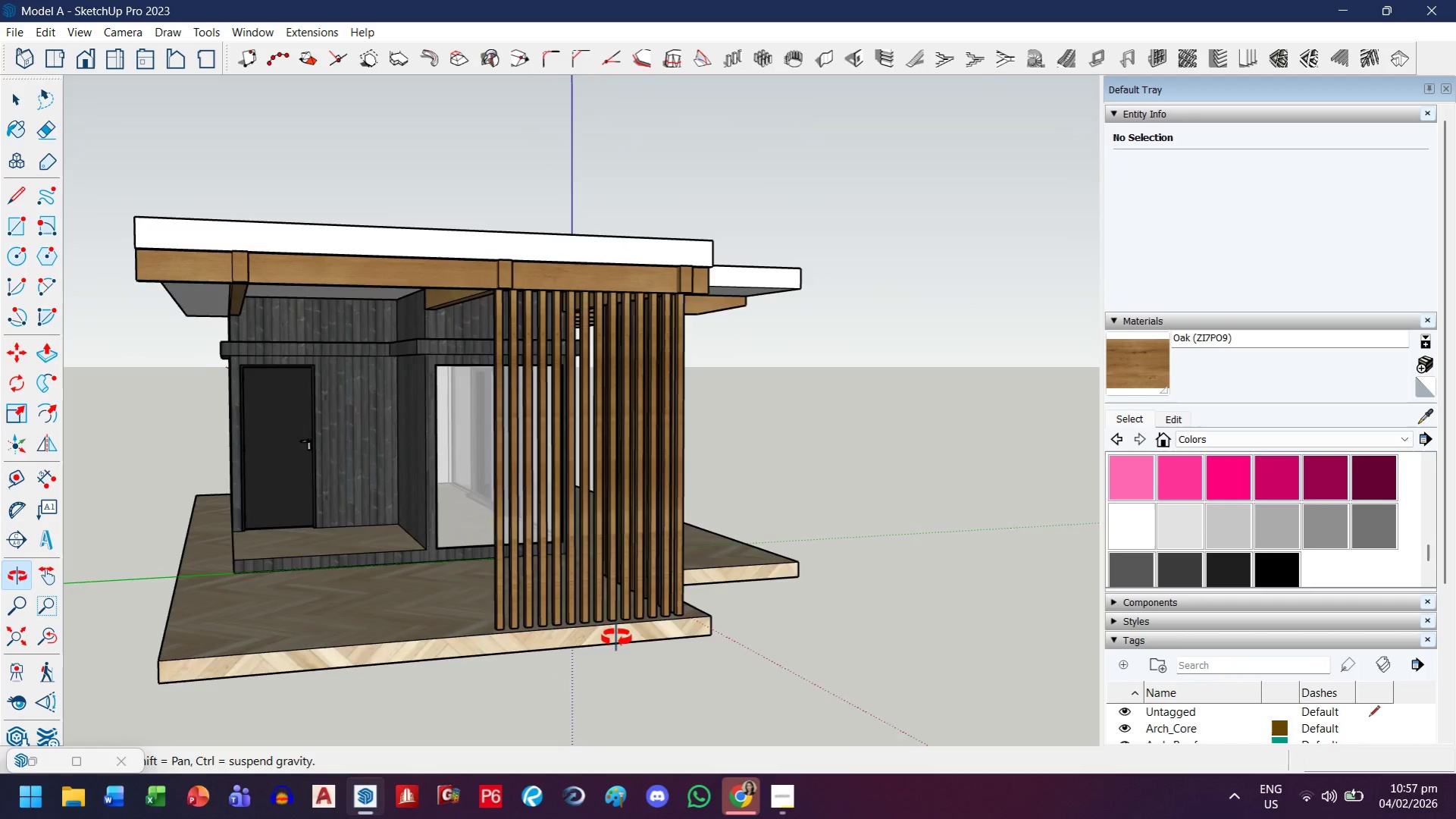 
scroll: coordinate [656, 501], scroll_direction: down, amount: 3.0
 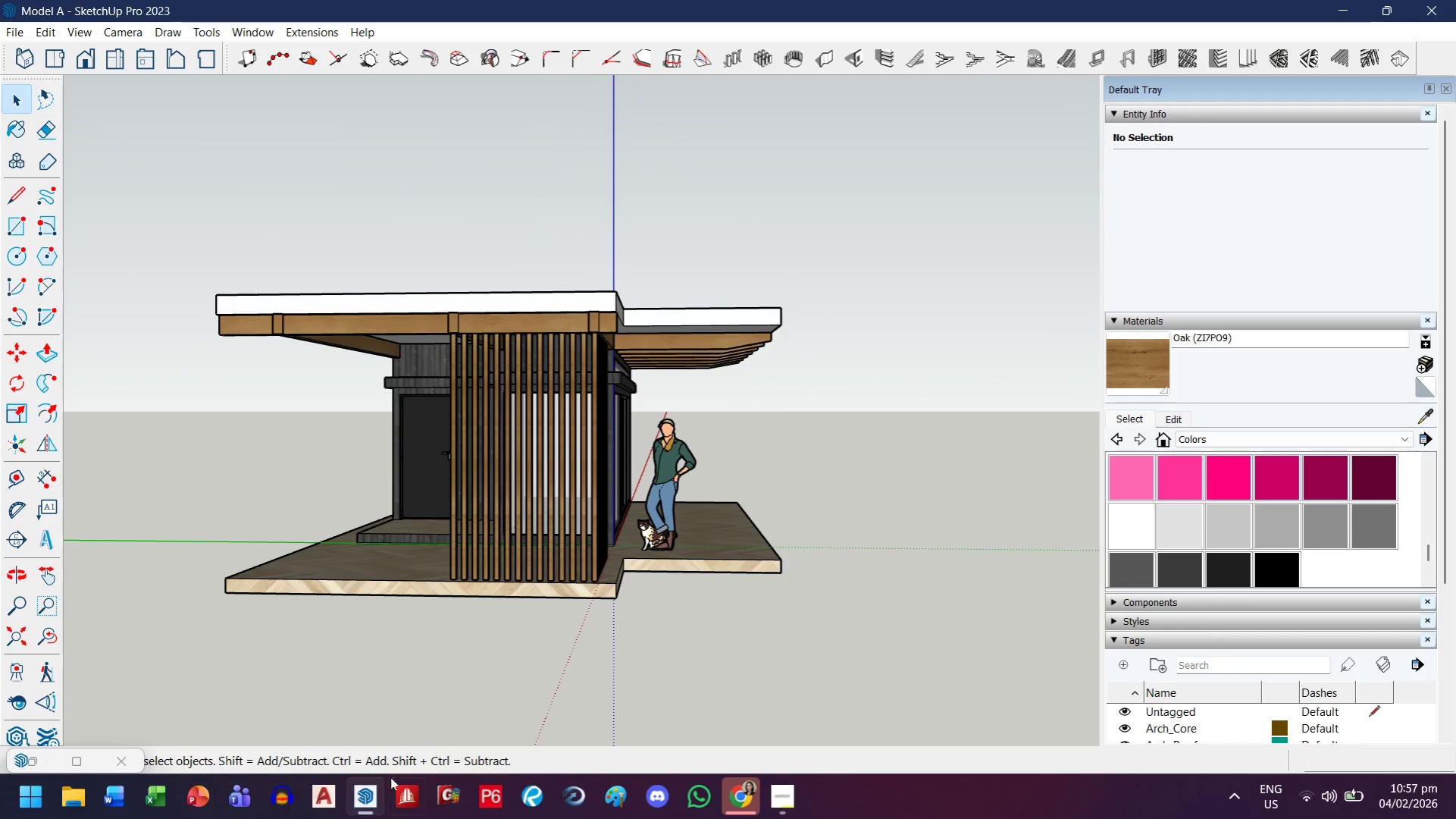 
left_click([759, 692])
 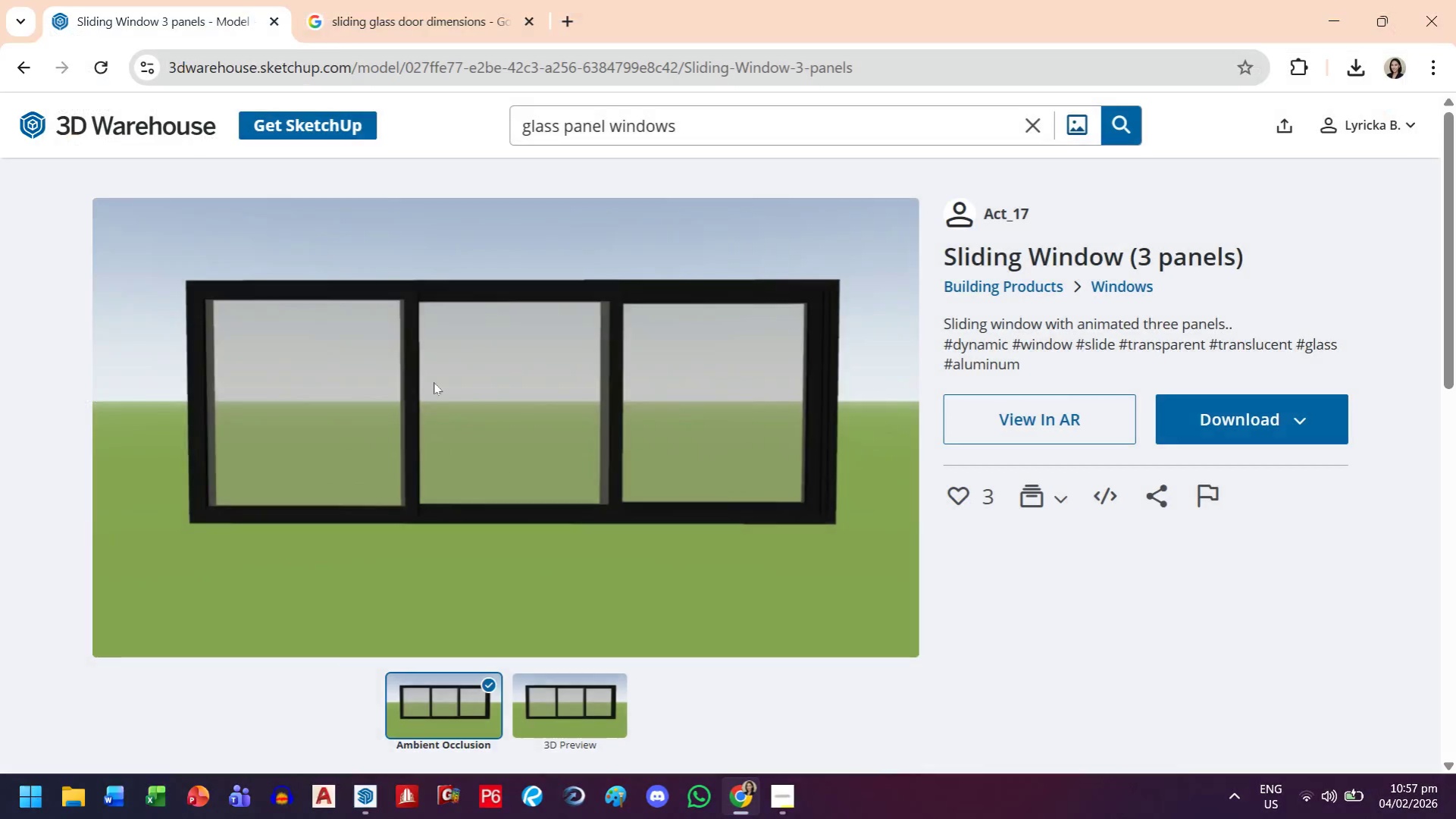 
left_click_drag(start_coordinate=[797, 136], to_coordinate=[385, 106])
 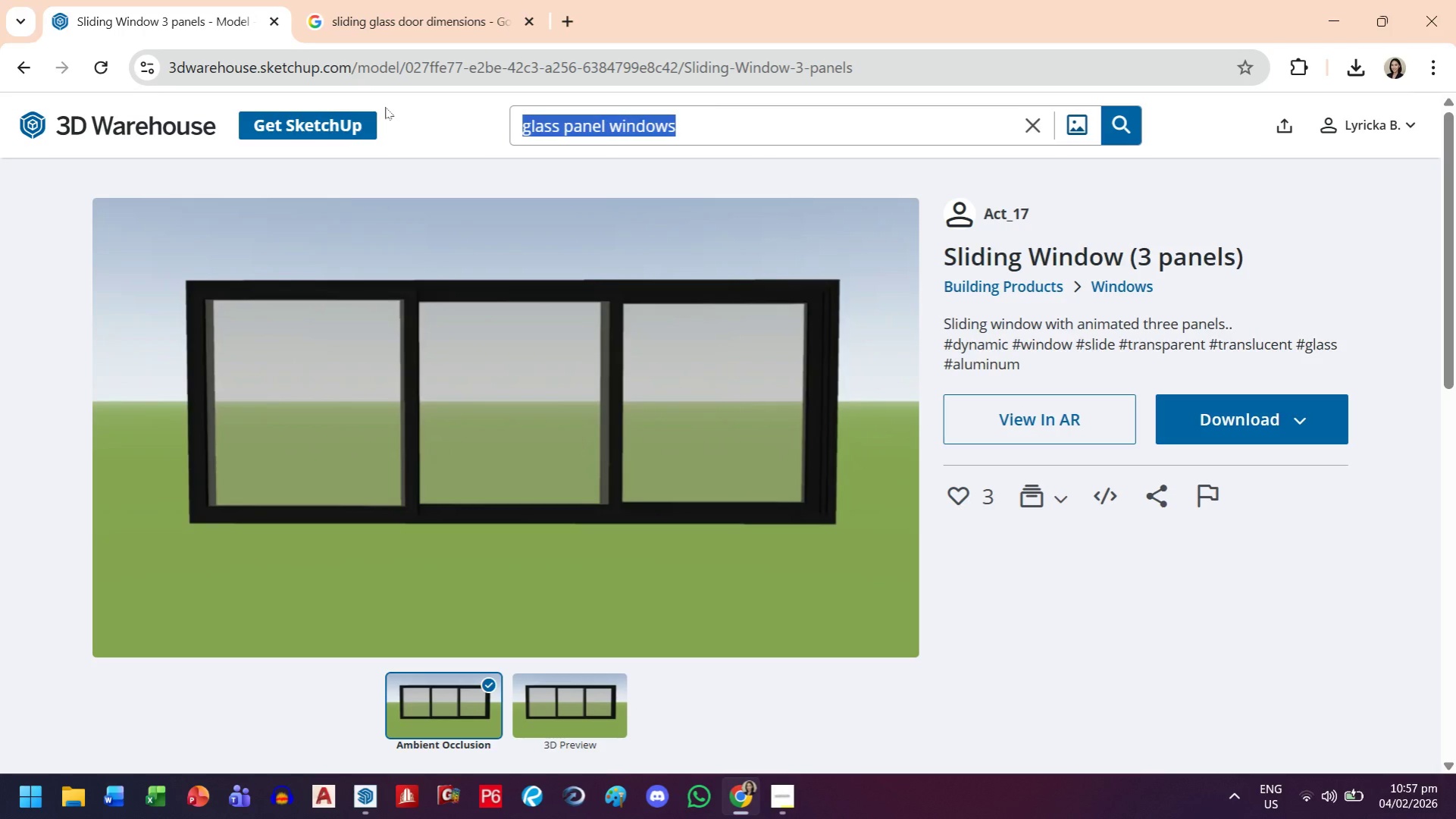 
type(trees)
 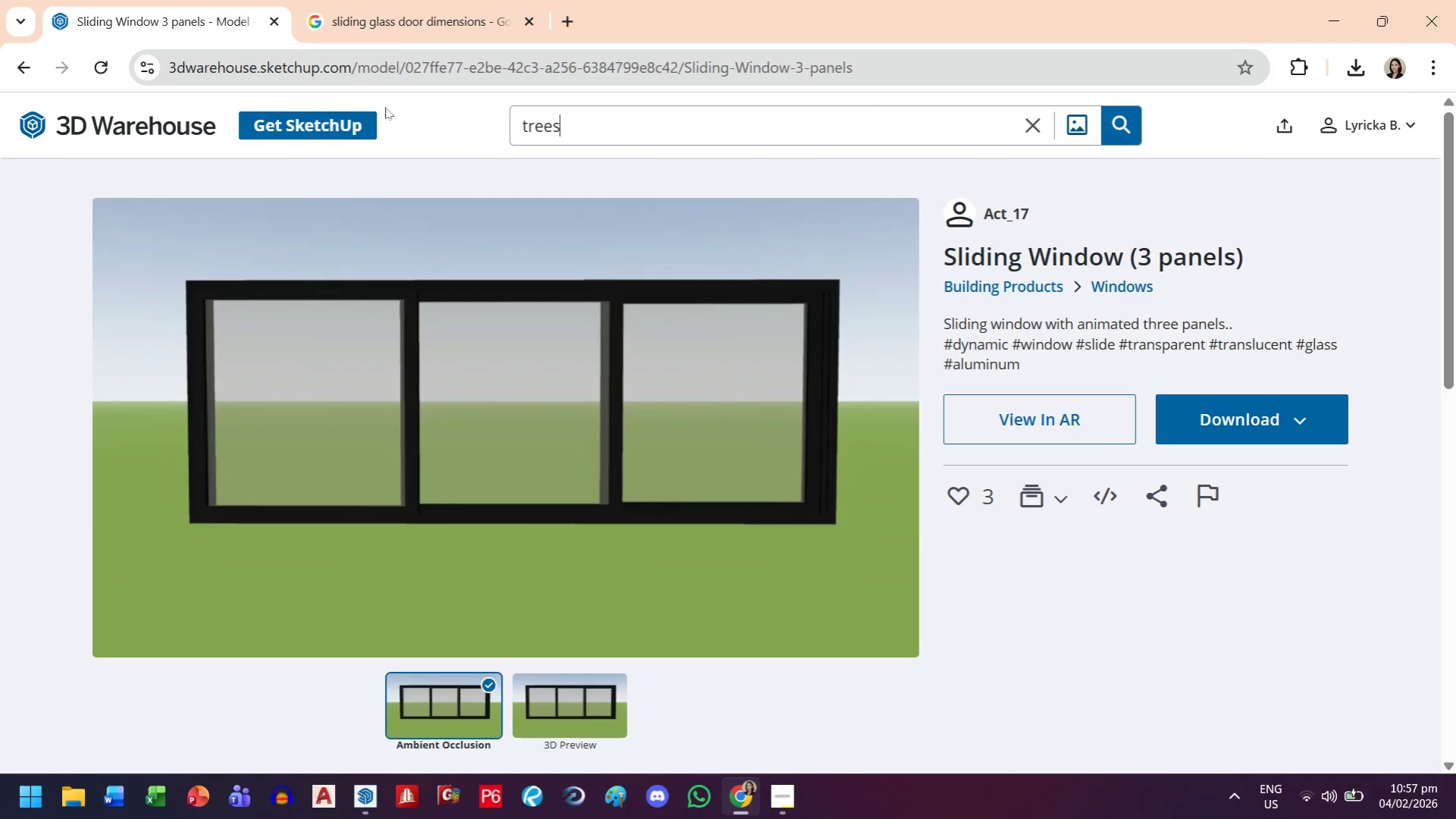 
key(Enter)
 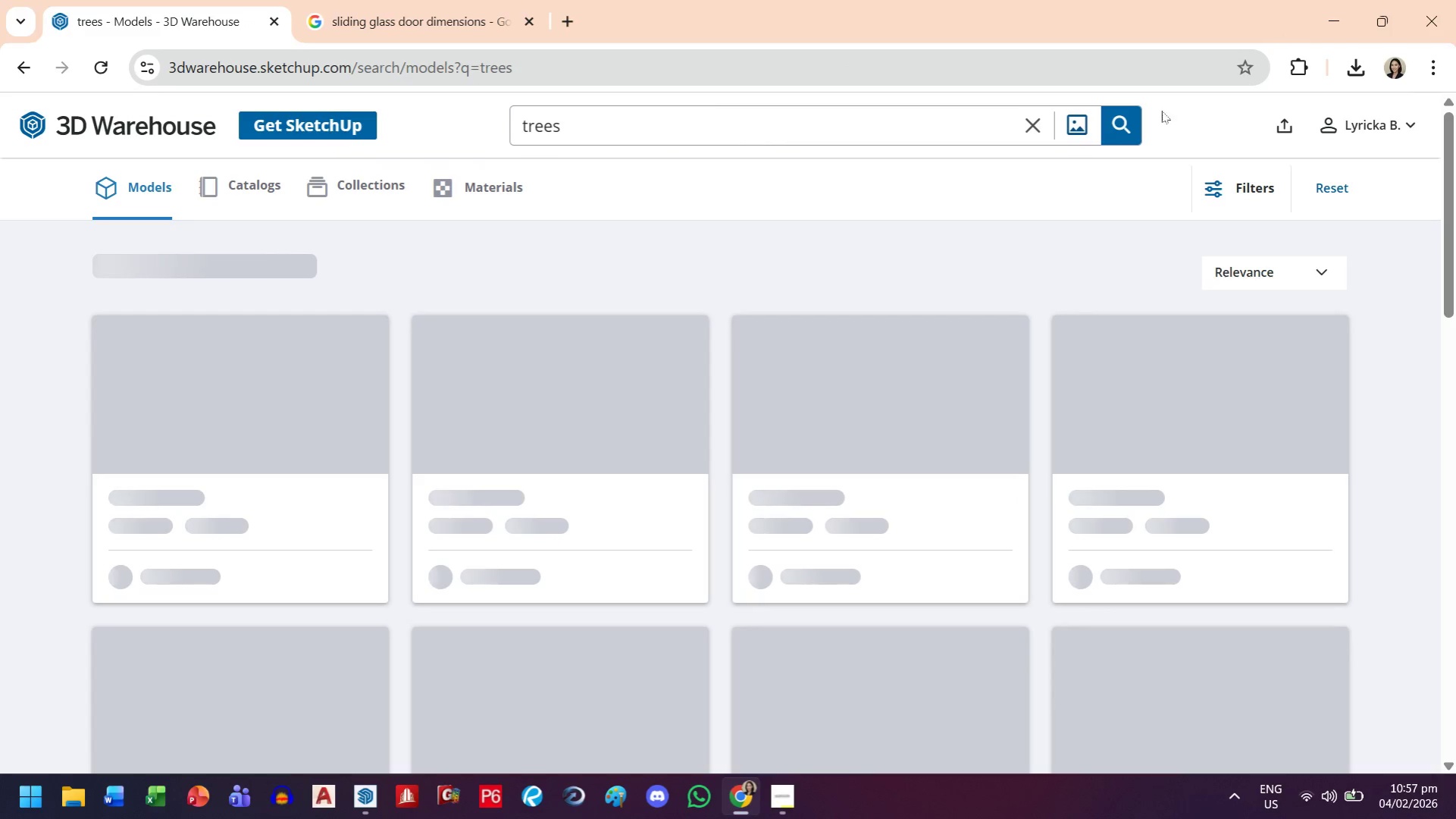 
left_click([871, 132])
 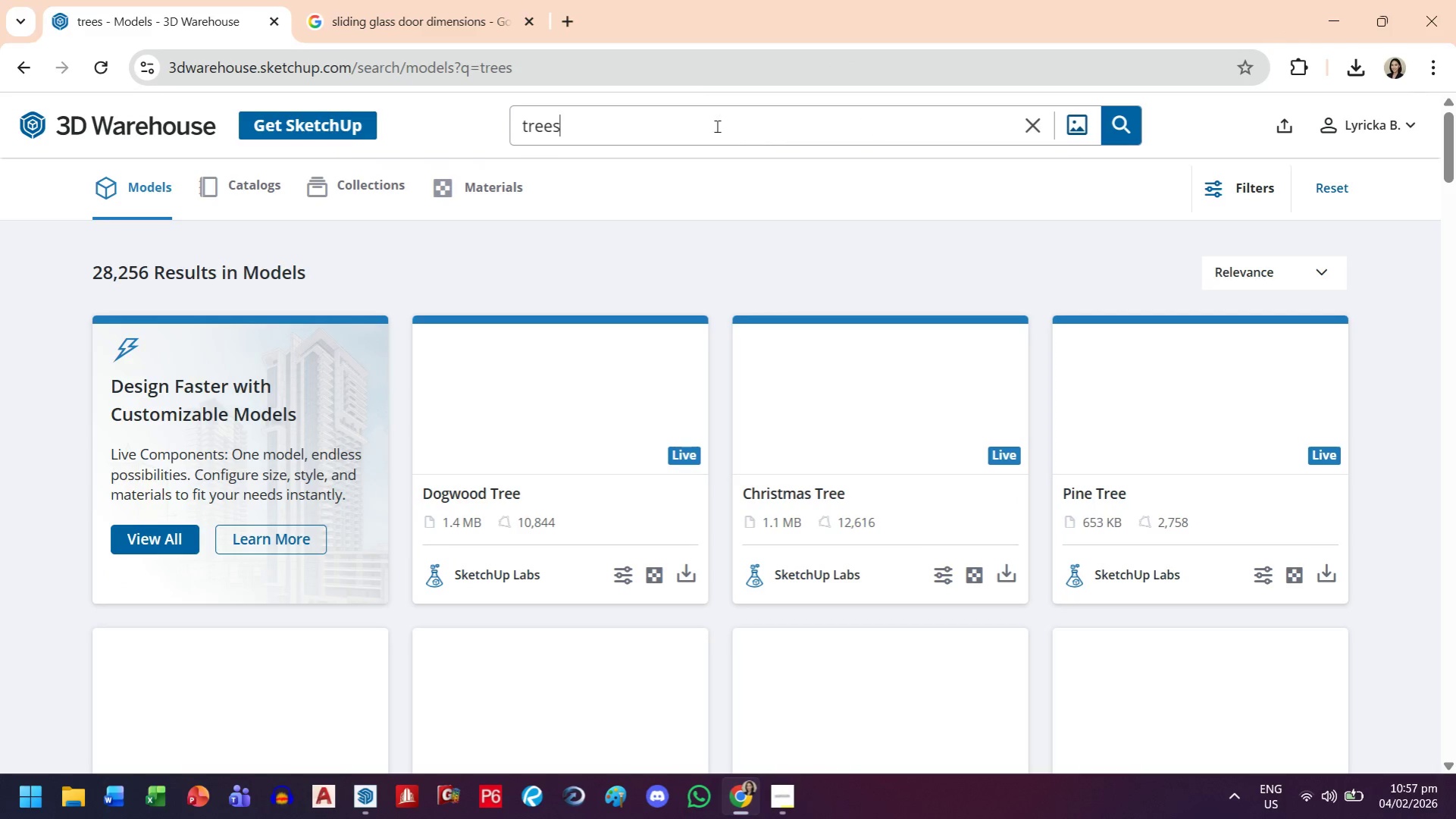 
left_click_drag(start_coordinate=[875, 126], to_coordinate=[407, 115])
 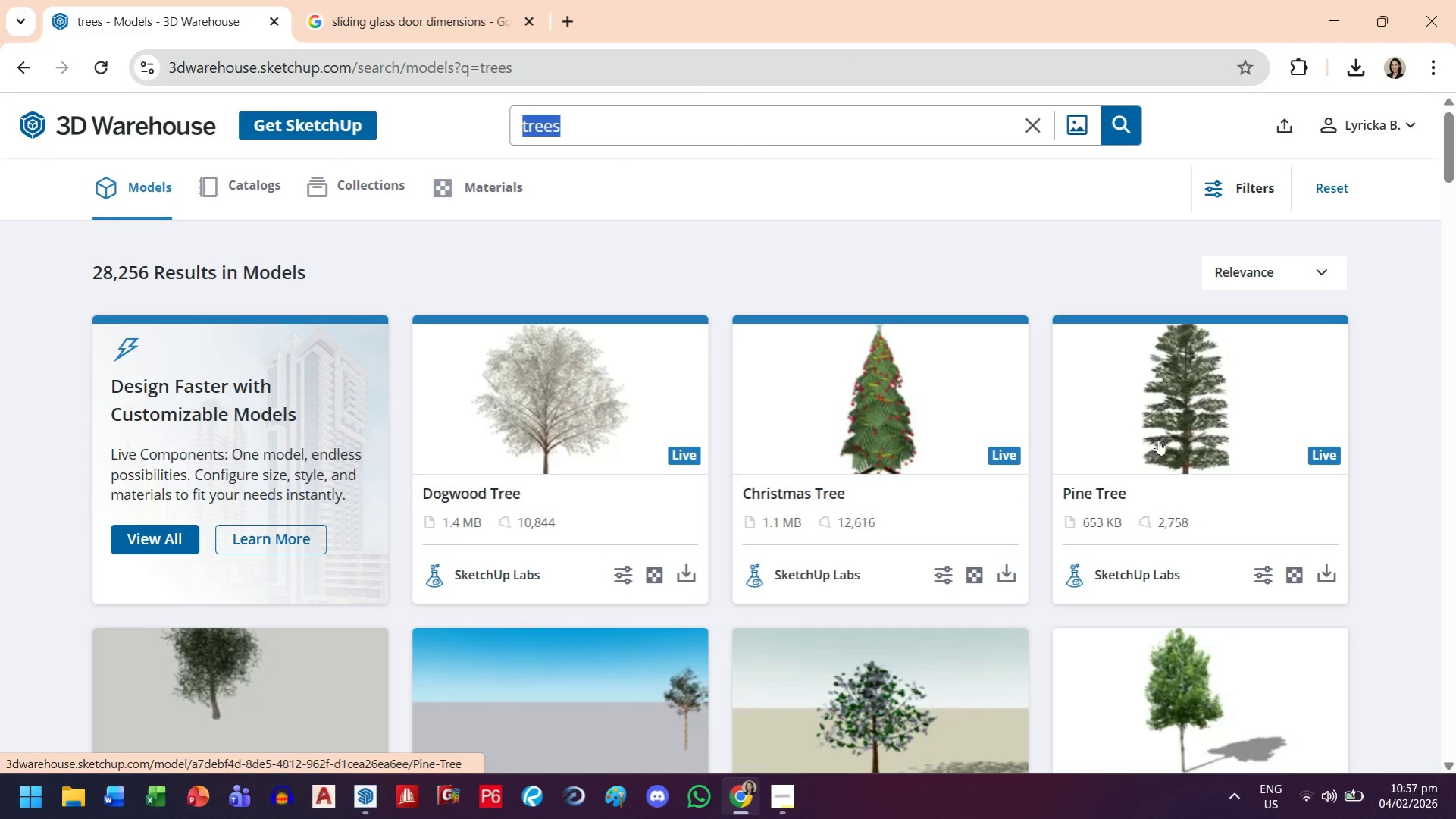 
left_click([1161, 428])
 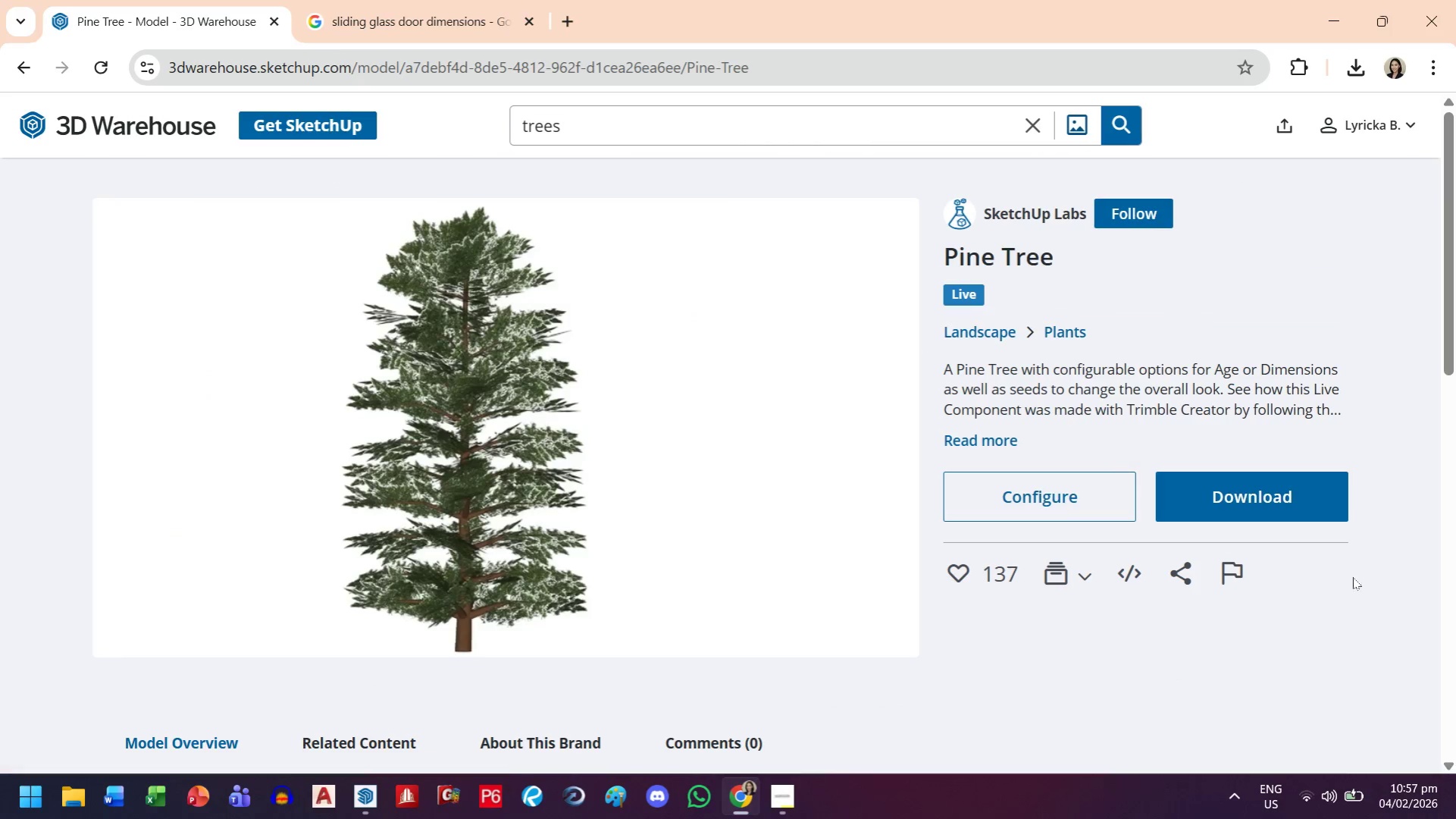 
left_click([1305, 501])
 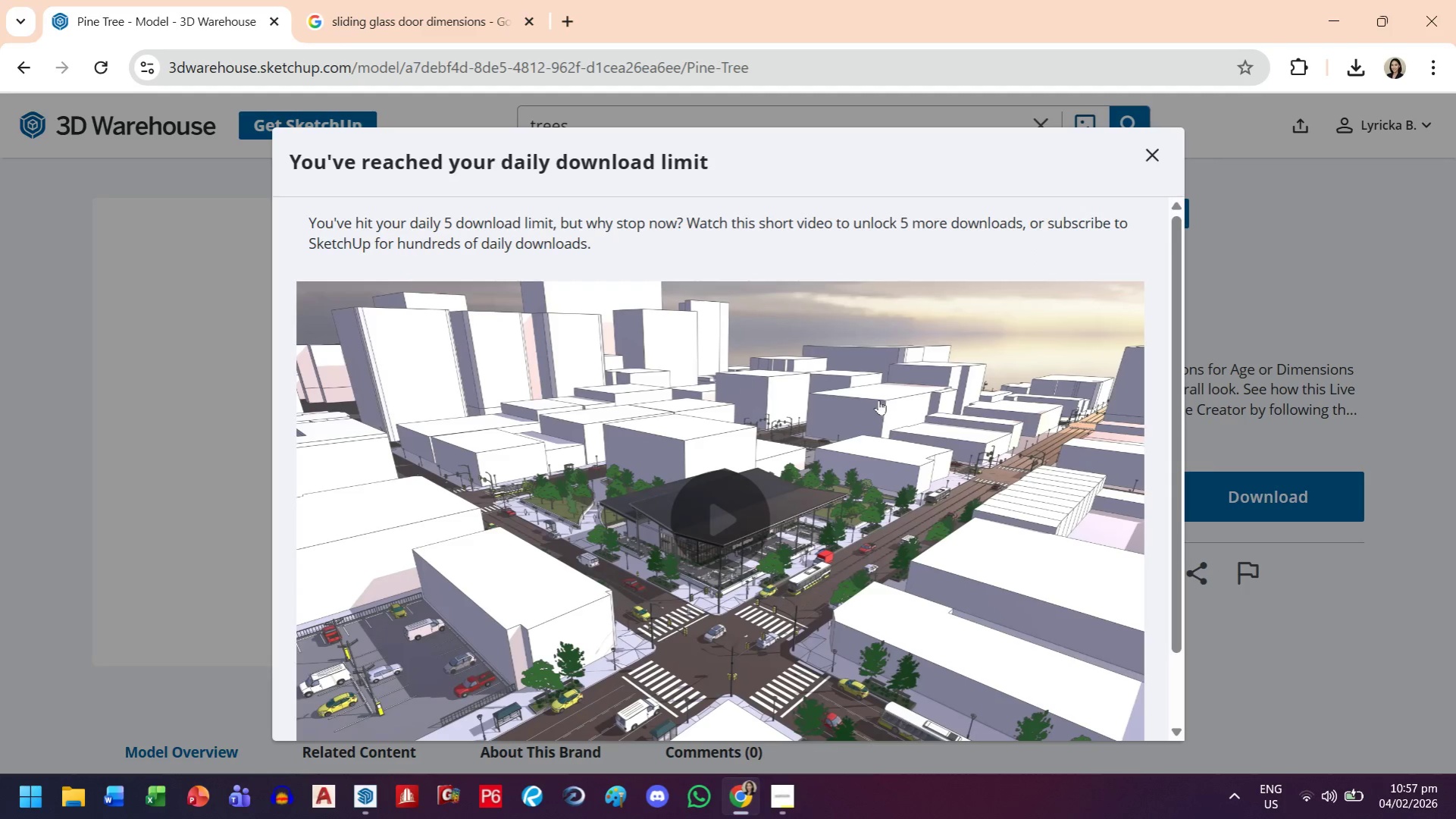 
scroll: coordinate [878, 400], scroll_direction: down, amount: 1.0
 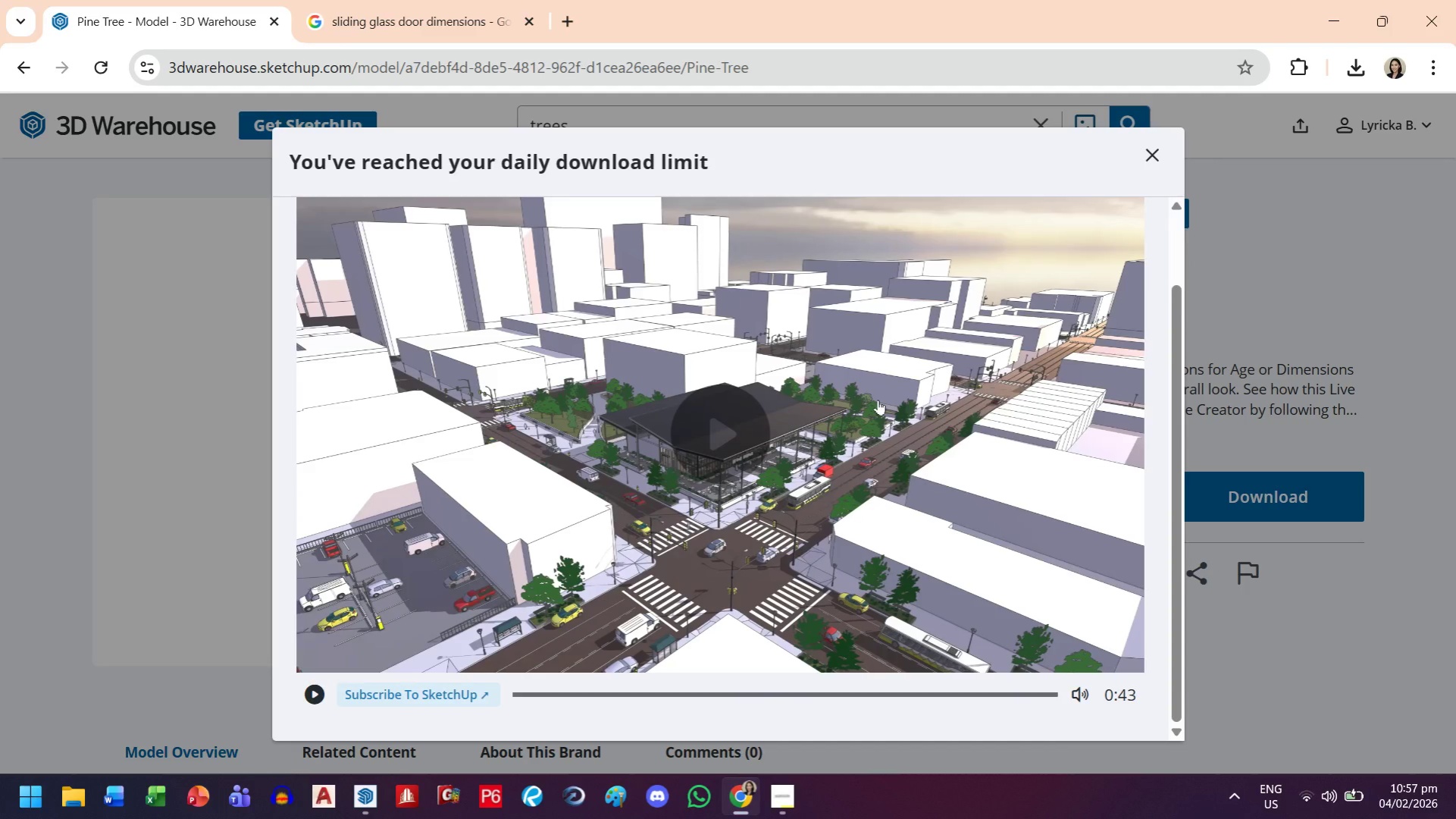 
scroll: coordinate [878, 400], scroll_direction: up, amount: 1.0
 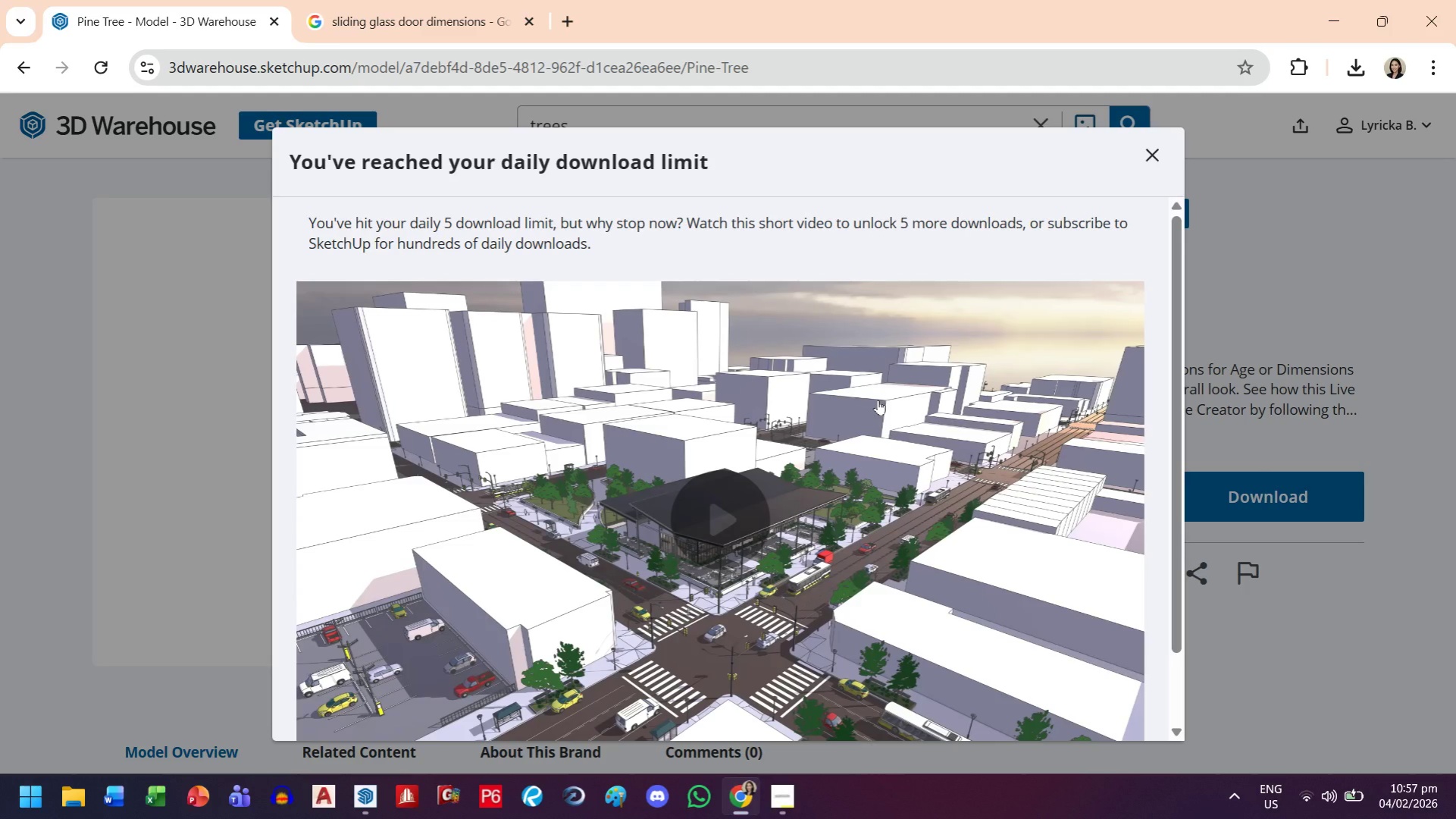 
wait(13.45)
 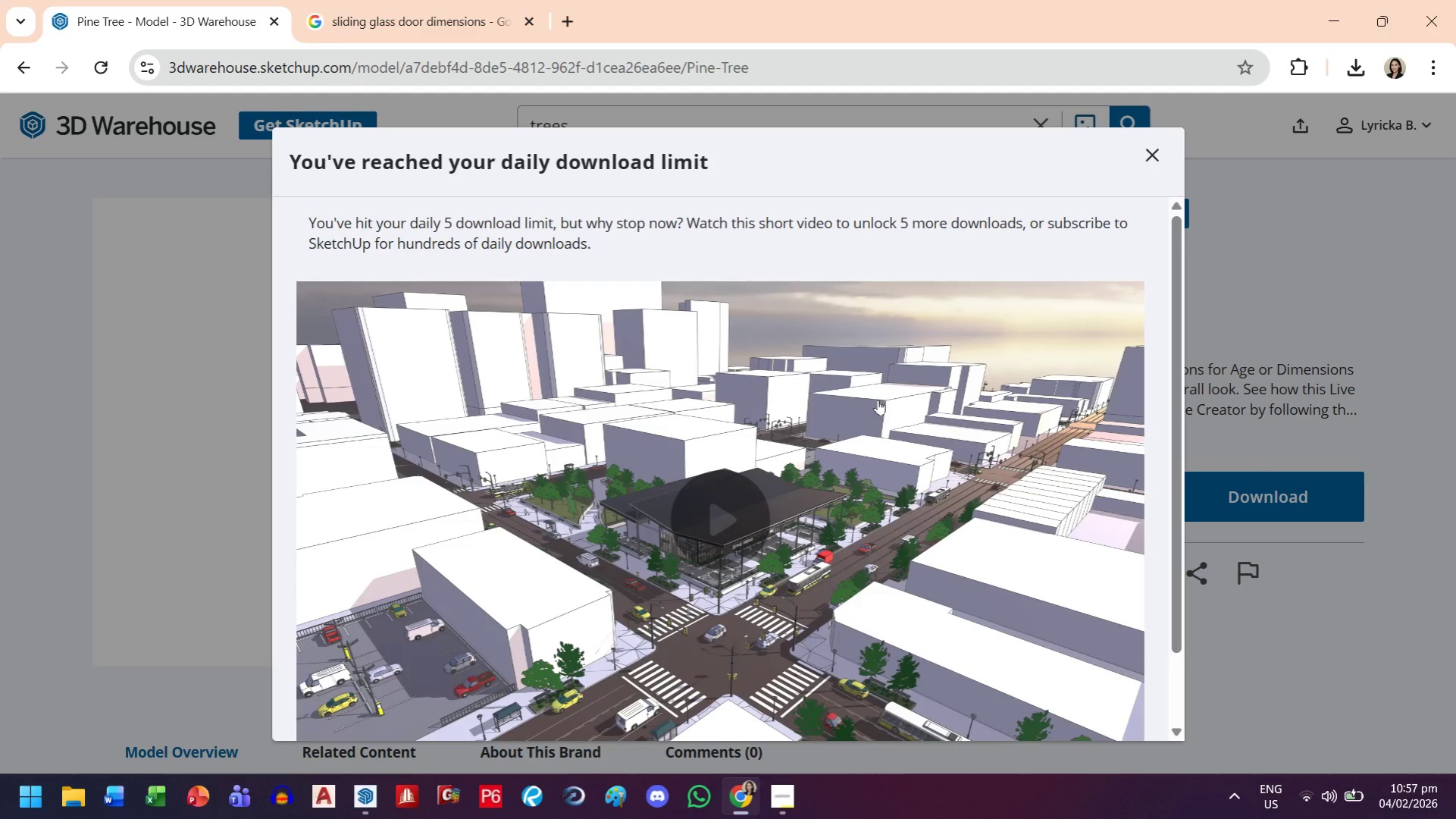 
left_click([1165, 153])
 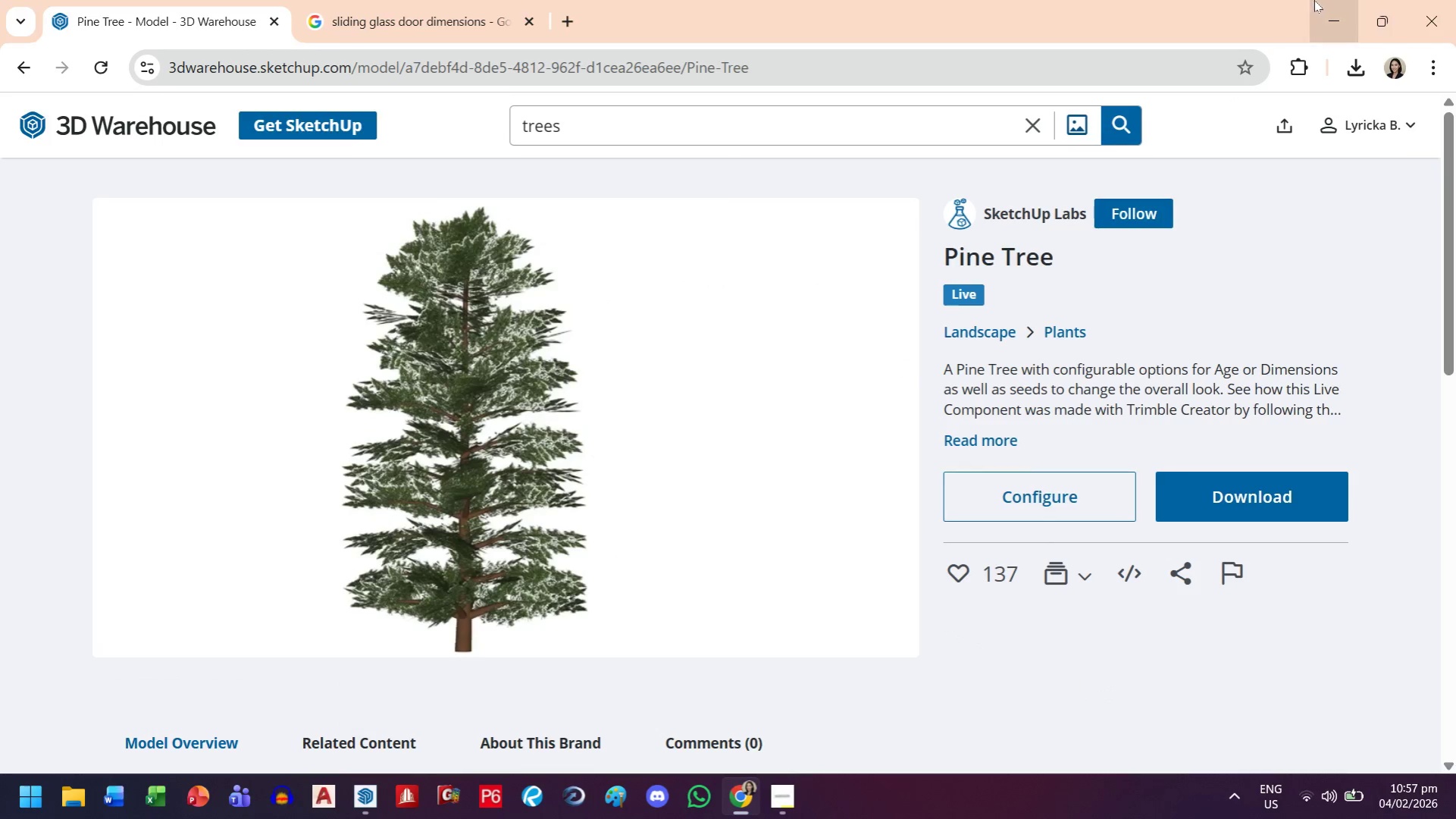 
left_click([1314, 0])
 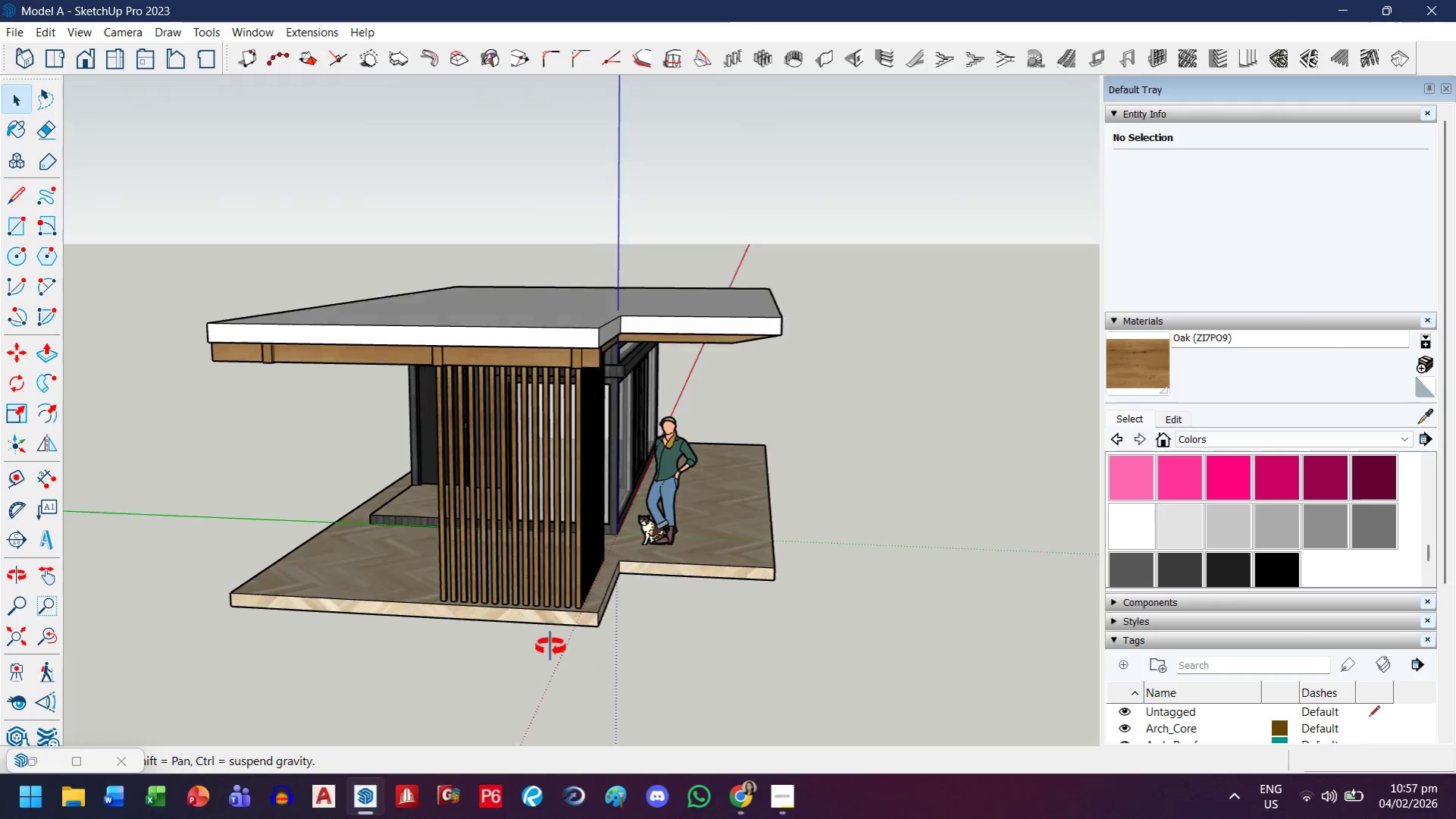 
scroll: coordinate [667, 546], scroll_direction: up, amount: 4.0
 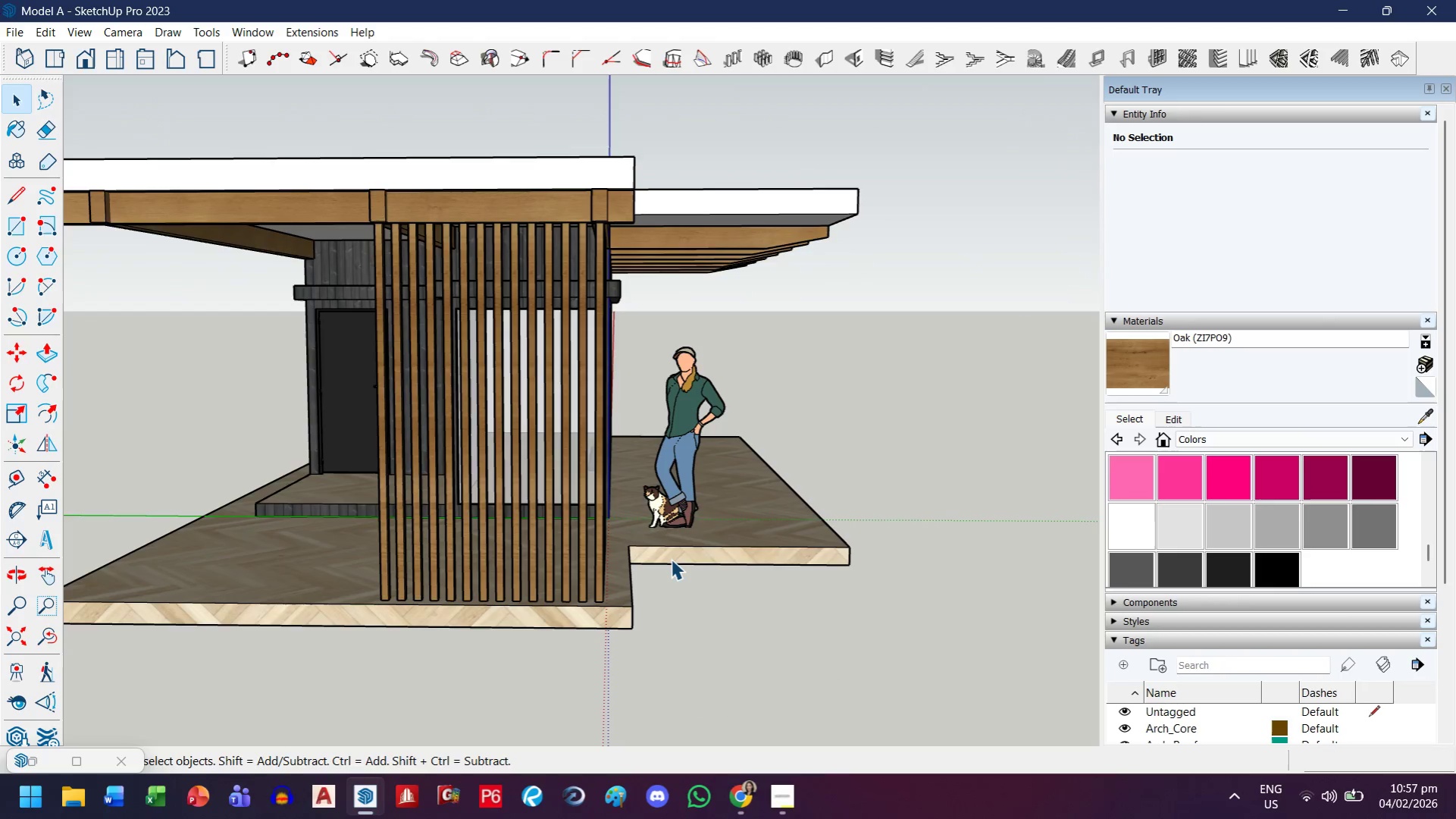 
scroll: coordinate [671, 560], scroll_direction: down, amount: 1.0
 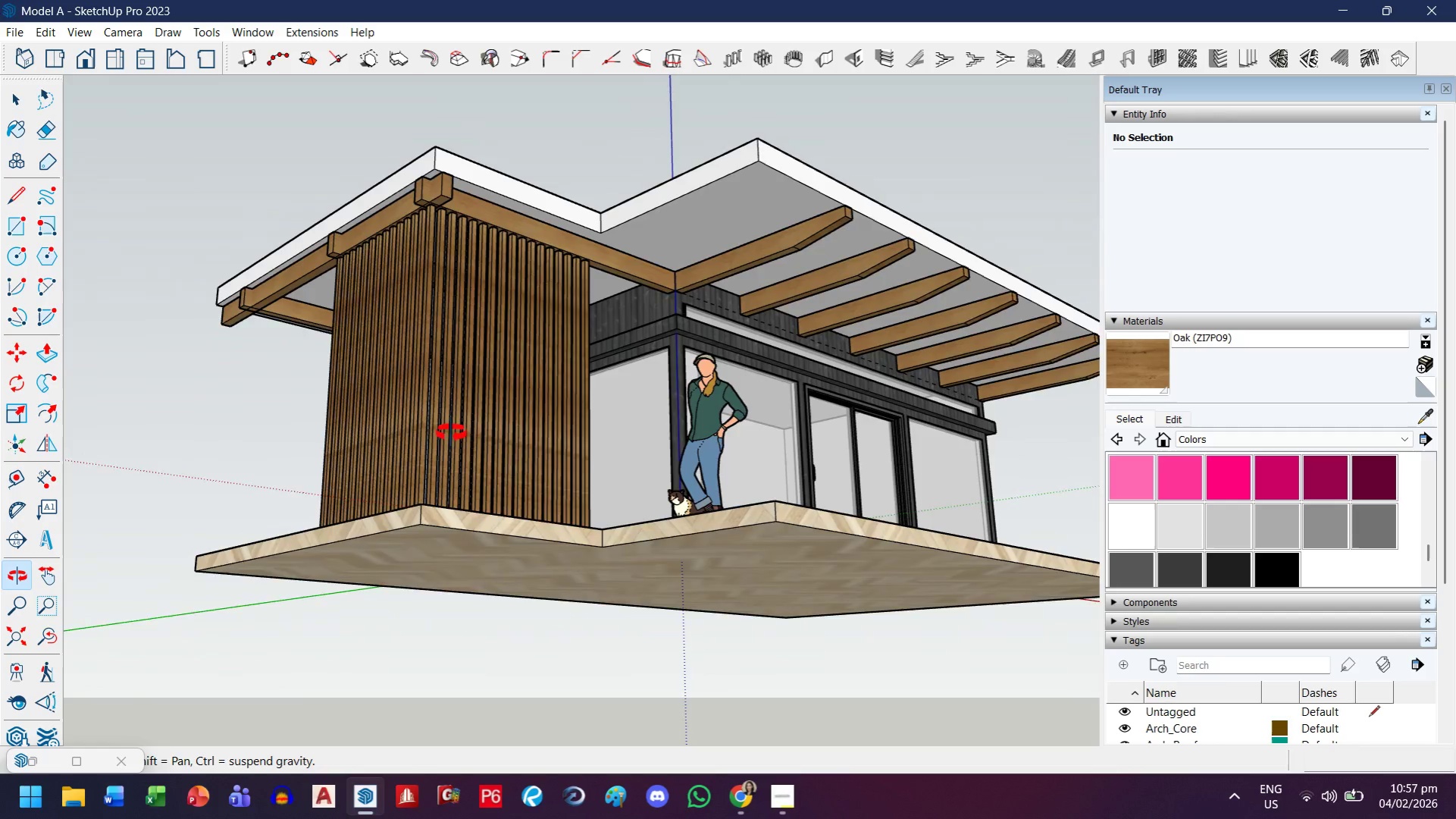 
key(H)
 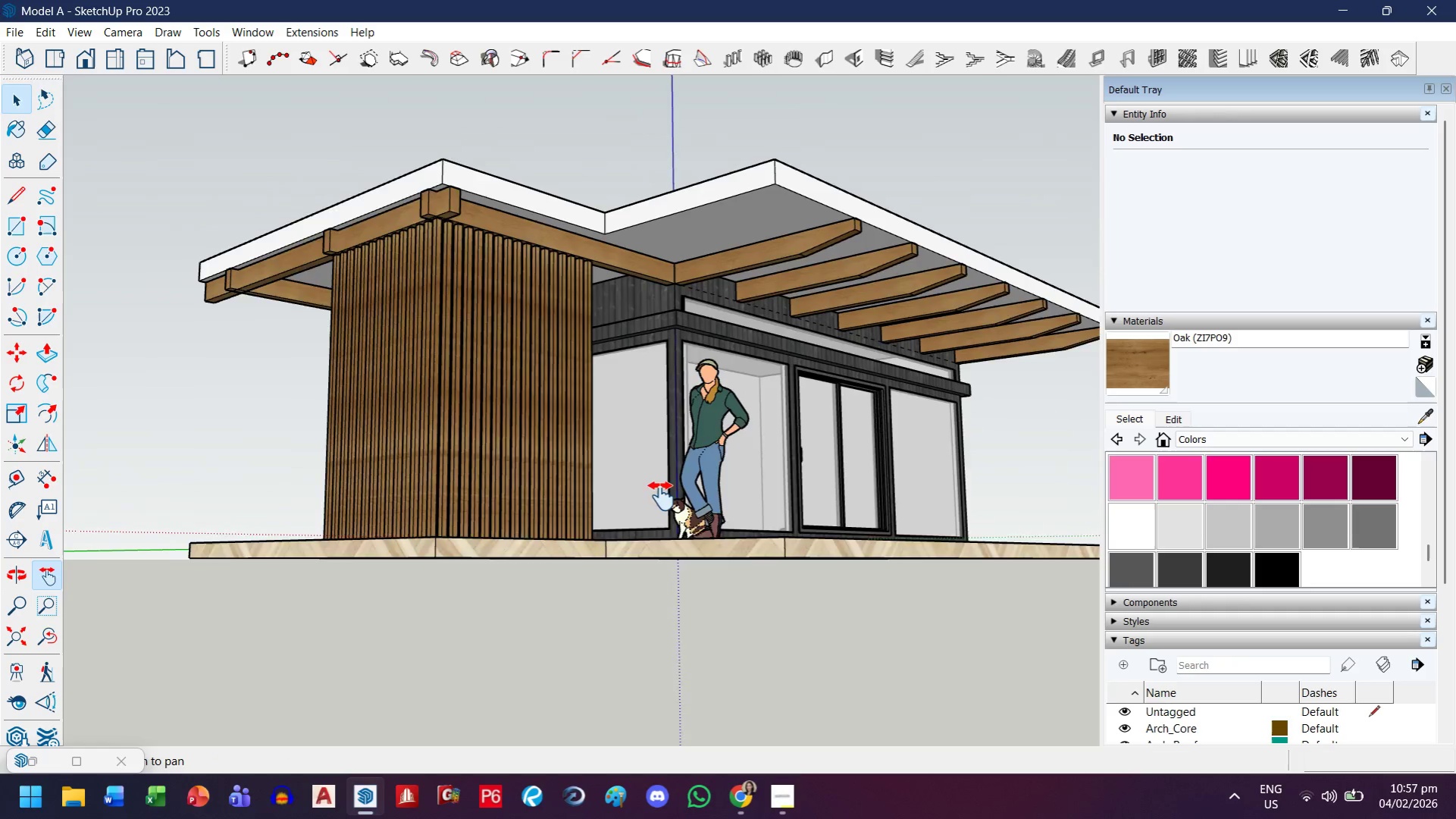 
left_click_drag(start_coordinate=[661, 496], to_coordinate=[491, 562])
 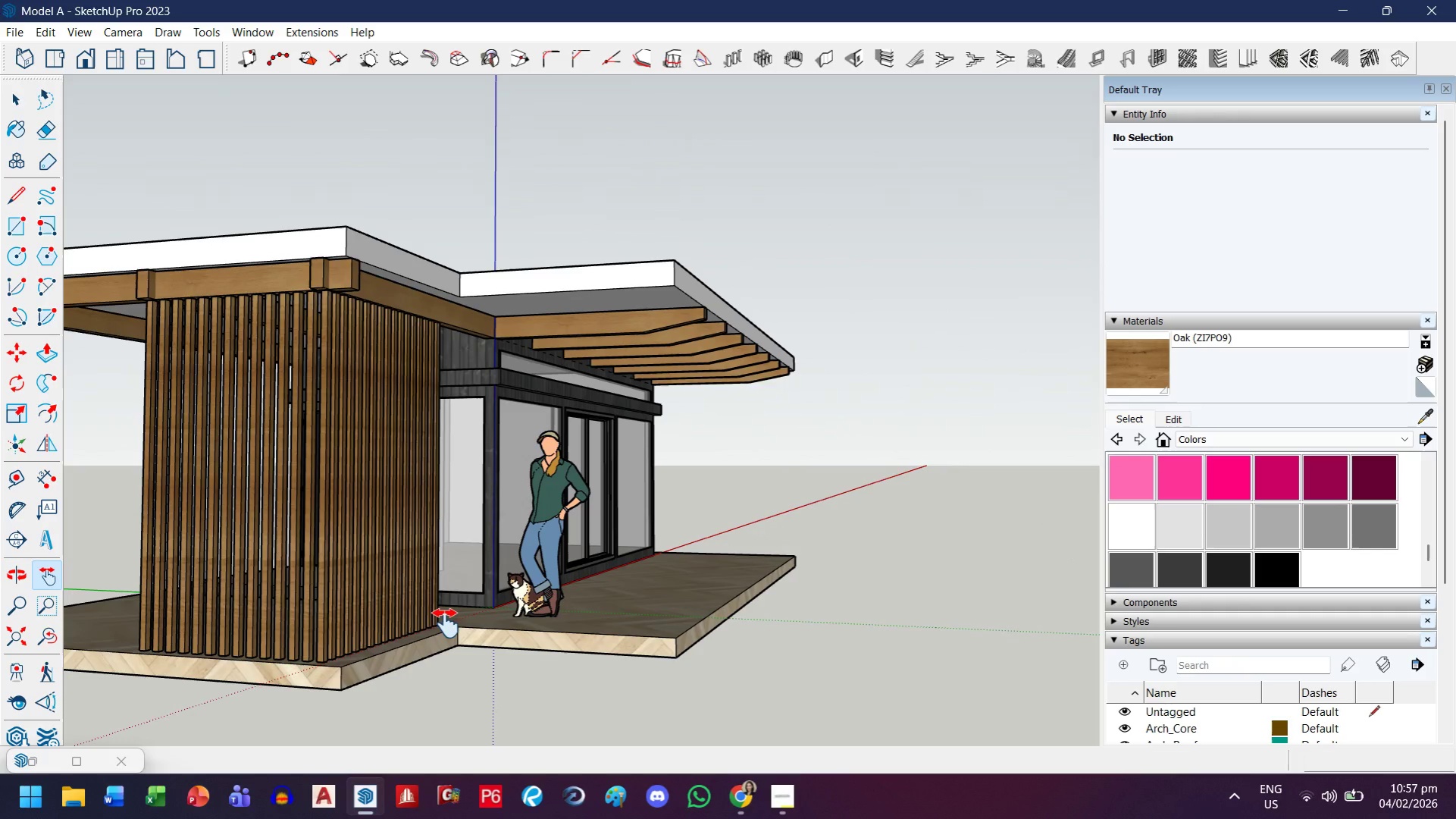 
left_click_drag(start_coordinate=[446, 623], to_coordinate=[554, 588])
 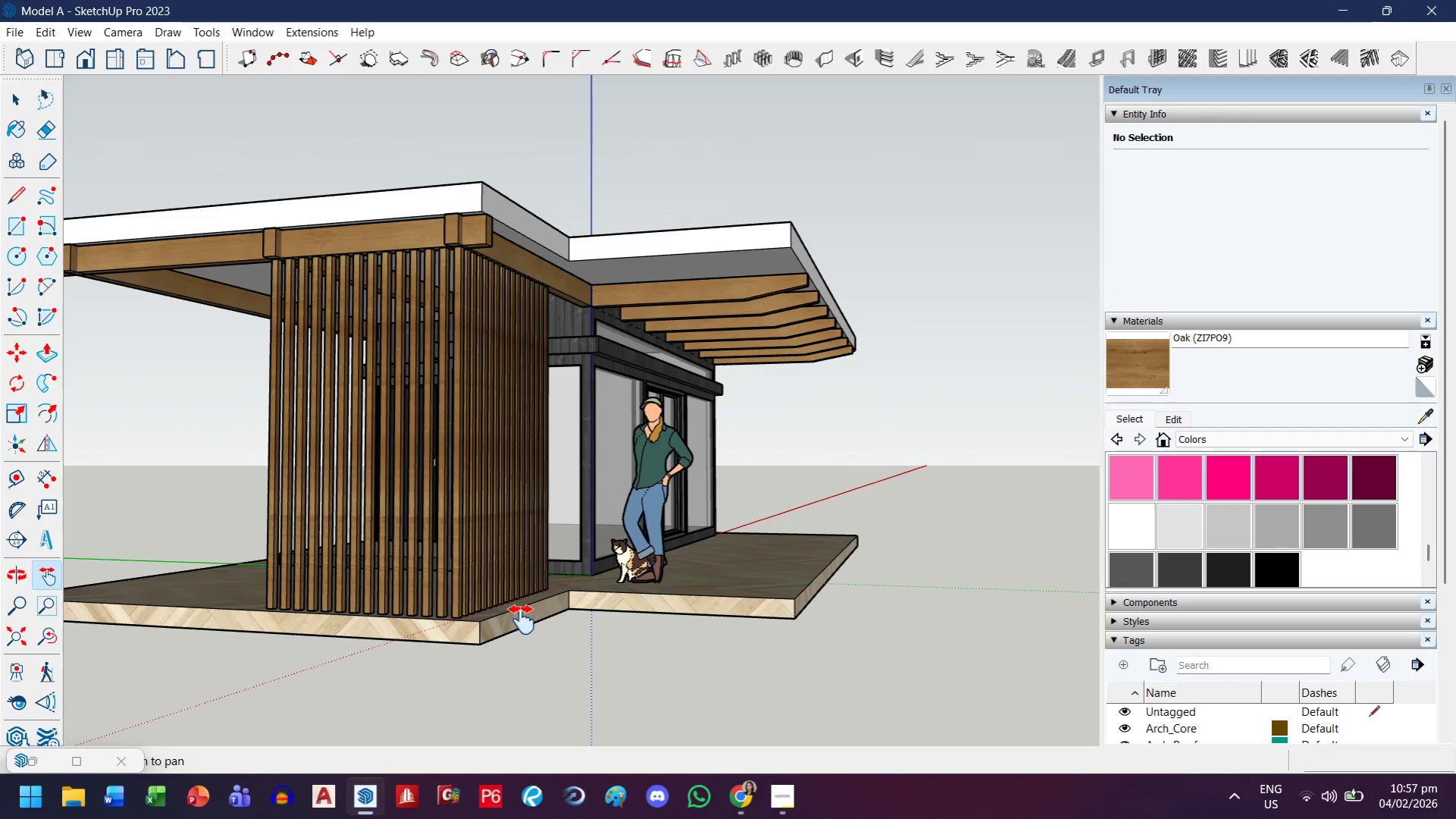 
left_click_drag(start_coordinate=[233, 613], to_coordinate=[600, 595])
 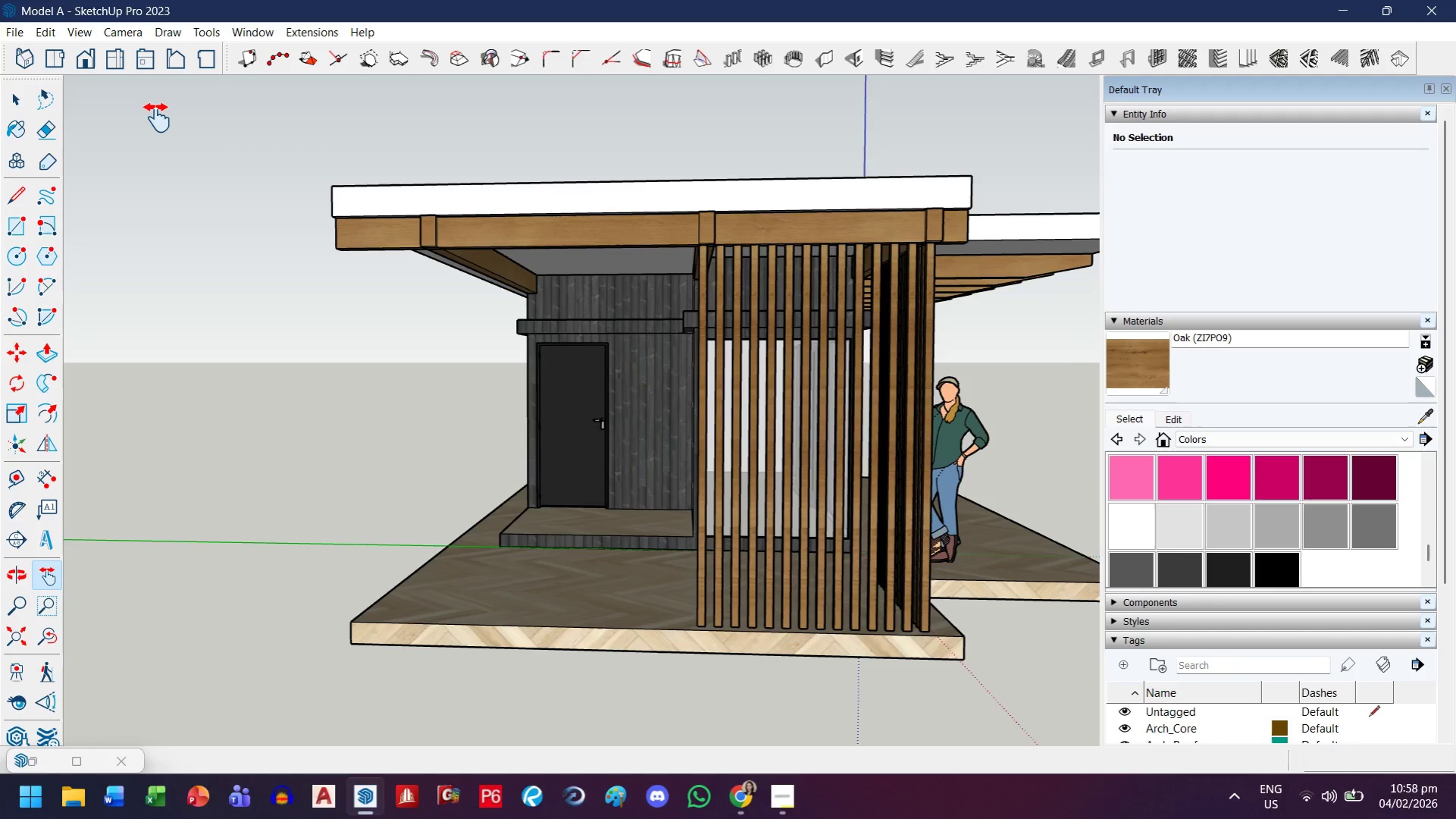 
wait(38.05)
 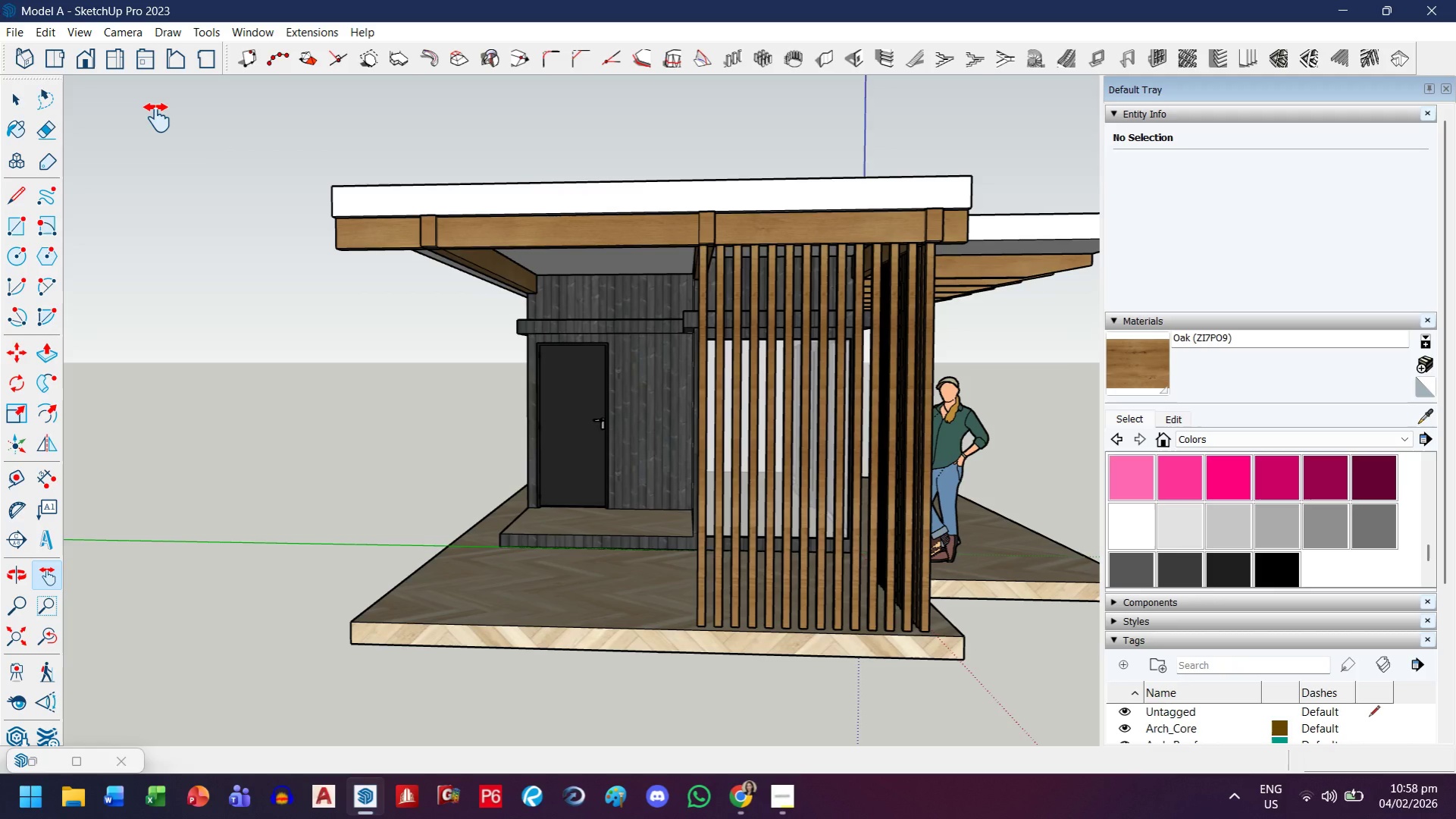 
left_click([89, 58])
 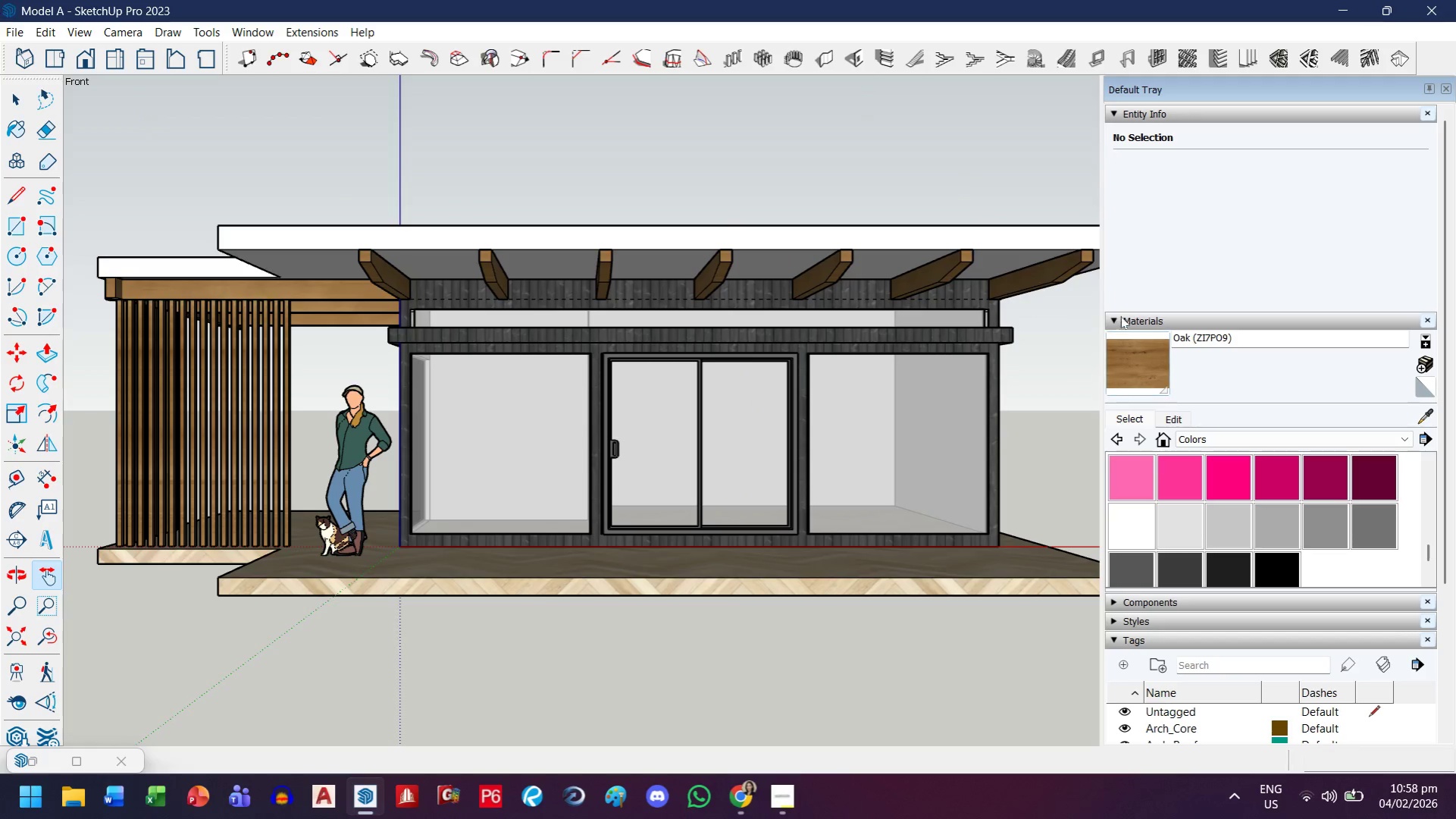 
wait(5.76)
 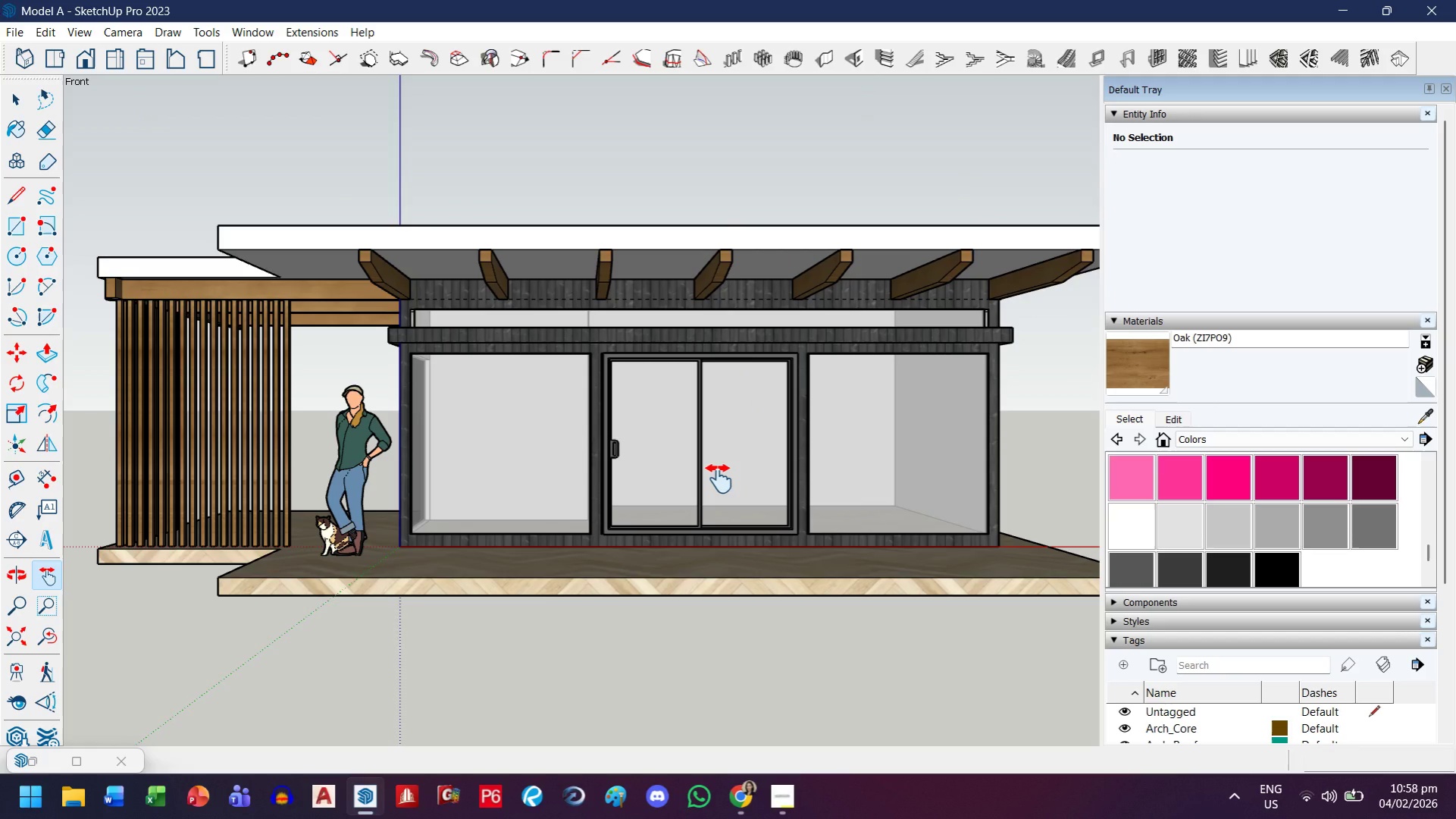 
left_click_drag(start_coordinate=[1115, 354], to_coordinate=[1113, 358])
 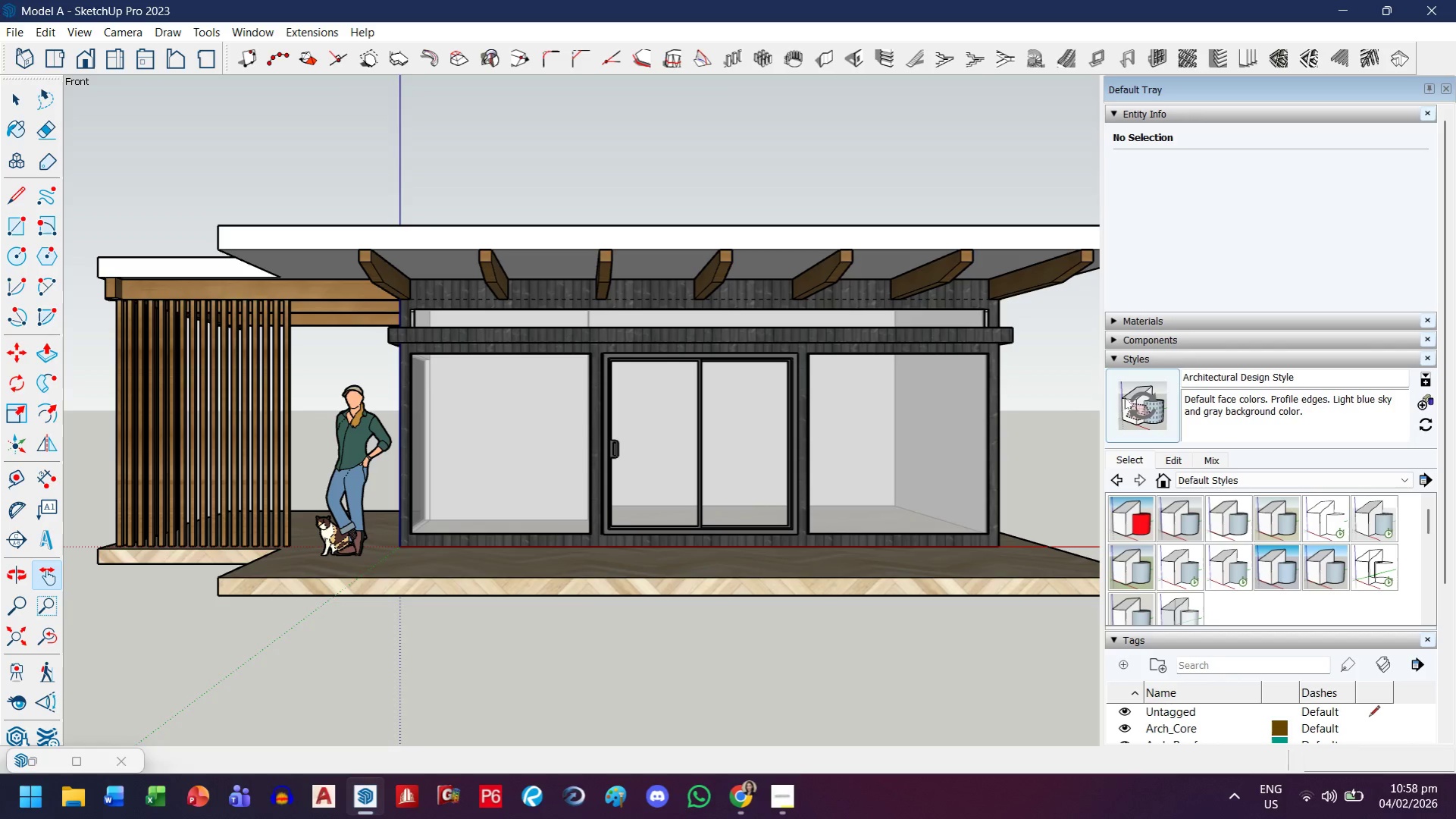 
left_click([1143, 516])
 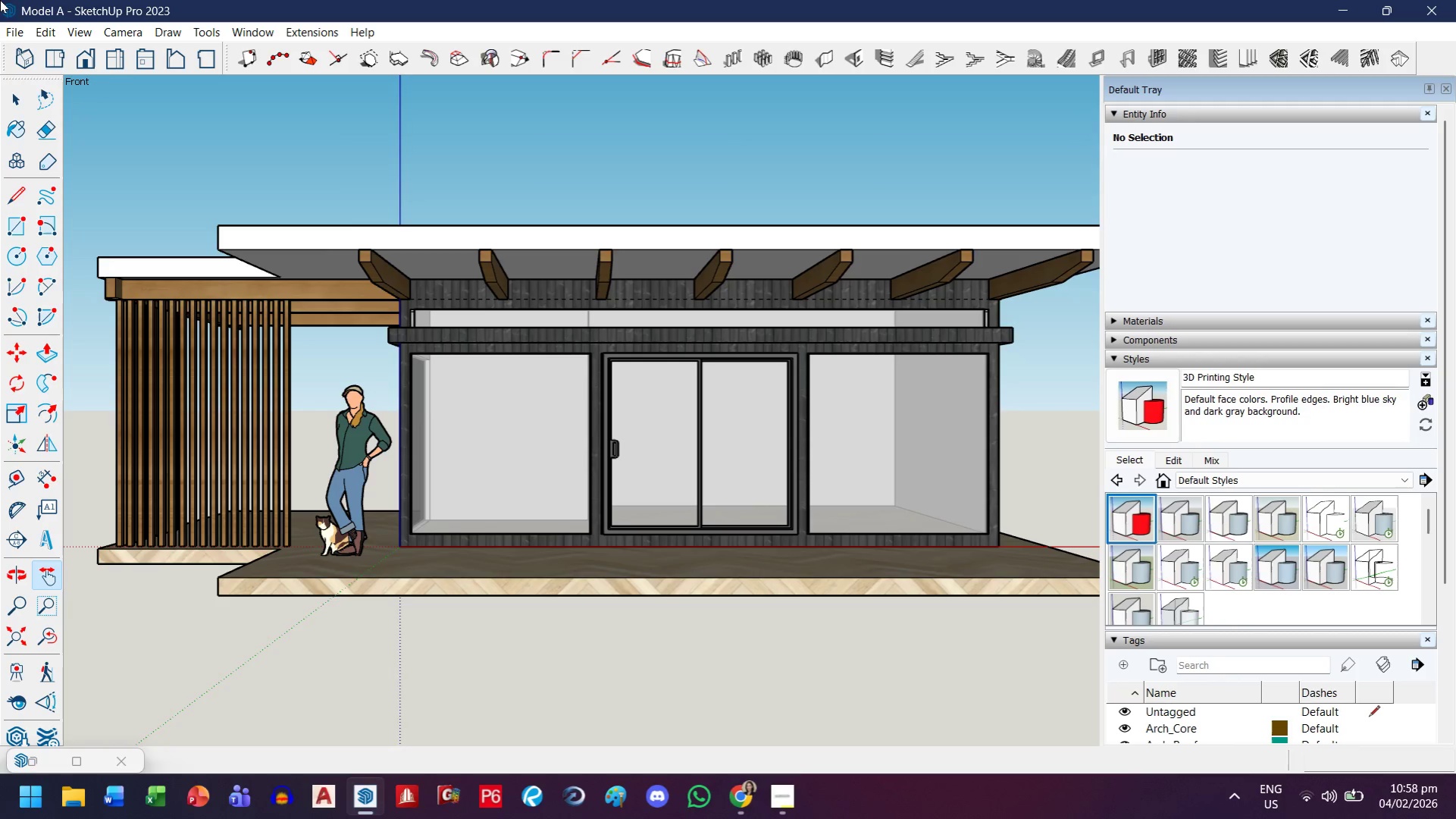 
left_click([76, 25])
 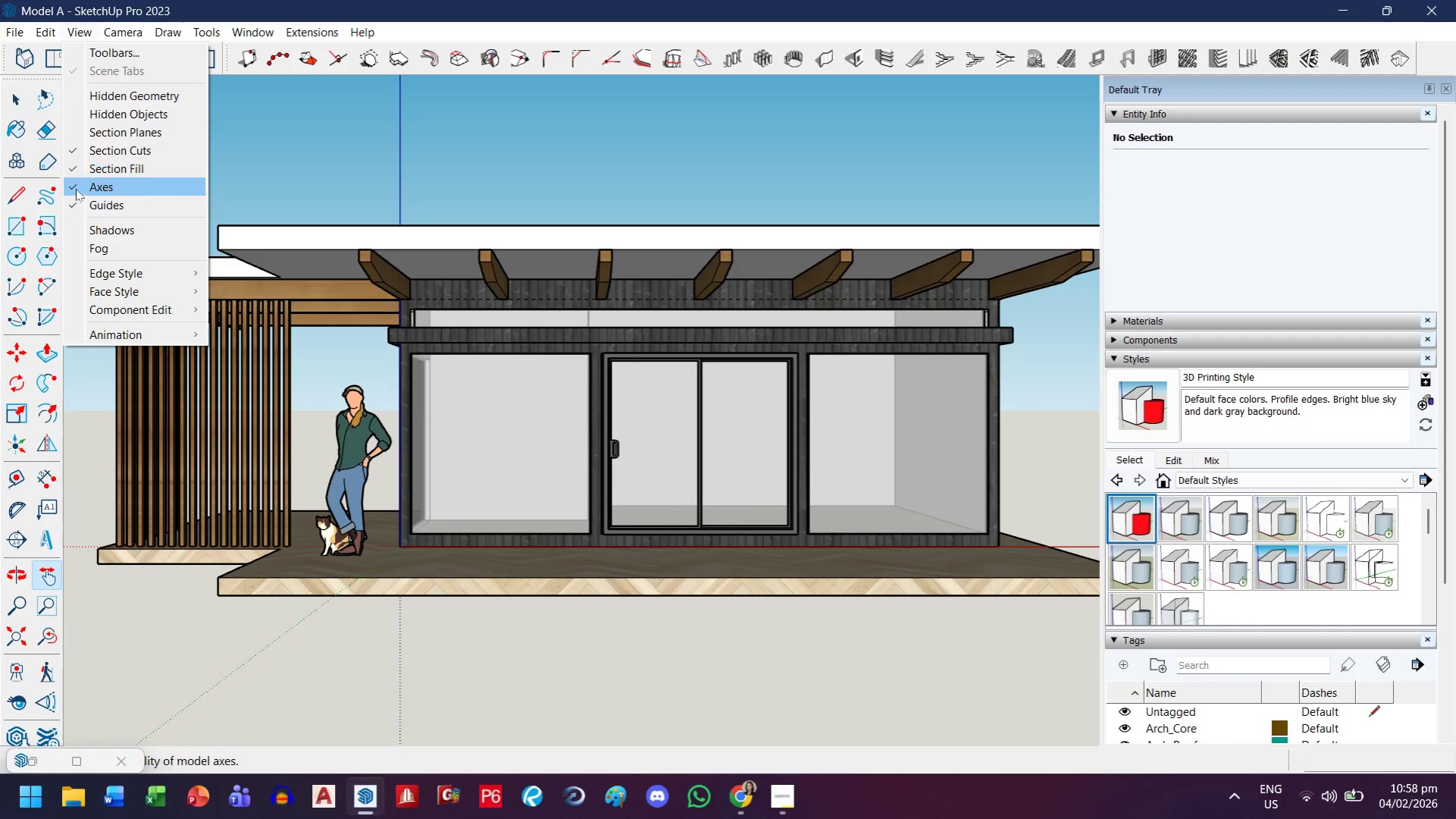 
left_click([76, 189])
 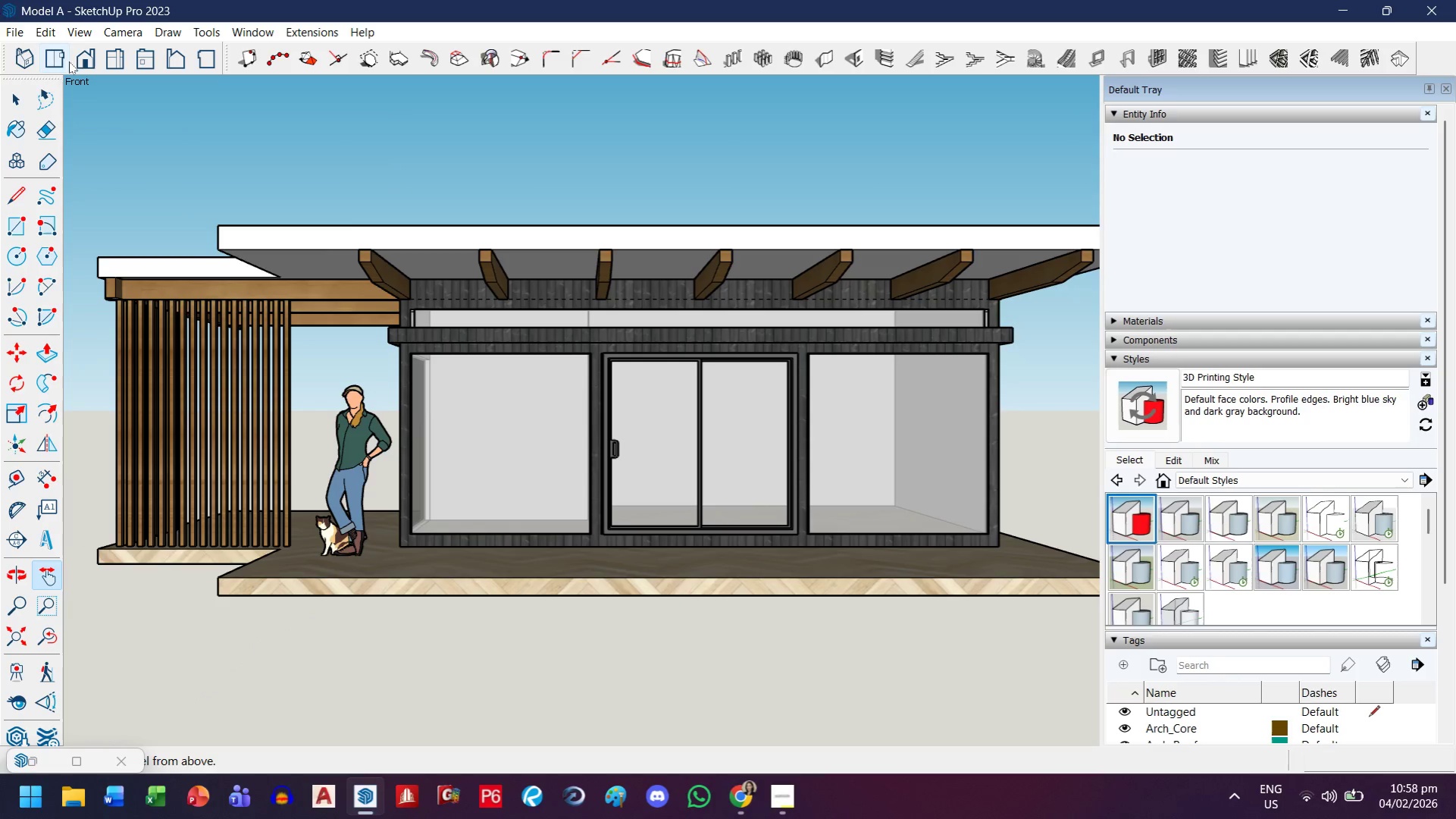 
left_click([79, 62])
 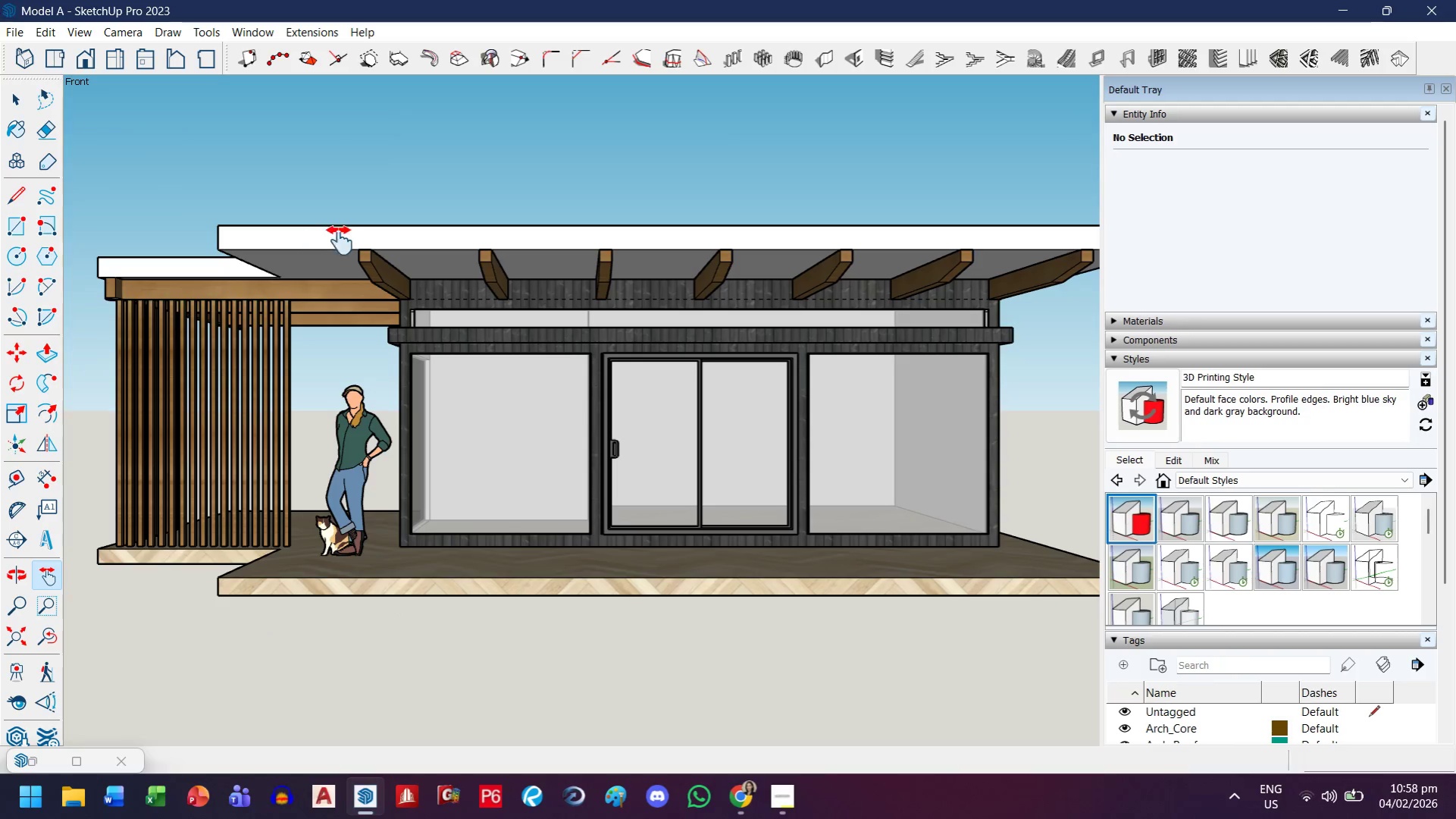 
left_click_drag(start_coordinate=[547, 367], to_coordinate=[552, 435])
 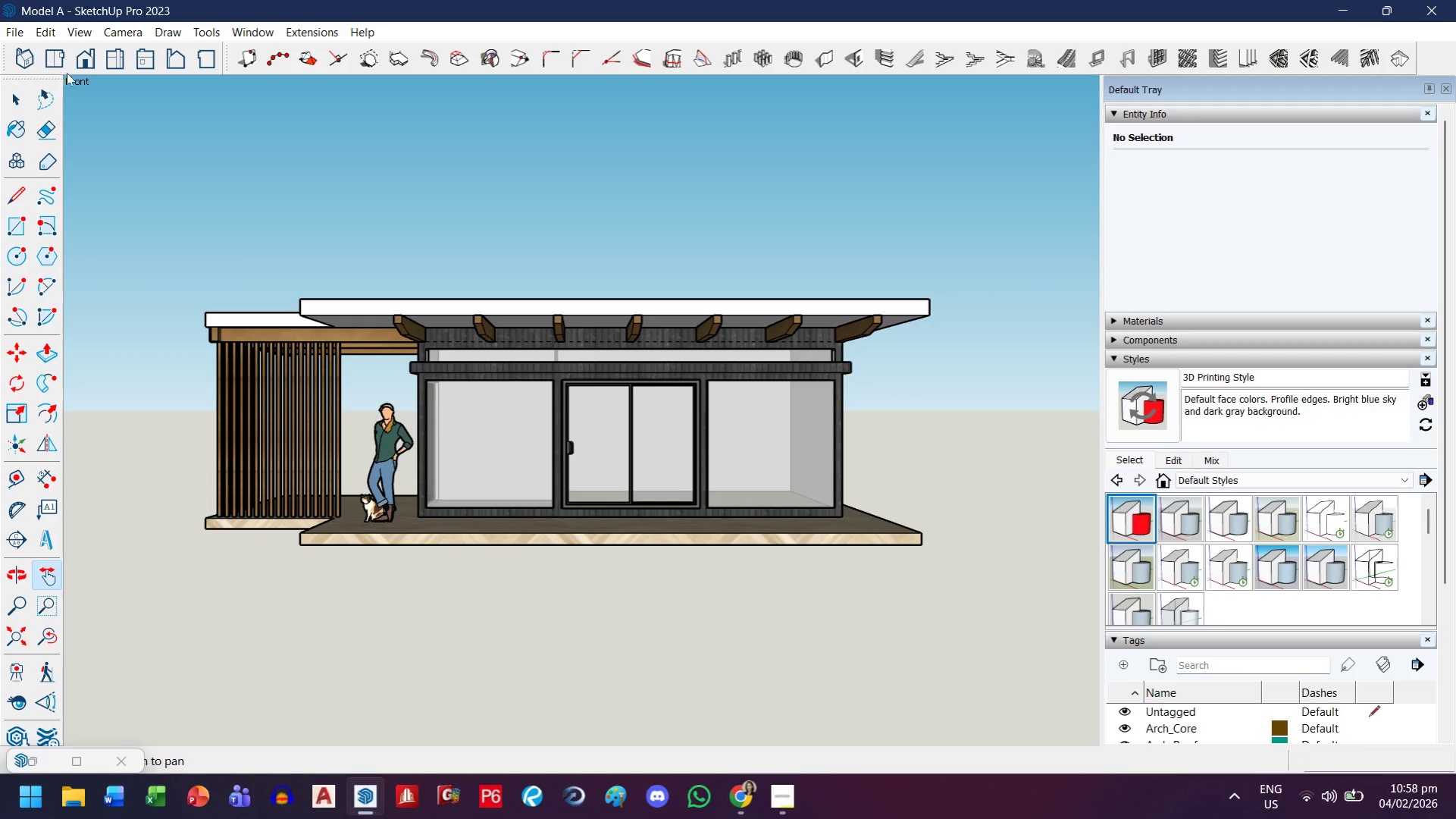 
scroll: coordinate [446, 212], scroll_direction: down, amount: 4.0
 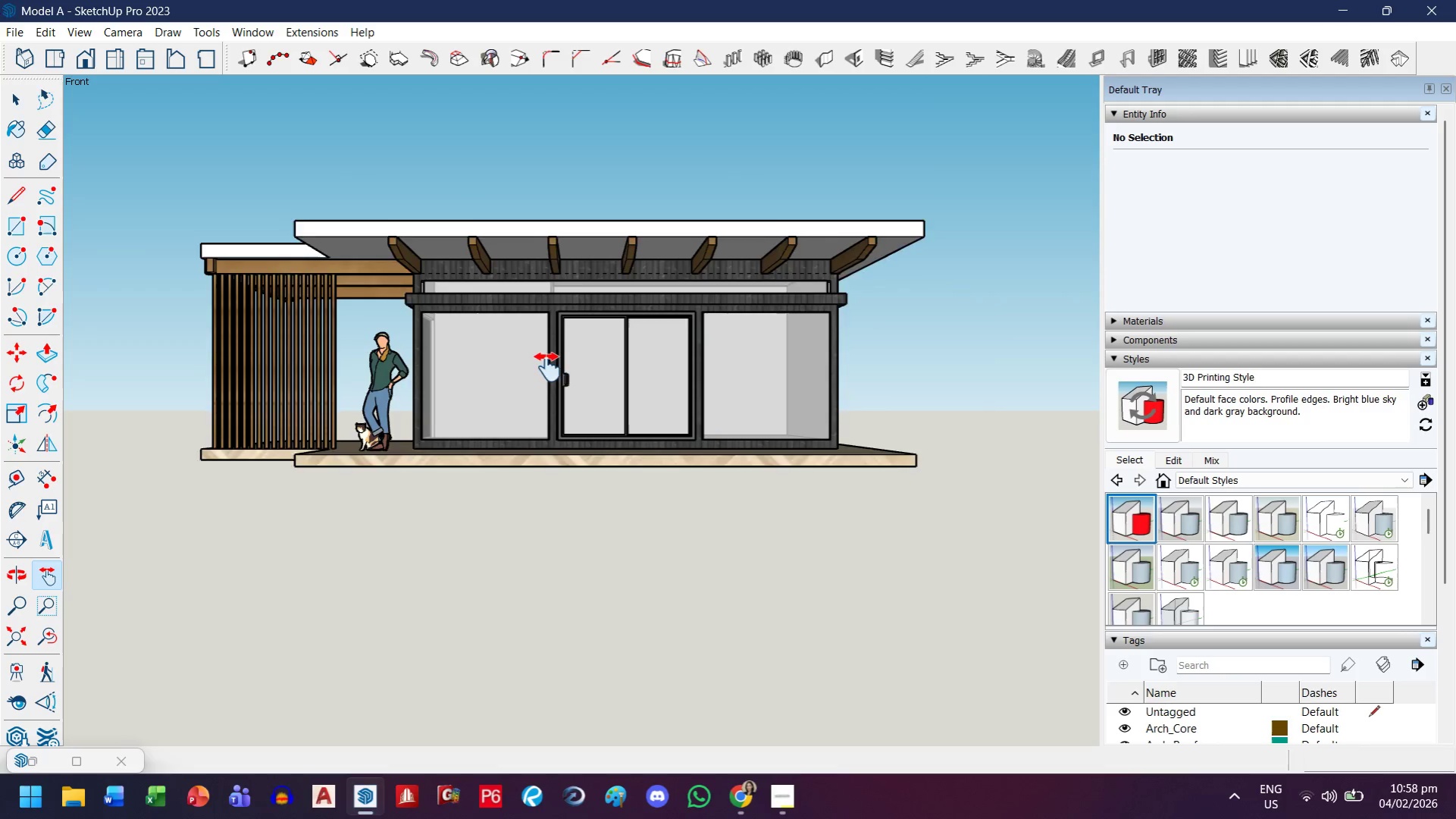 
left_click([73, 67])
 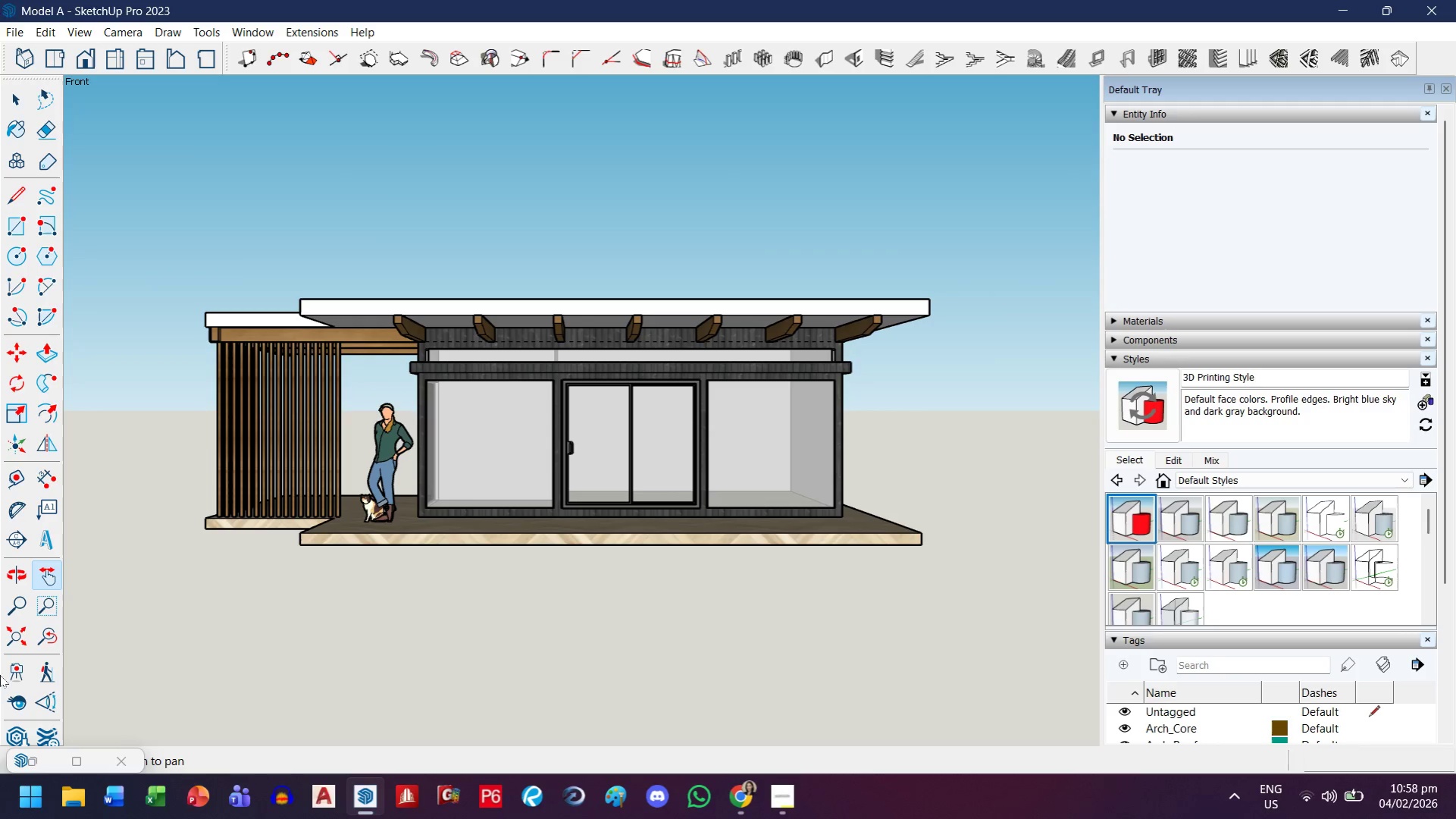 
left_click([8, 637])
 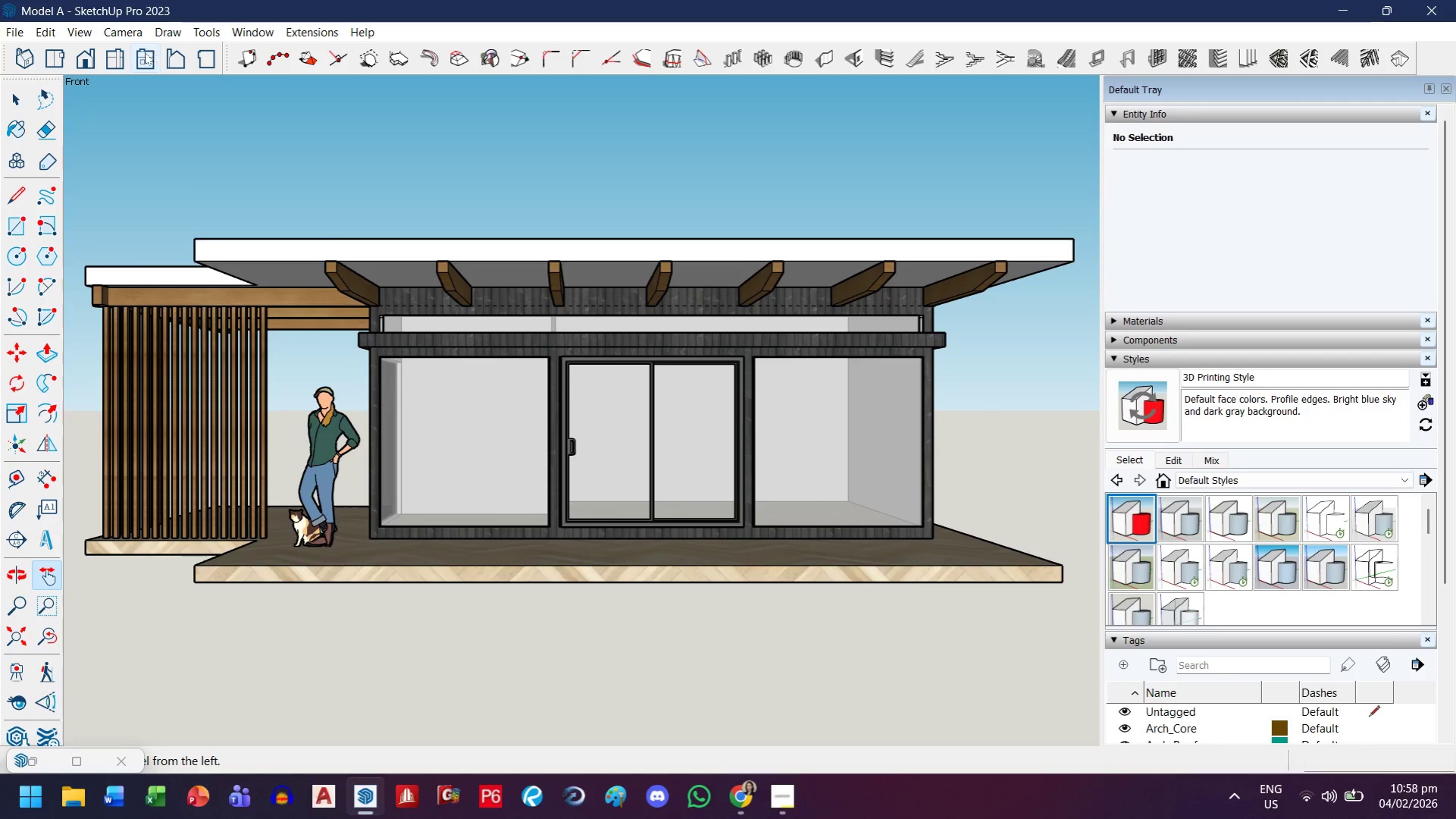 
left_click([83, 54])
 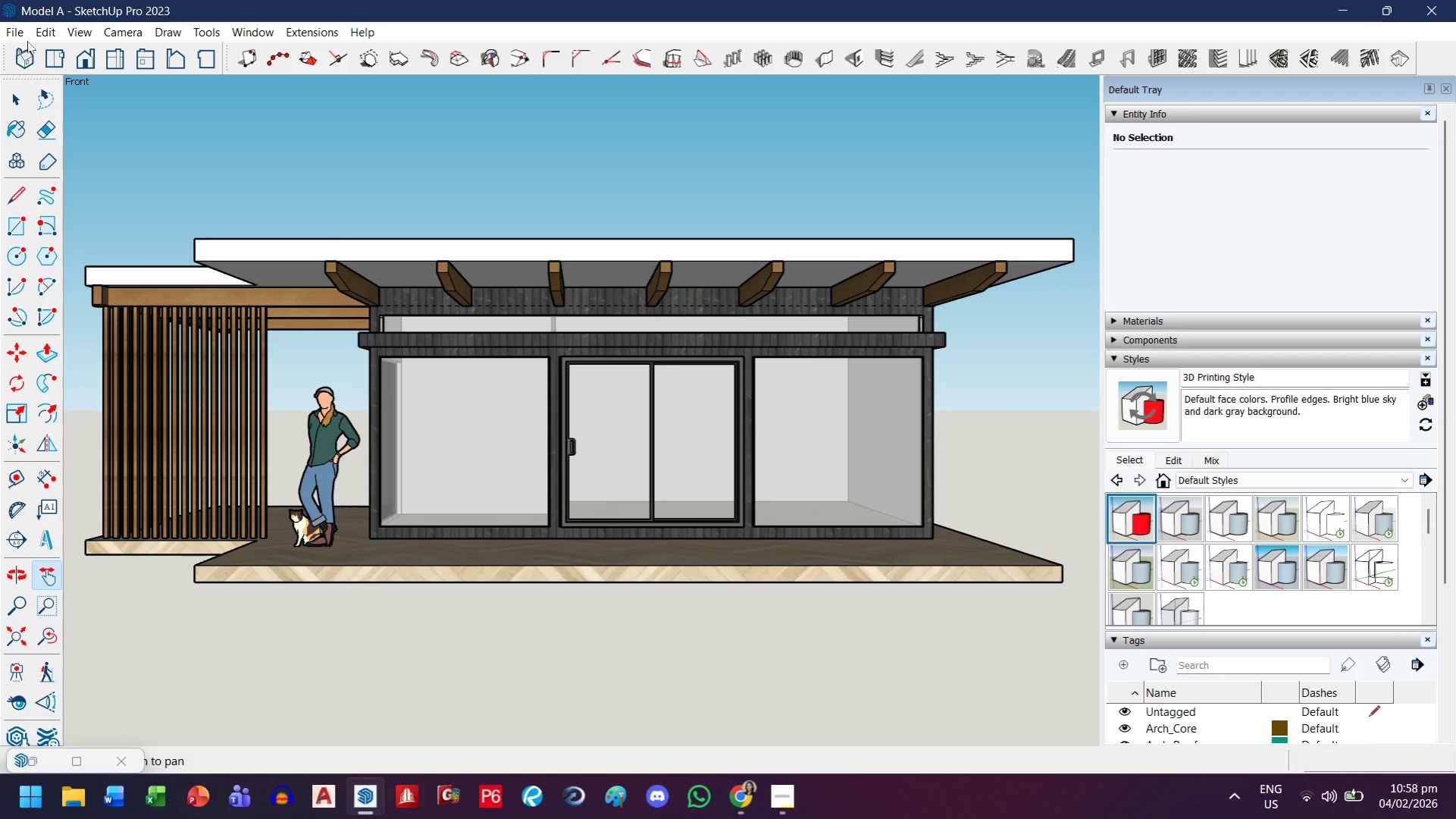 
wait(9.86)
 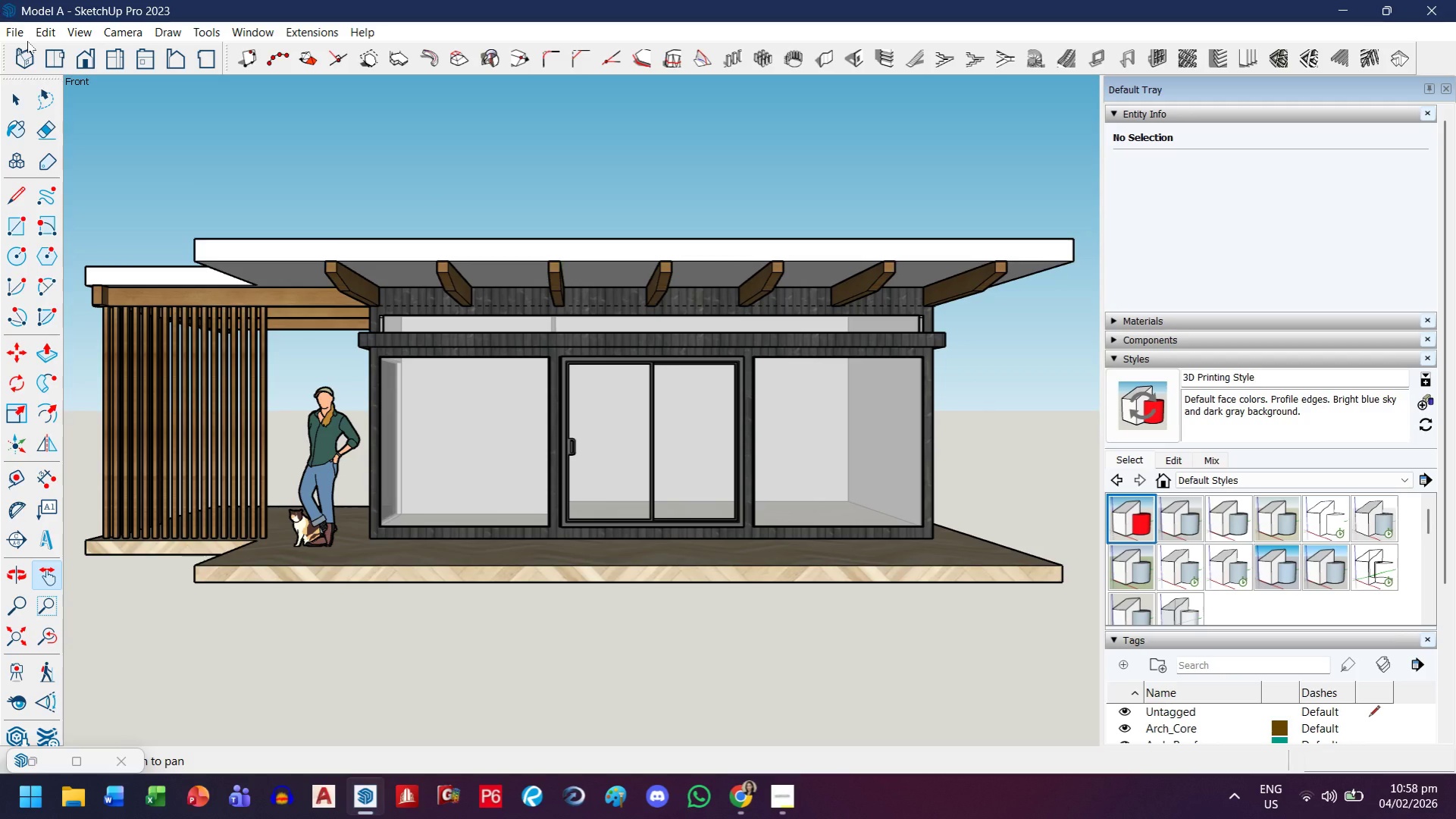 
left_click([11, 30])
 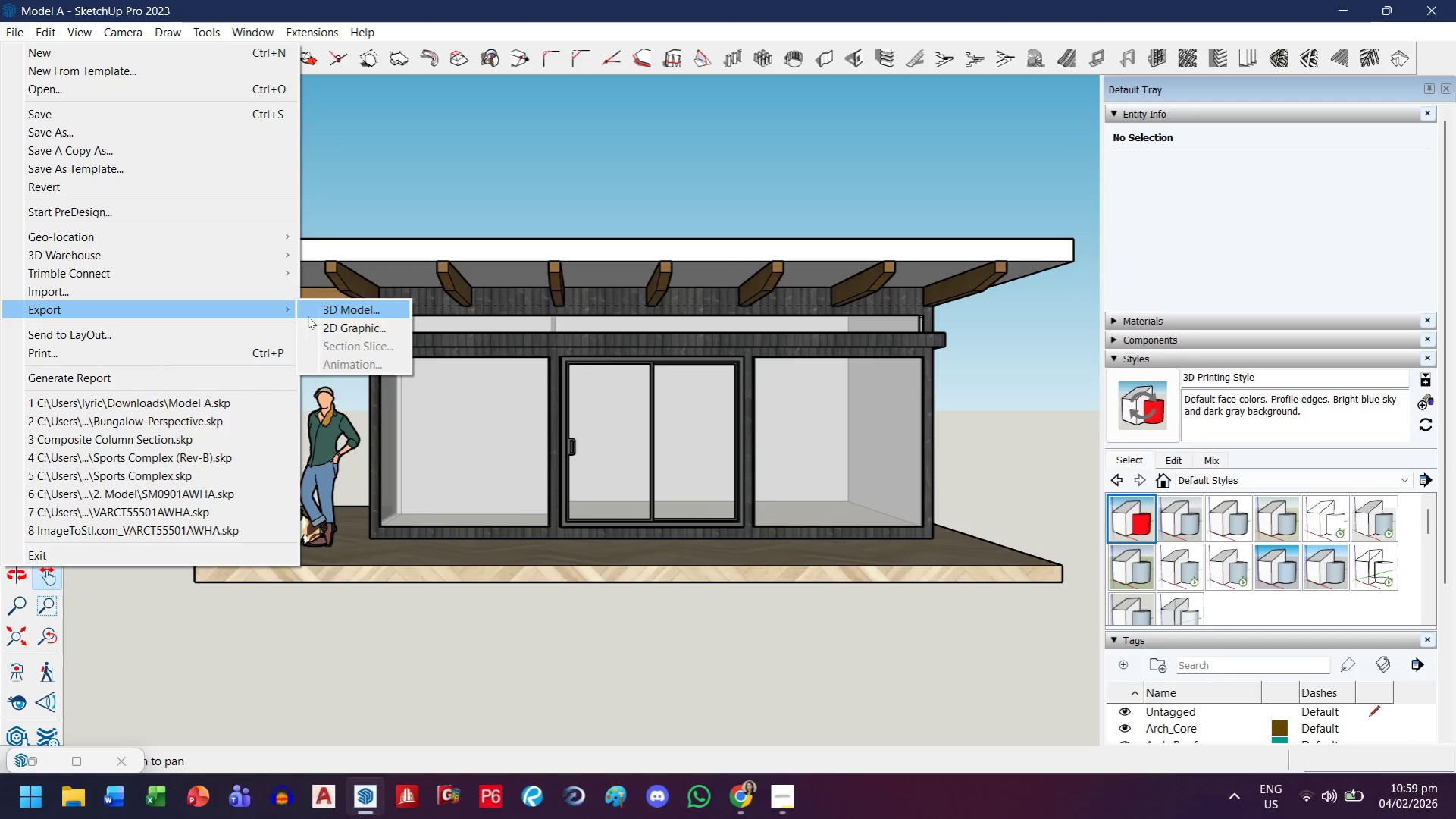 
left_click([318, 325])
 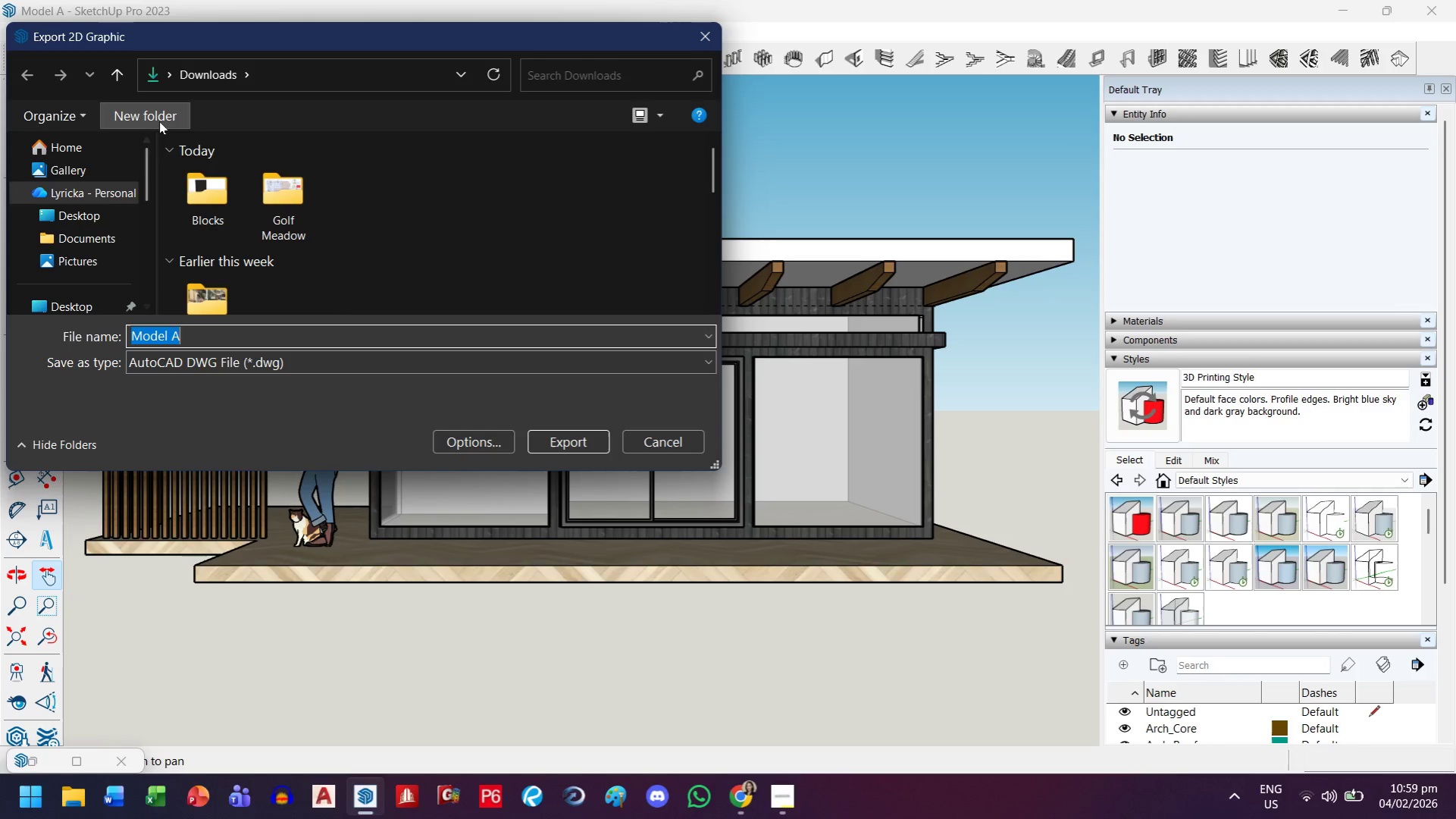 
left_click([241, 328])
 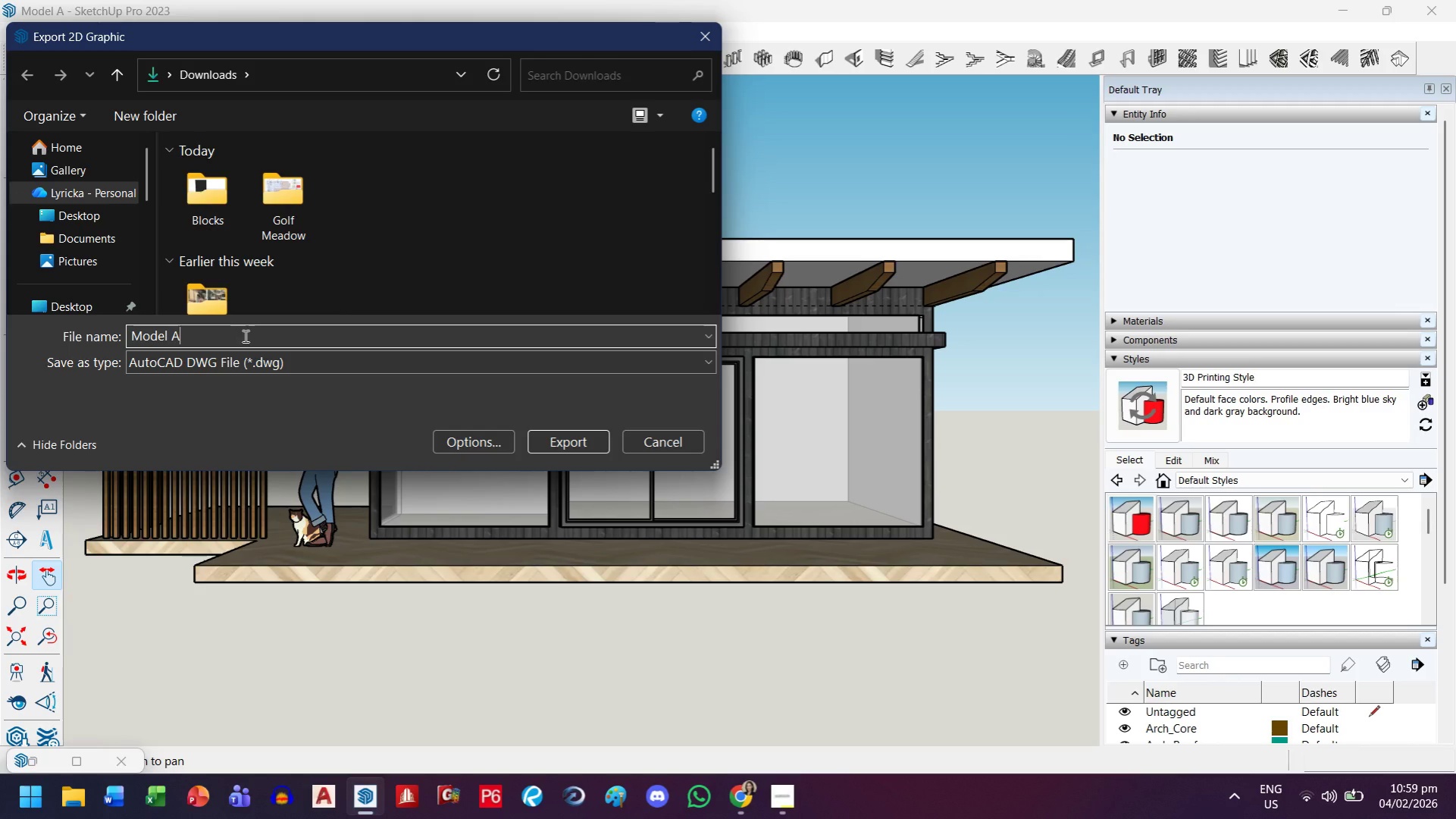 
type( - Front01. )
 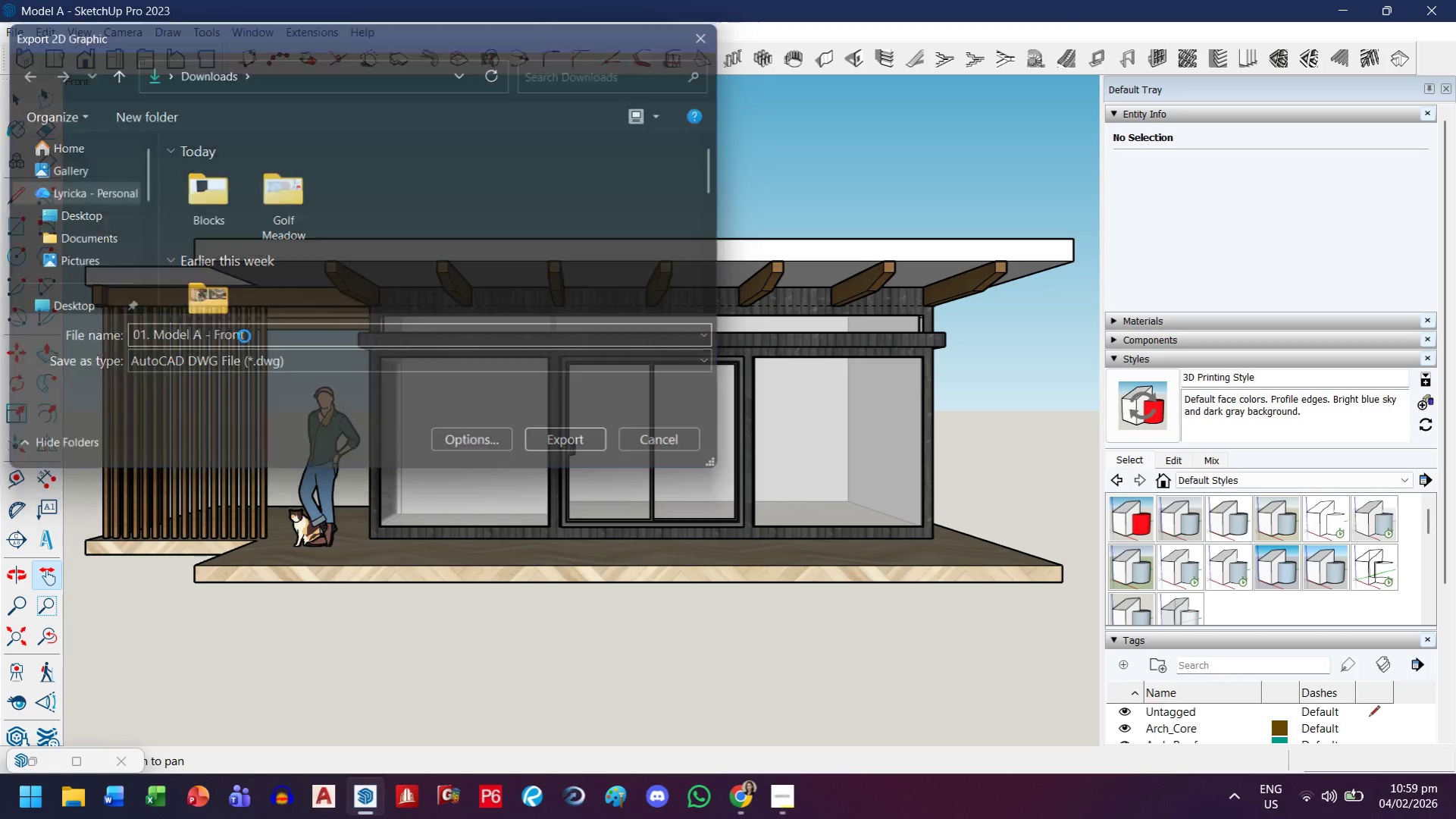 
hold_key(key=ArrowLeft, duration=1.14)
 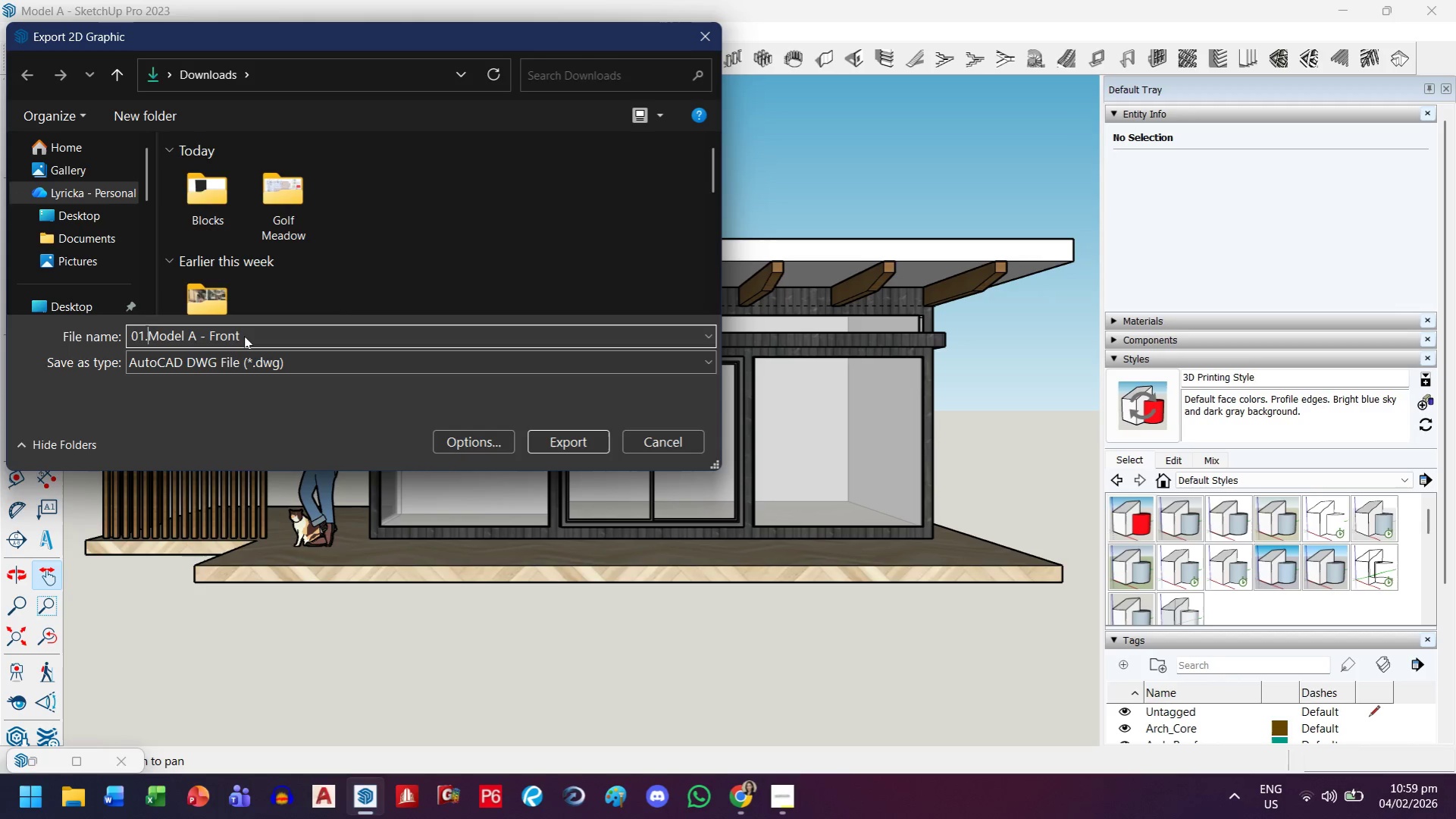 
key(Enter)
 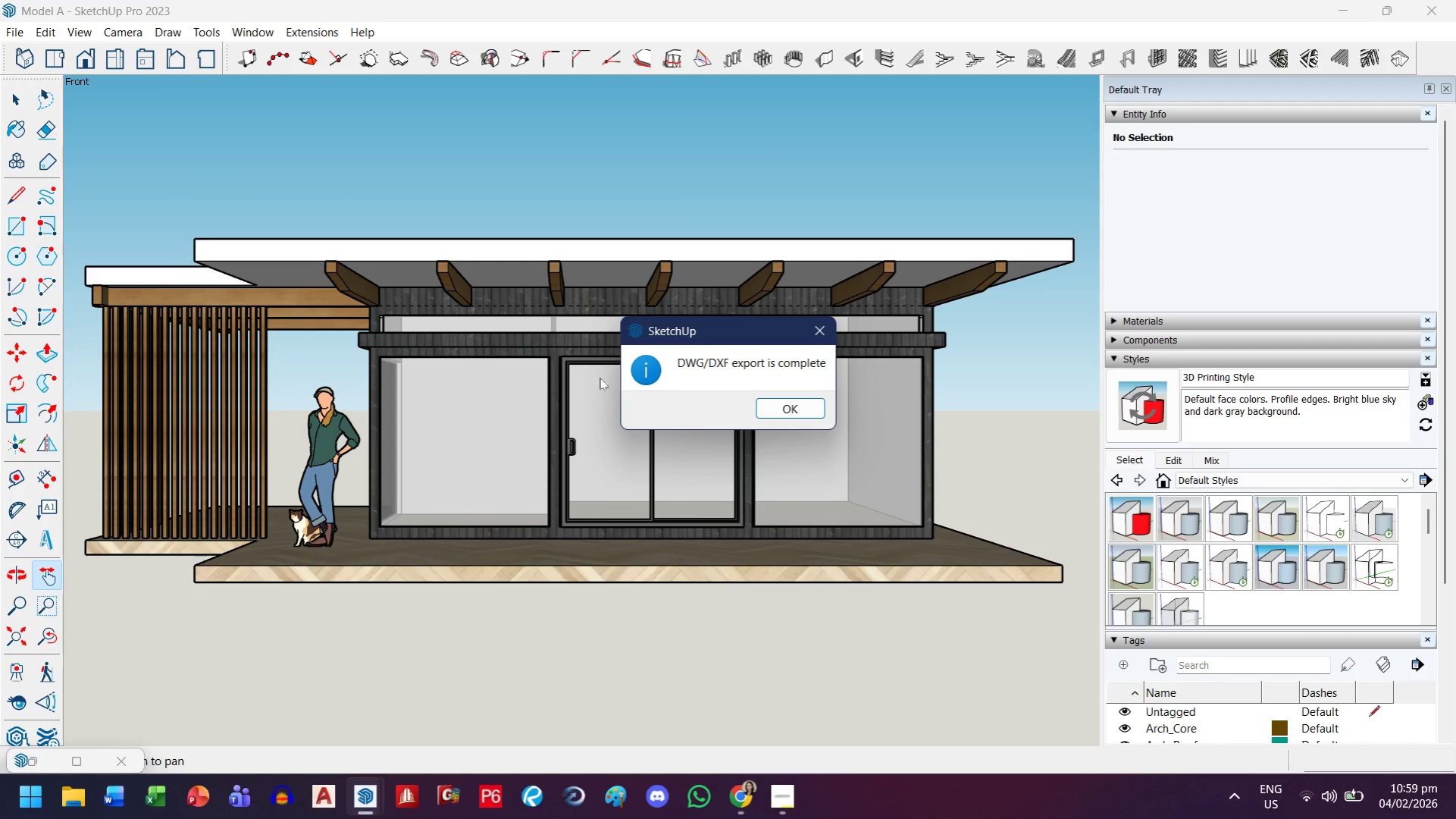 
left_click([769, 403])
 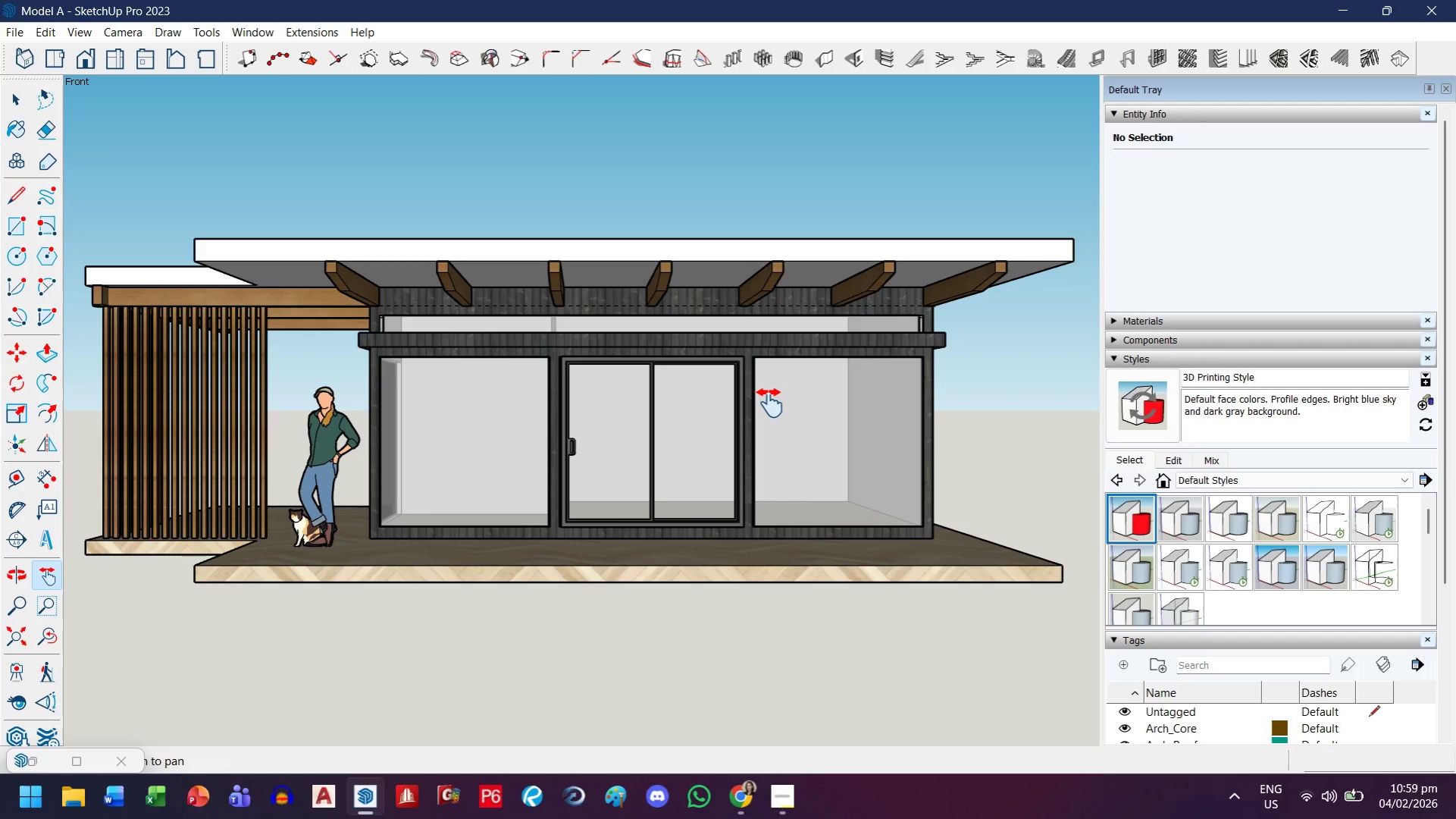 
scroll: coordinate [759, 404], scroll_direction: down, amount: 4.0
 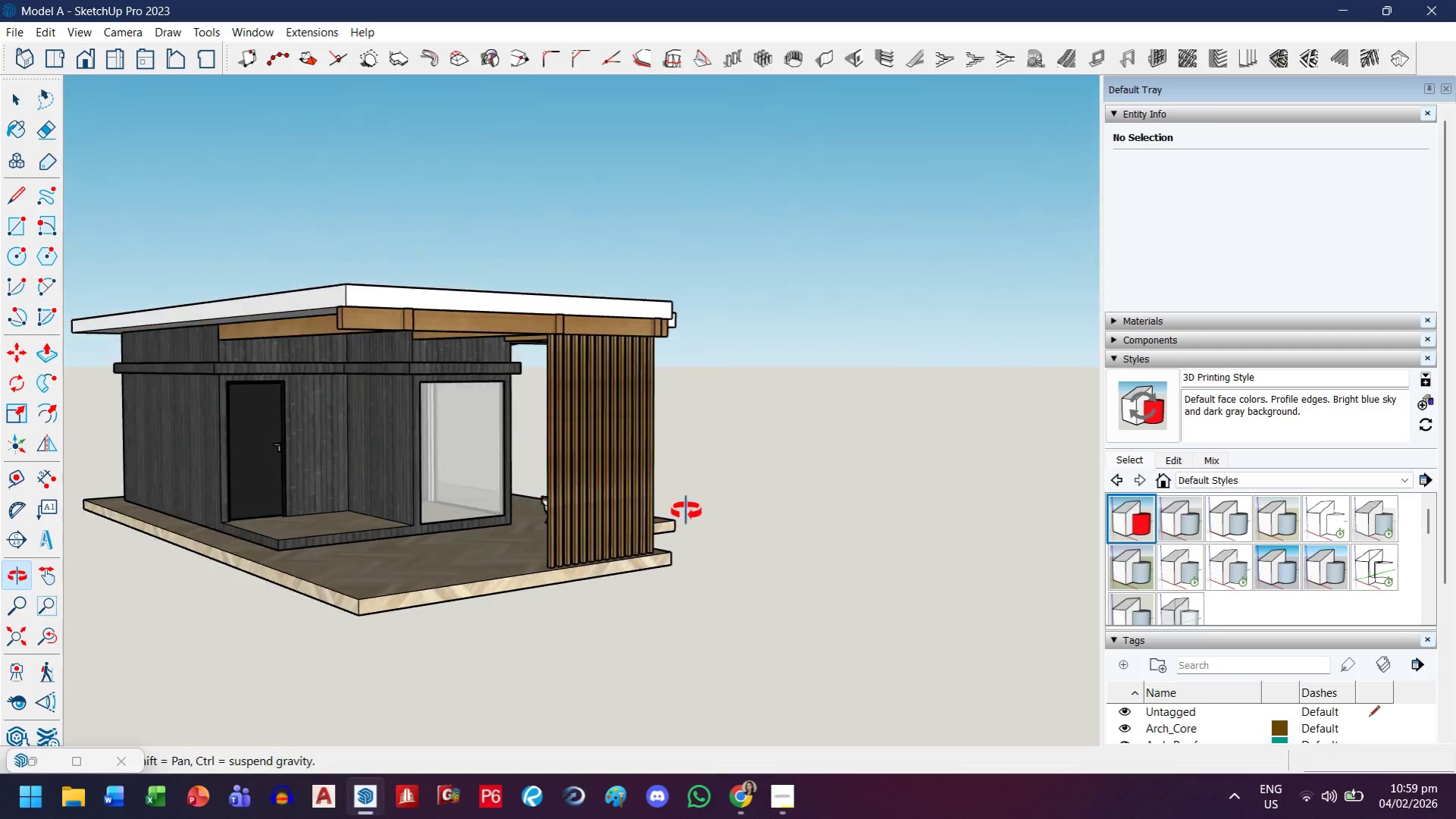 
left_click_drag(start_coordinate=[416, 532], to_coordinate=[584, 592])
 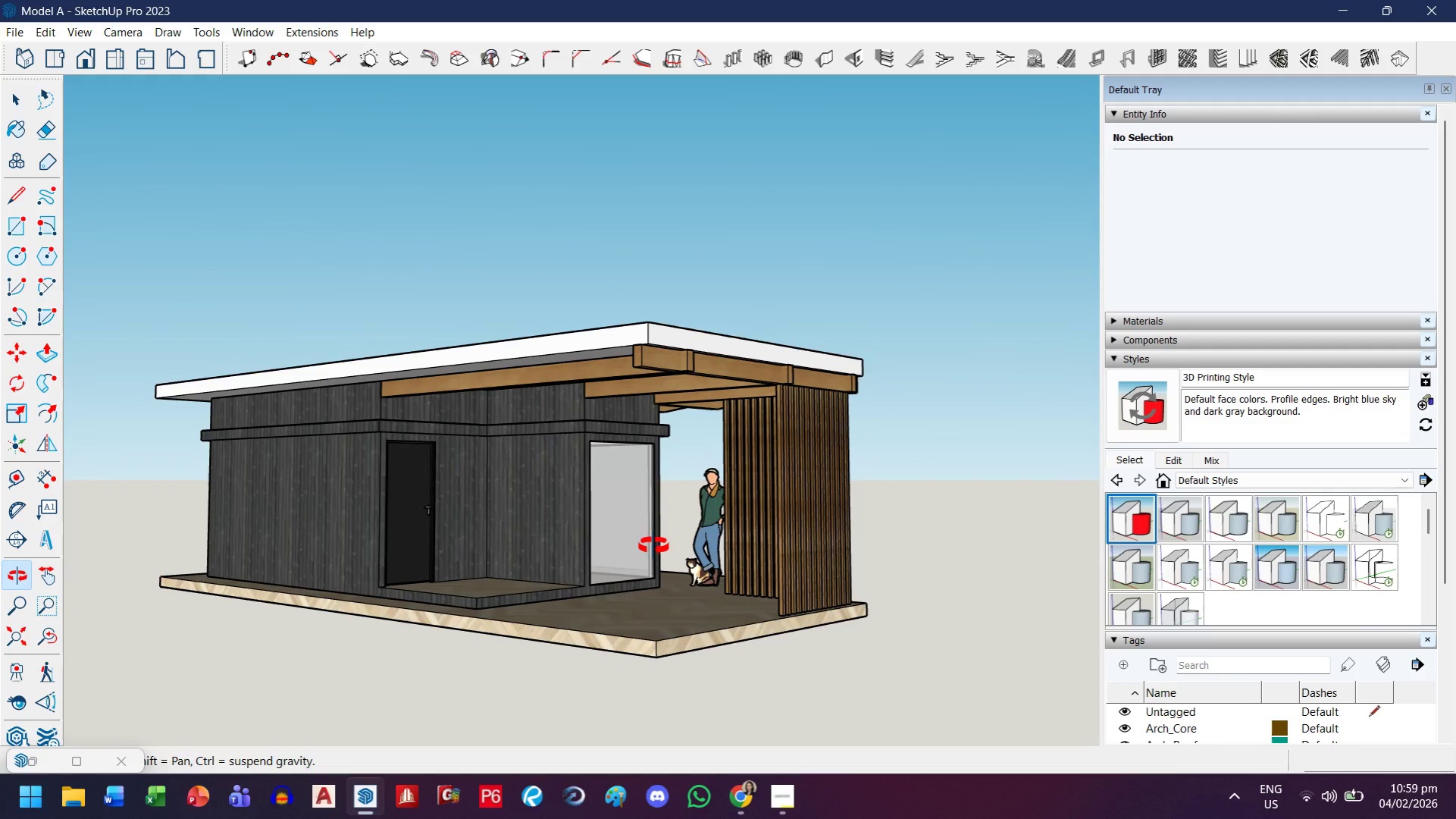 
left_click_drag(start_coordinate=[626, 547], to_coordinate=[698, 526])
 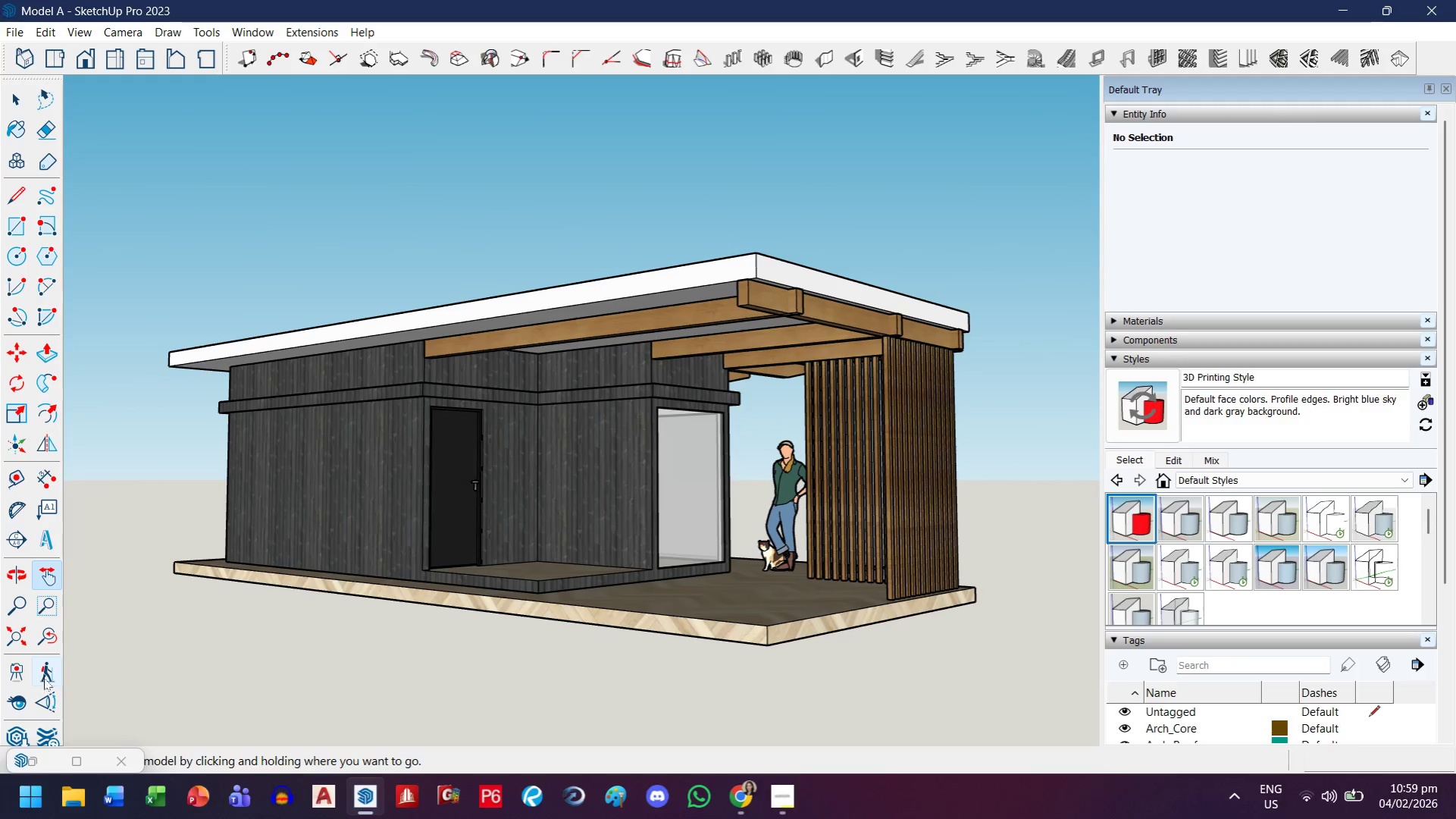 
scroll: coordinate [653, 546], scroll_direction: up, amount: 1.0
 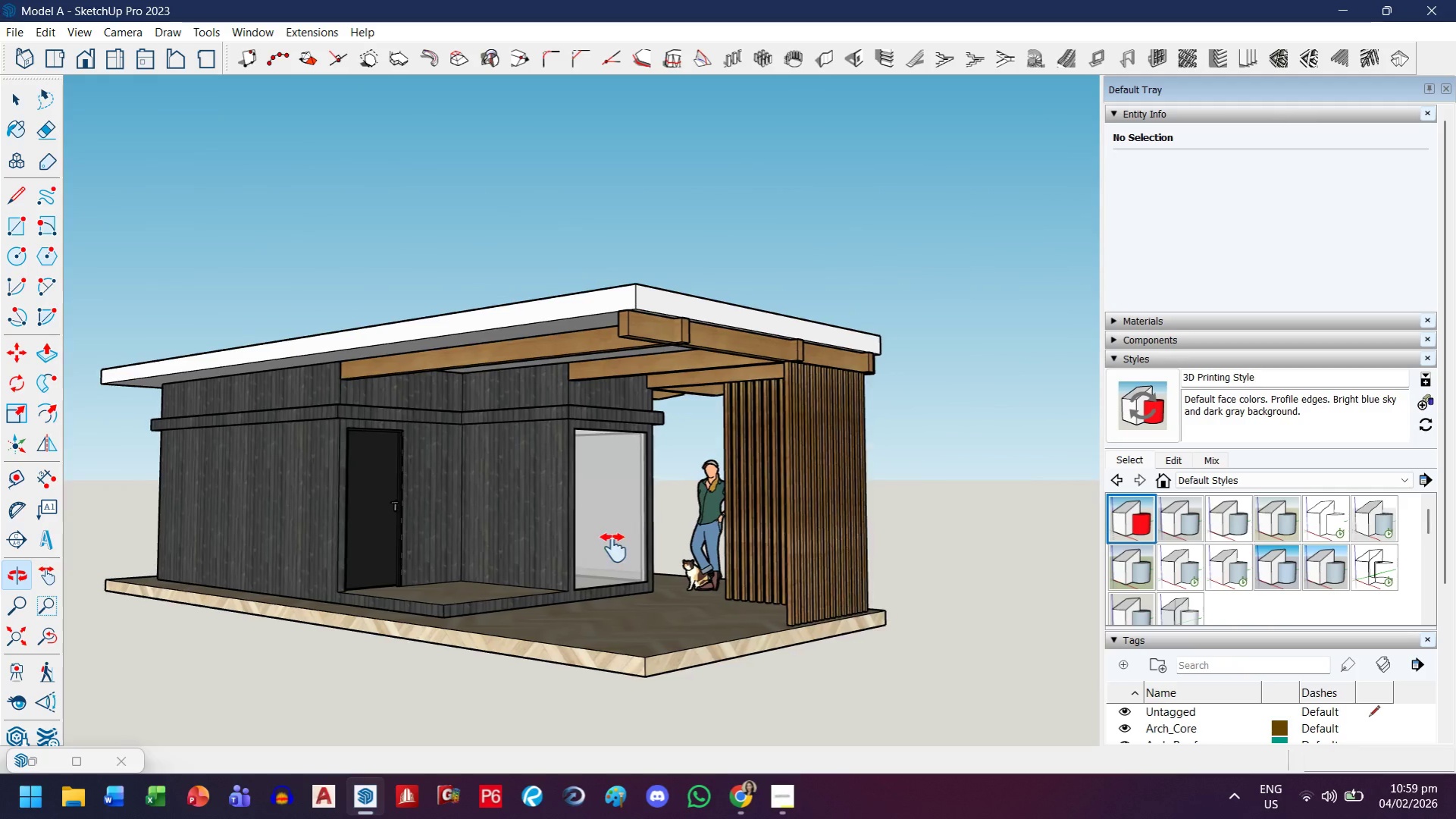 
left_click([15, 642])
 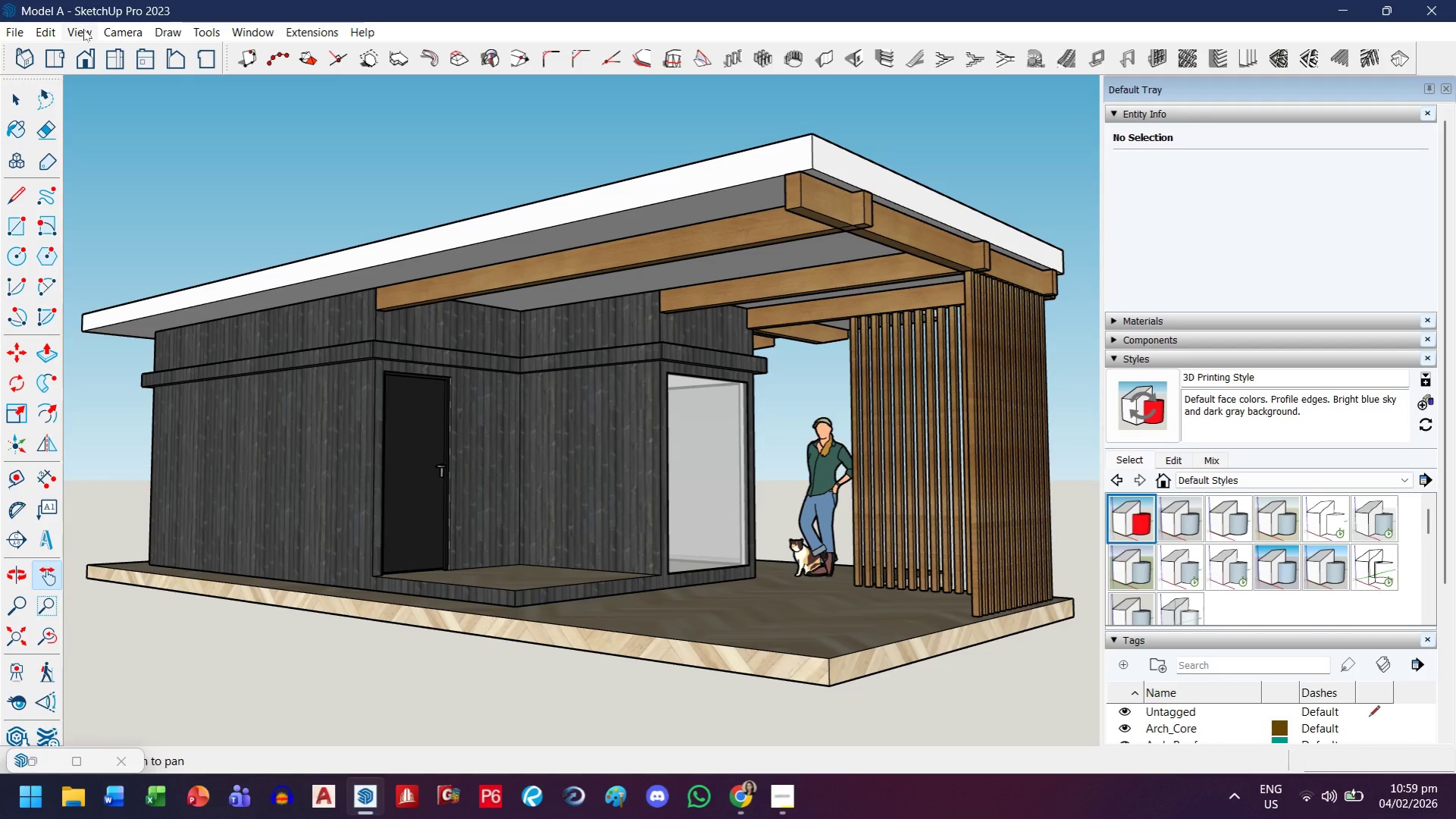 
left_click([7, 39])
 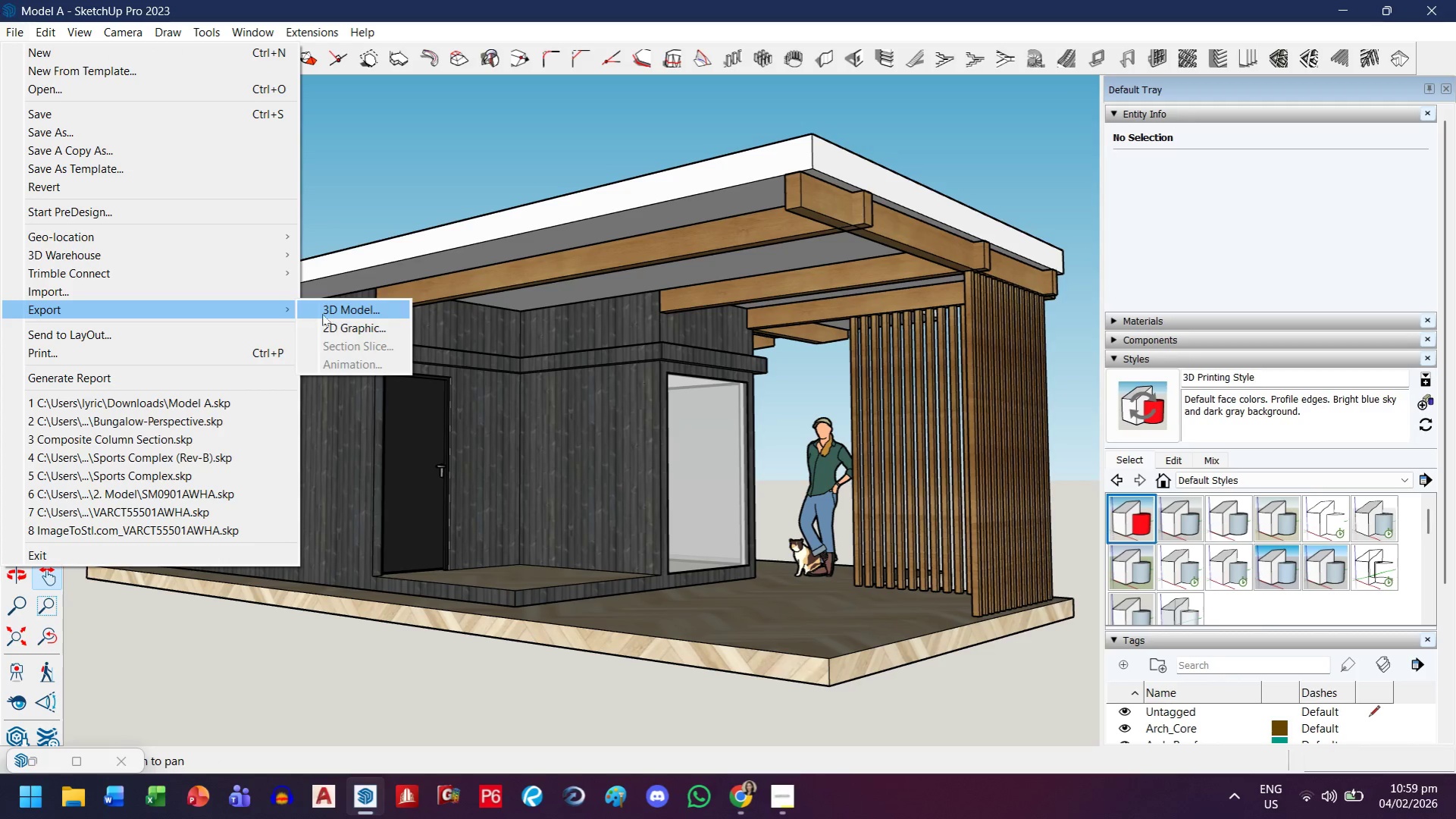 
left_click([363, 327])
 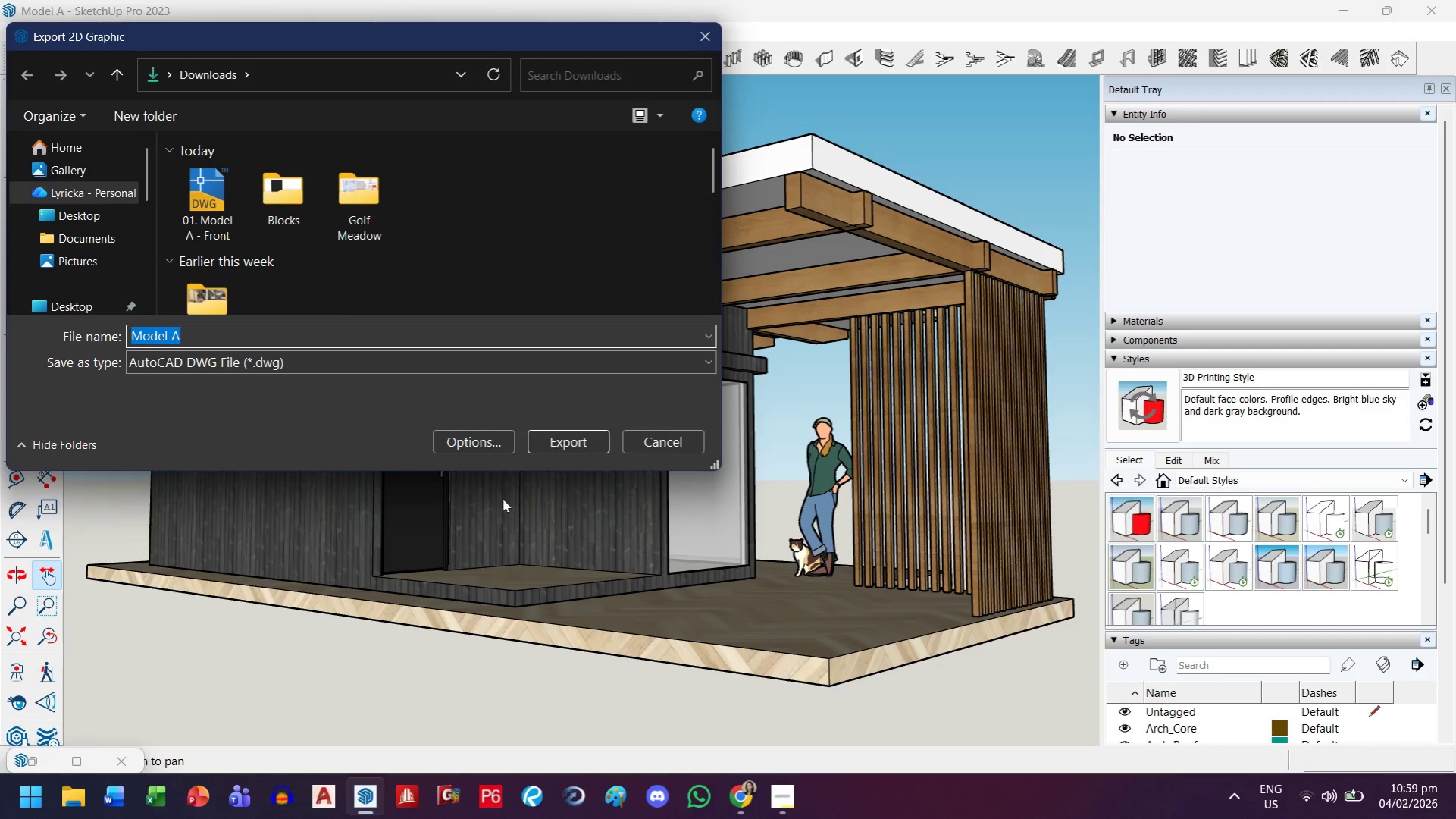 
wait(5.58)
 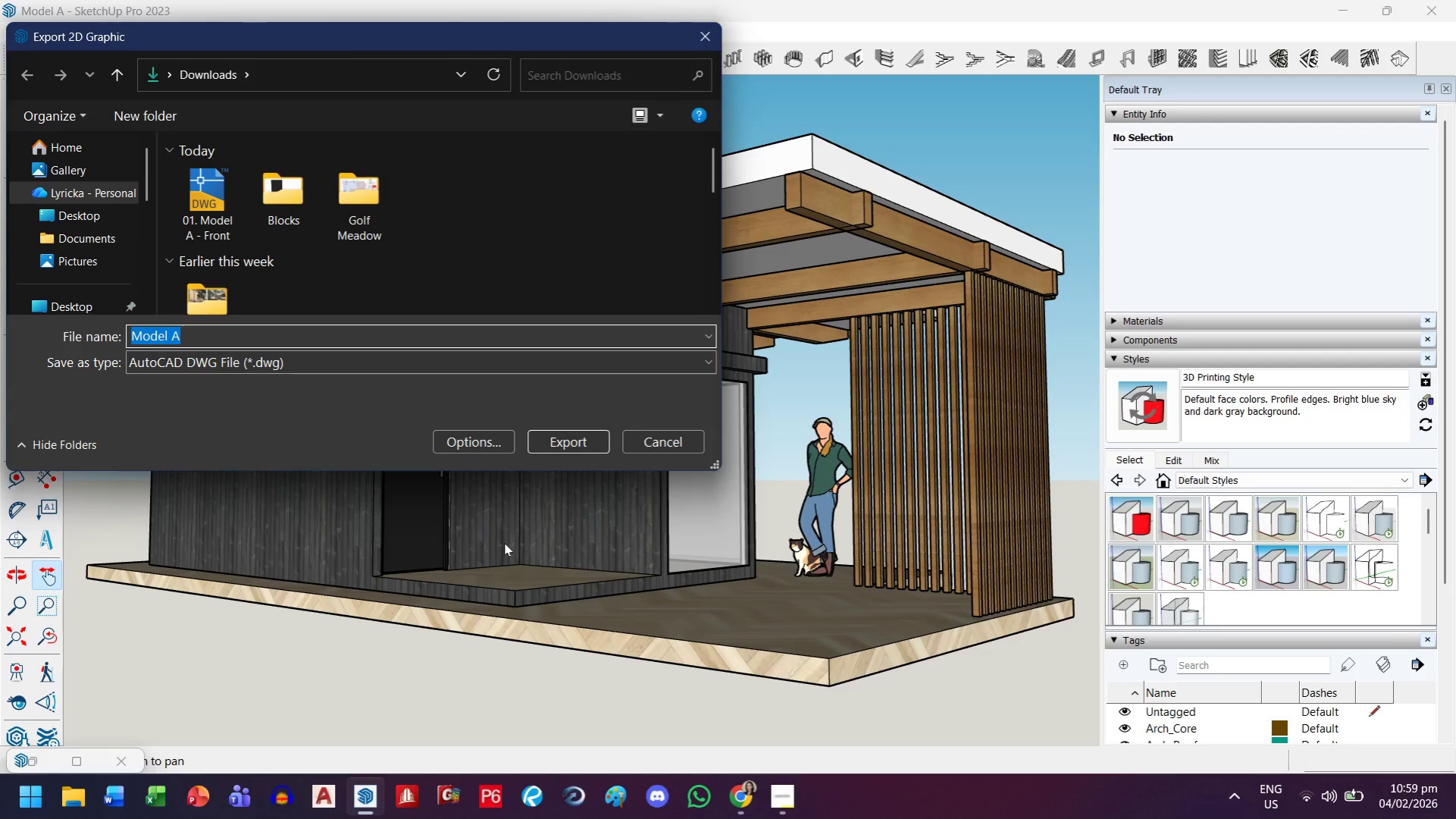 
scroll: coordinate [676, 438], scroll_direction: down, amount: 5.0
 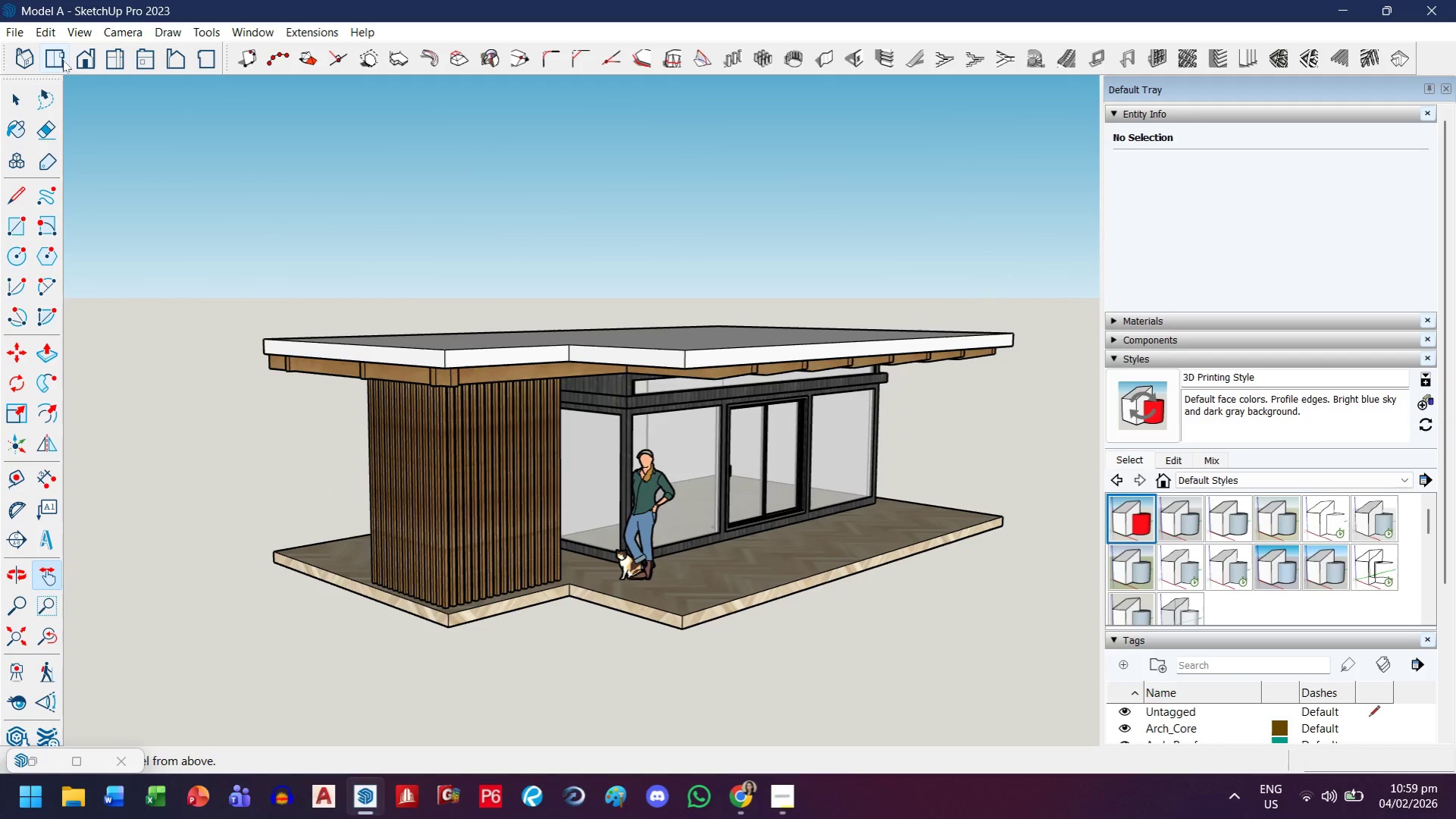 
left_click([81, 63])
 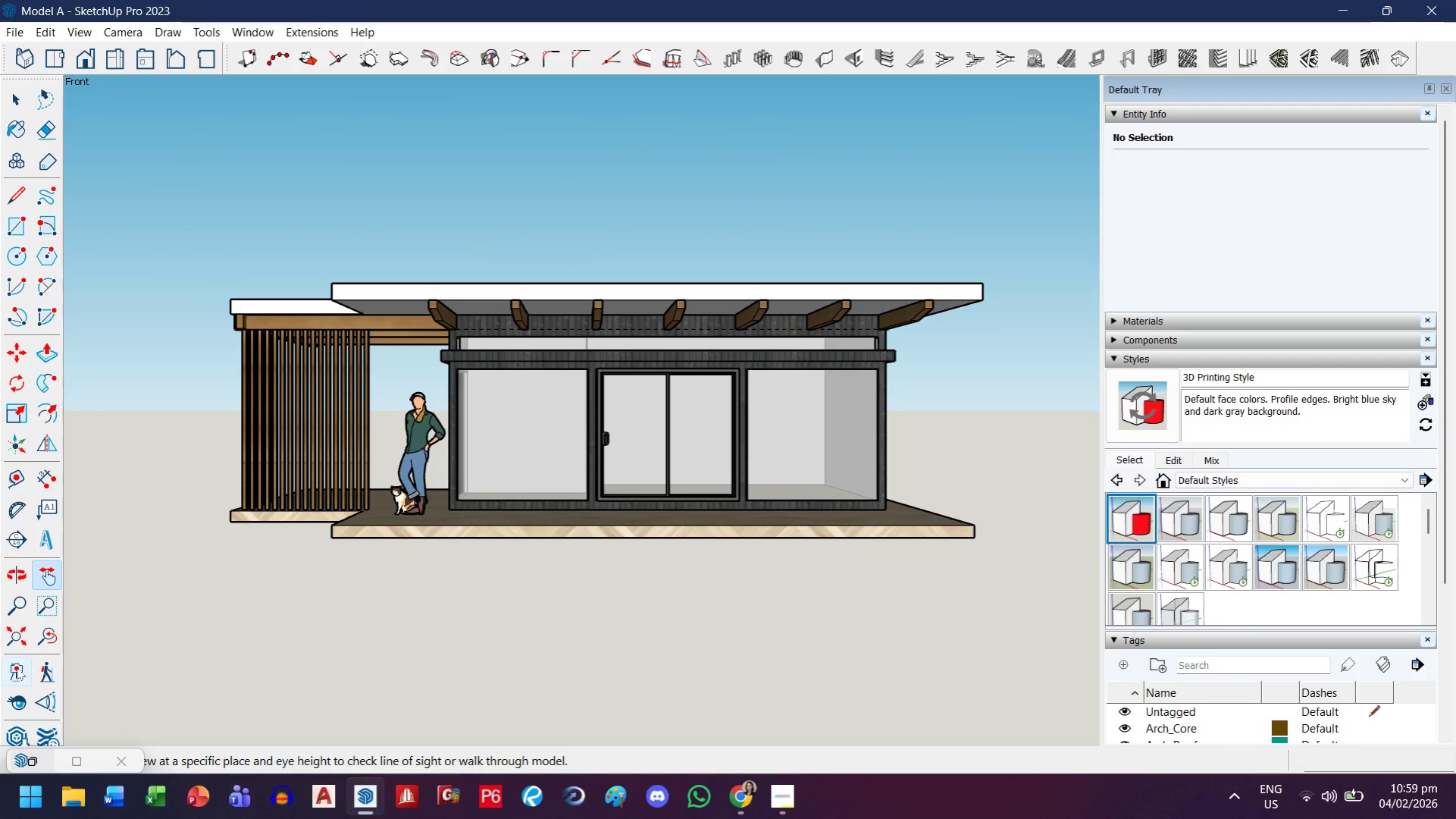 
left_click([20, 636])
 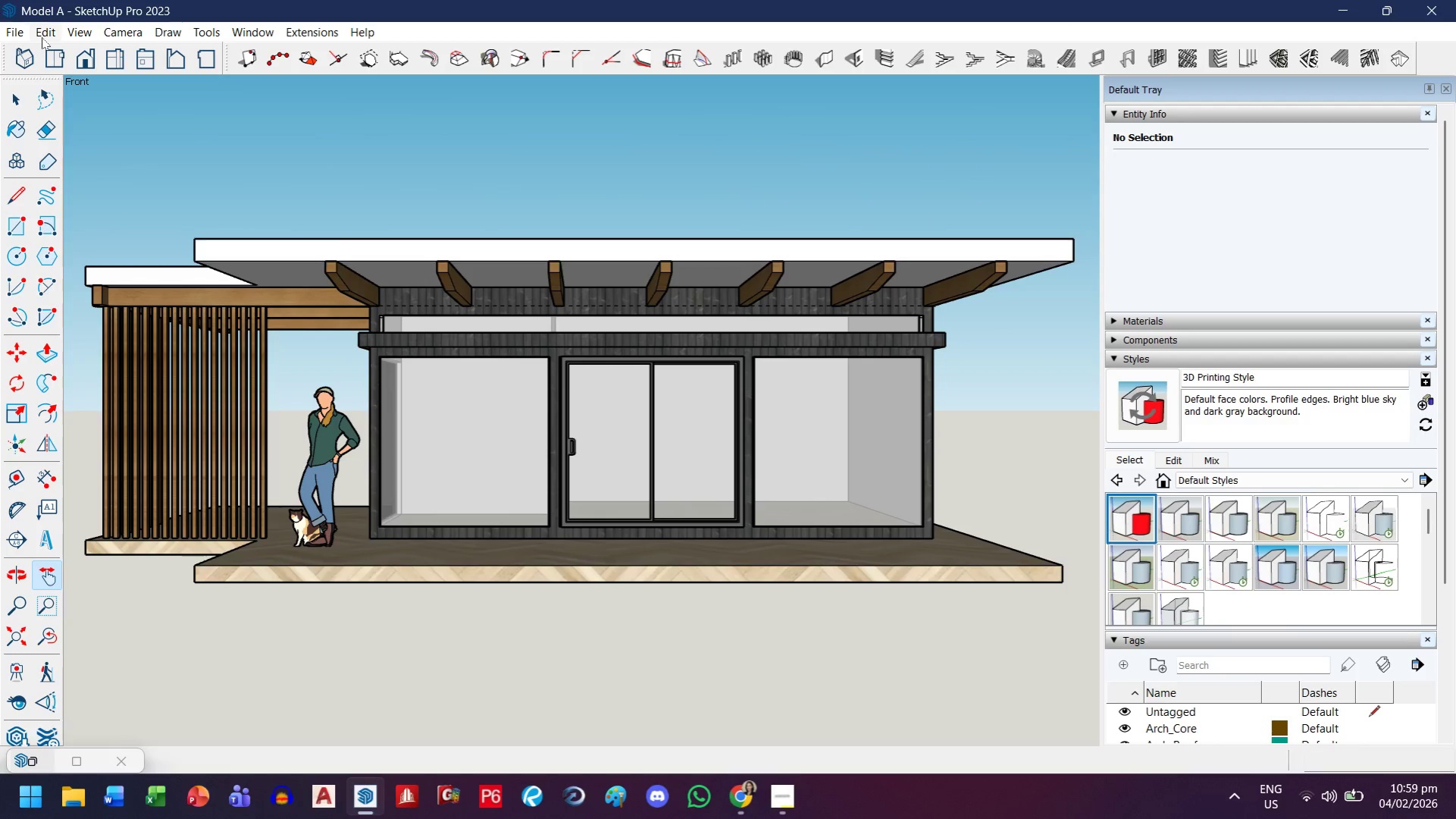 
left_click([8, 31])
 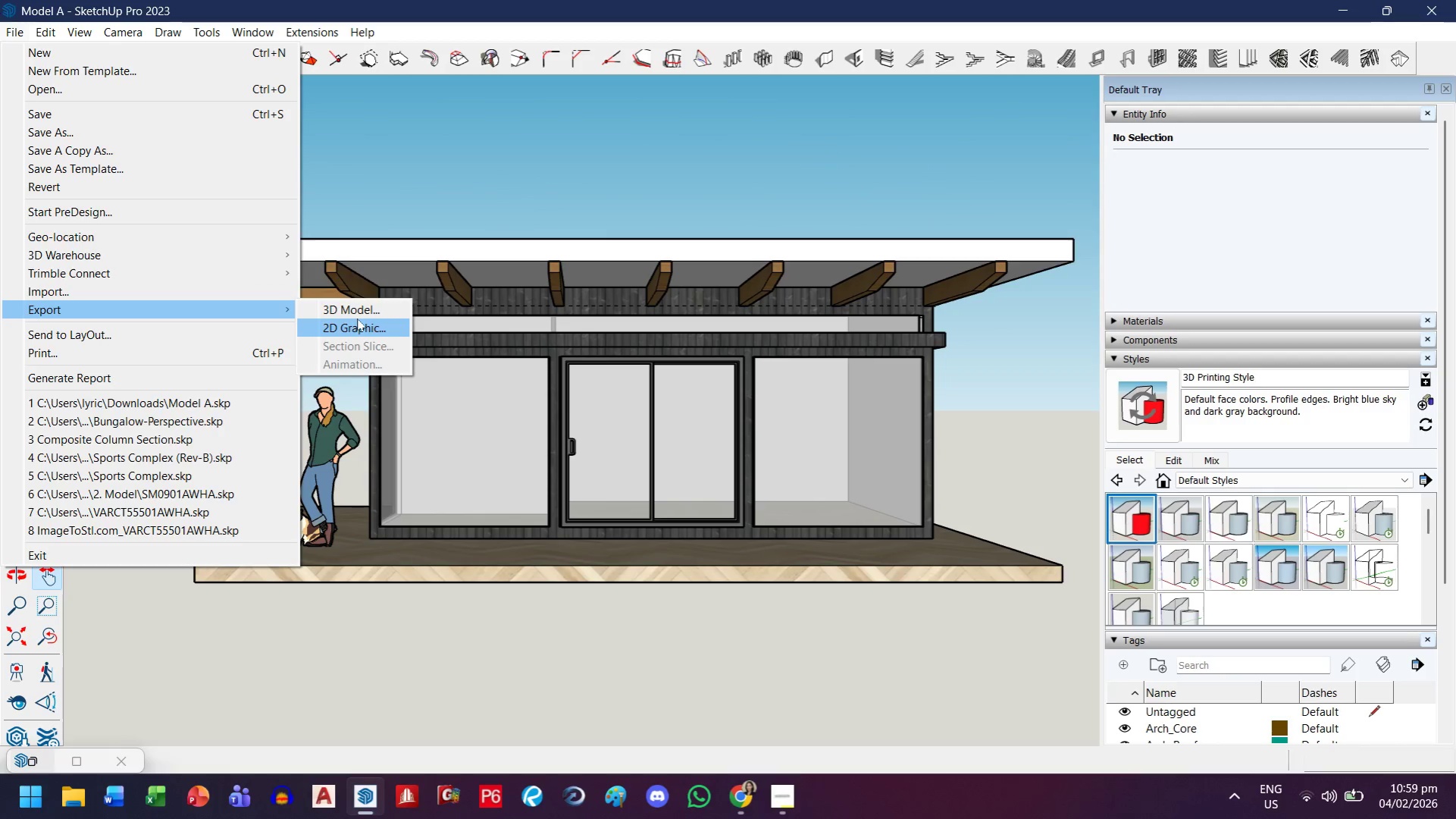 
left_click([359, 323])
 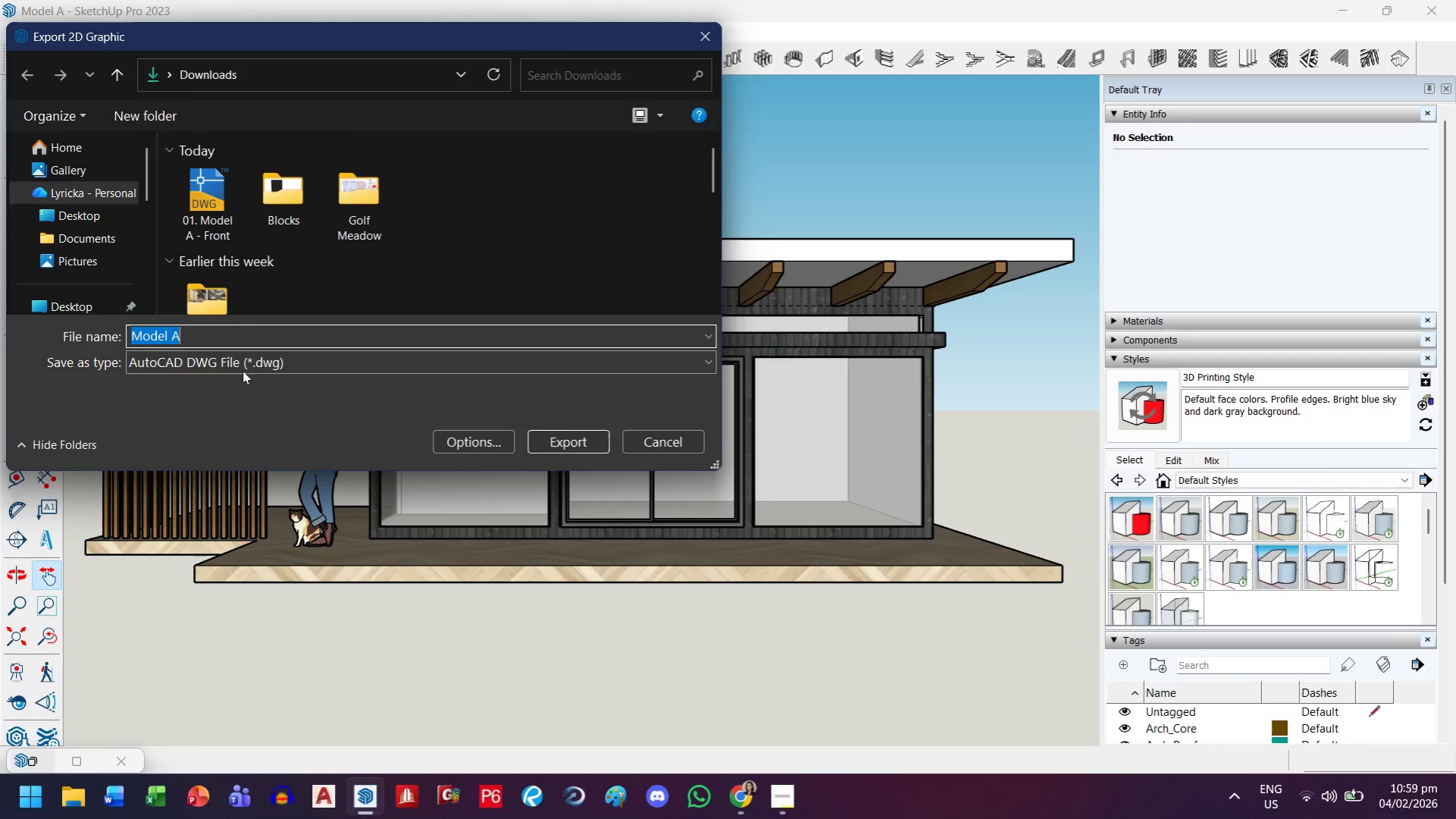 
left_click([244, 365])
 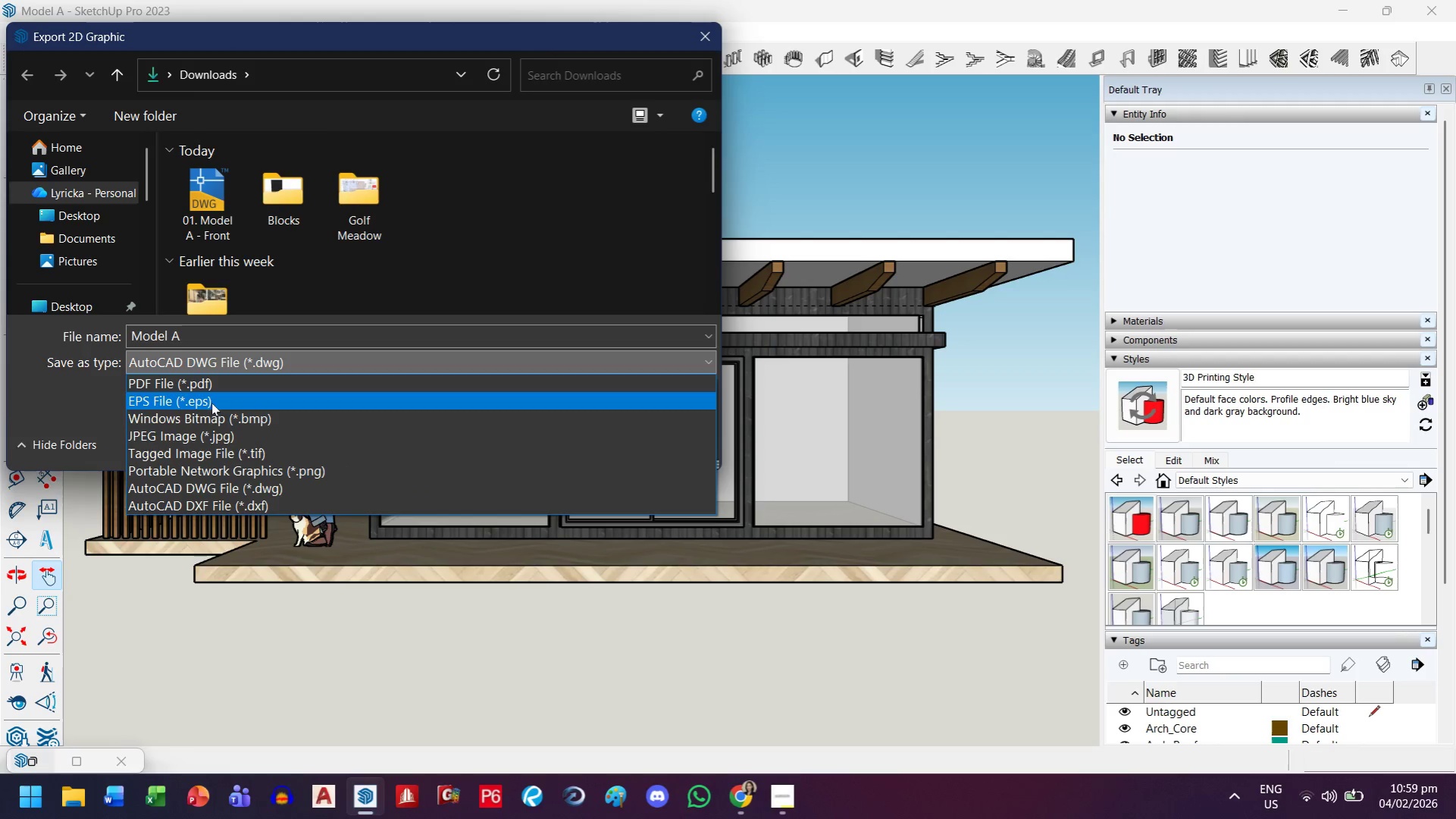 
left_click([207, 432])
 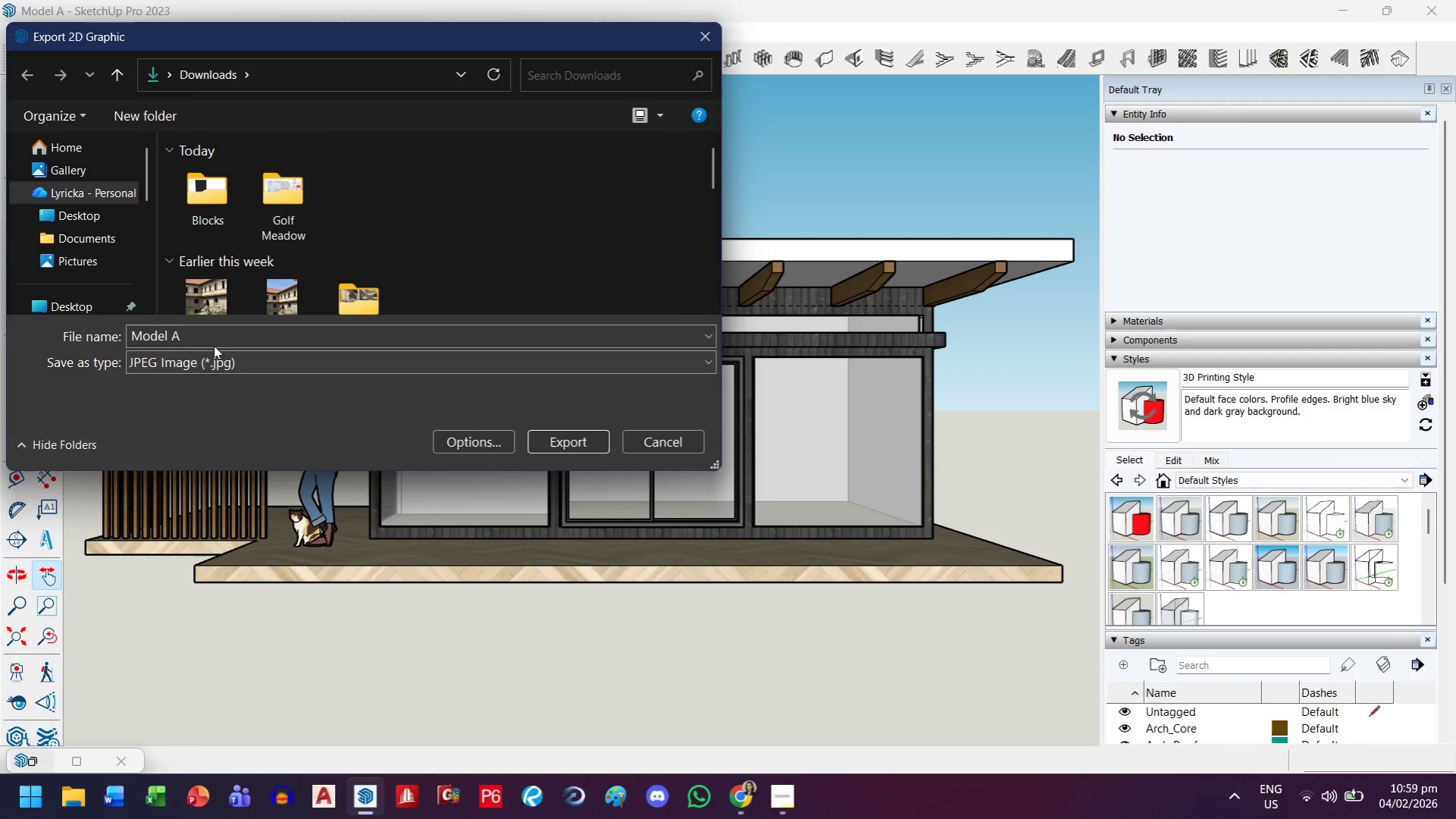 
left_click([214, 343])
 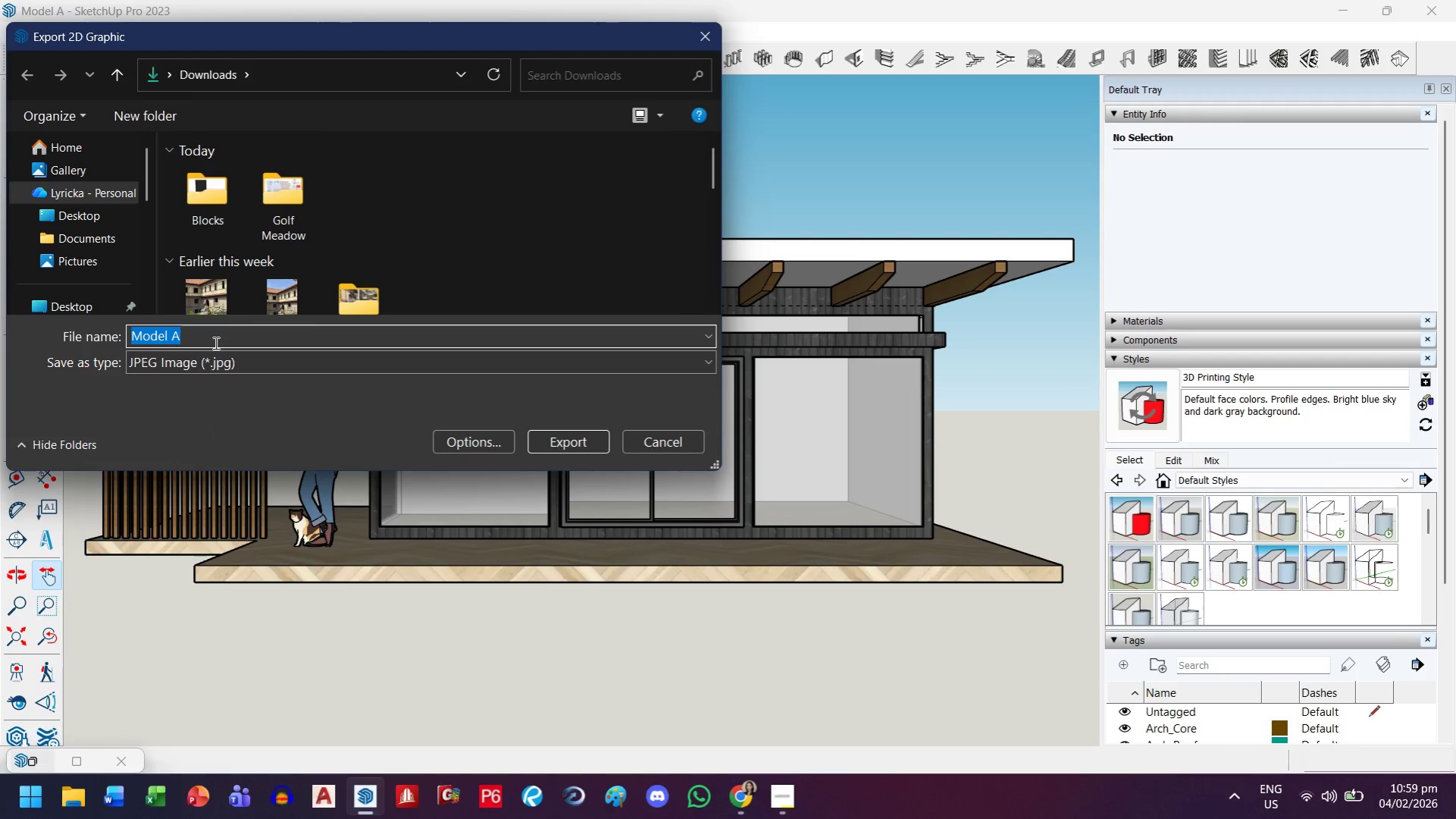 
key(ArrowRight)
 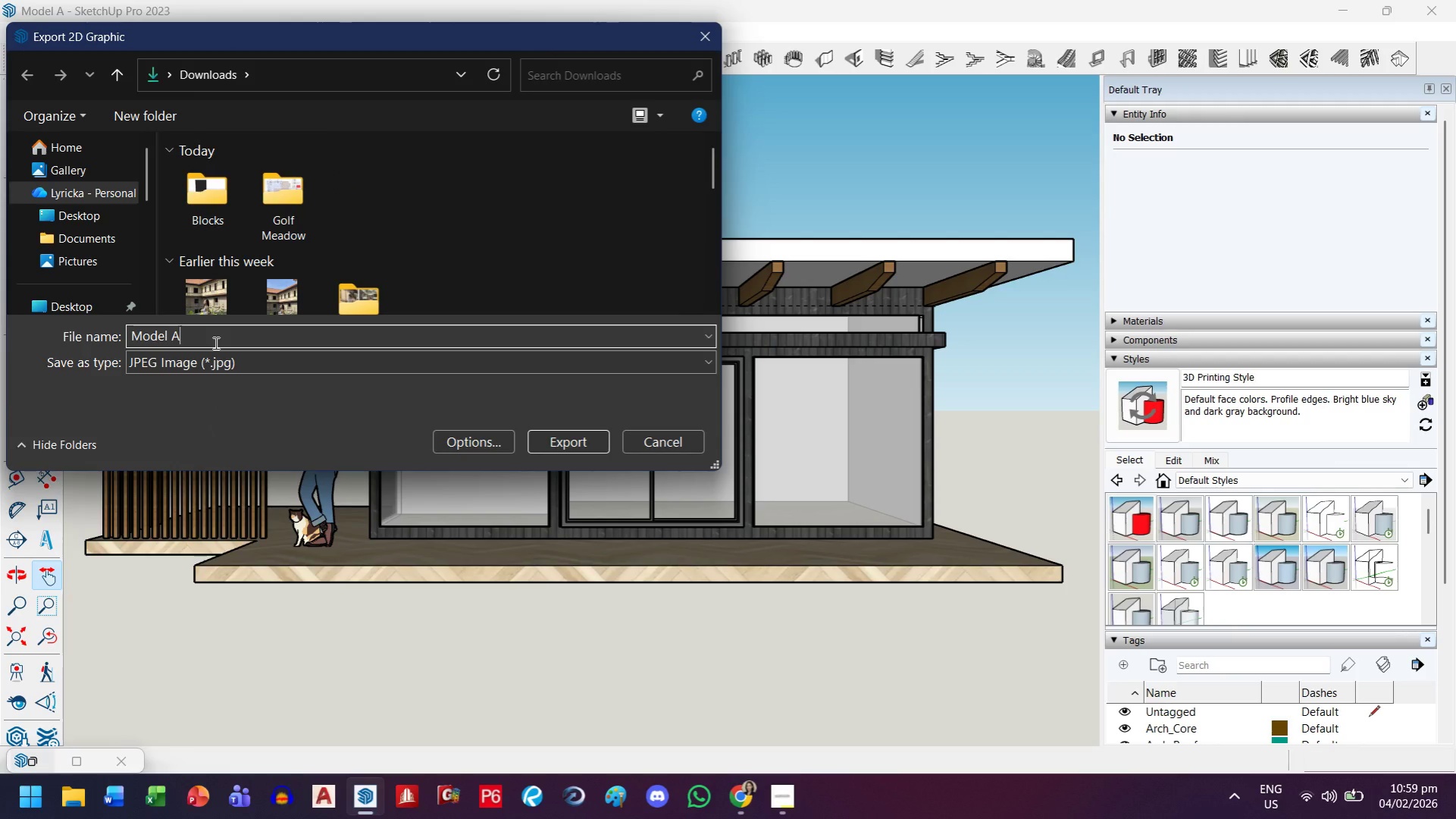 
hold_key(key=ArrowLeft, duration=0.89)
 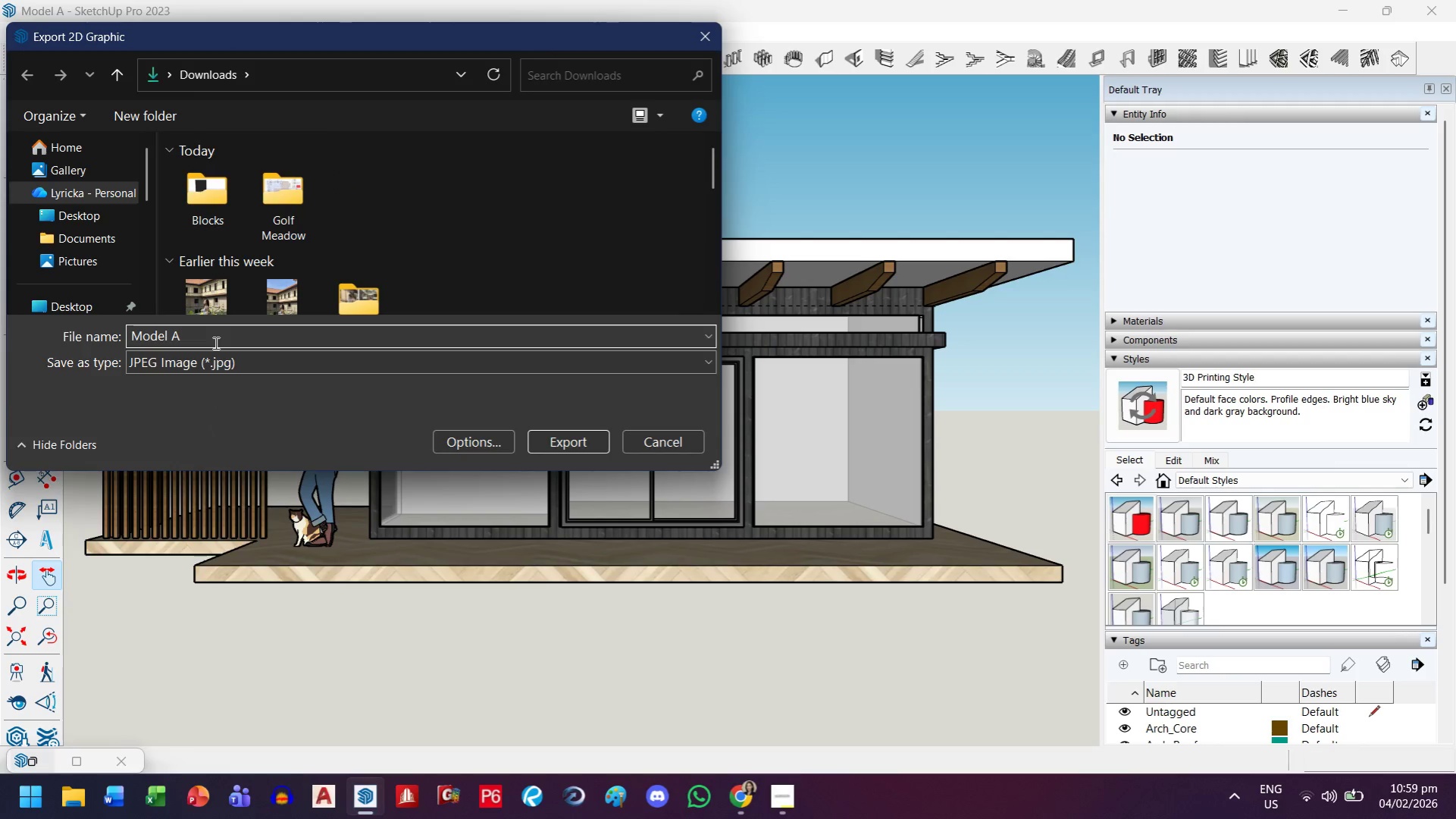 
type(01. )
 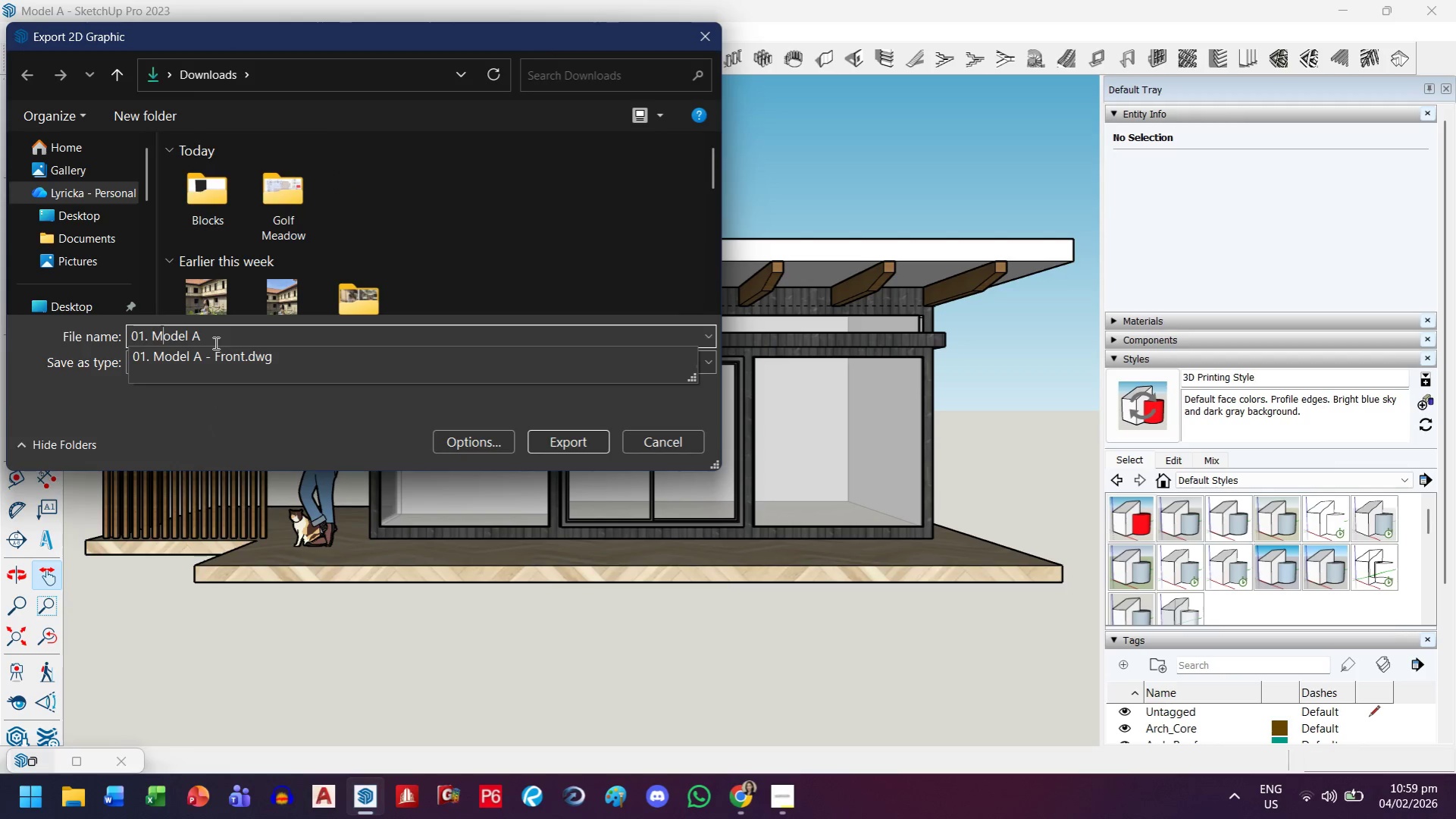 
hold_key(key=ArrowRight, duration=0.67)
 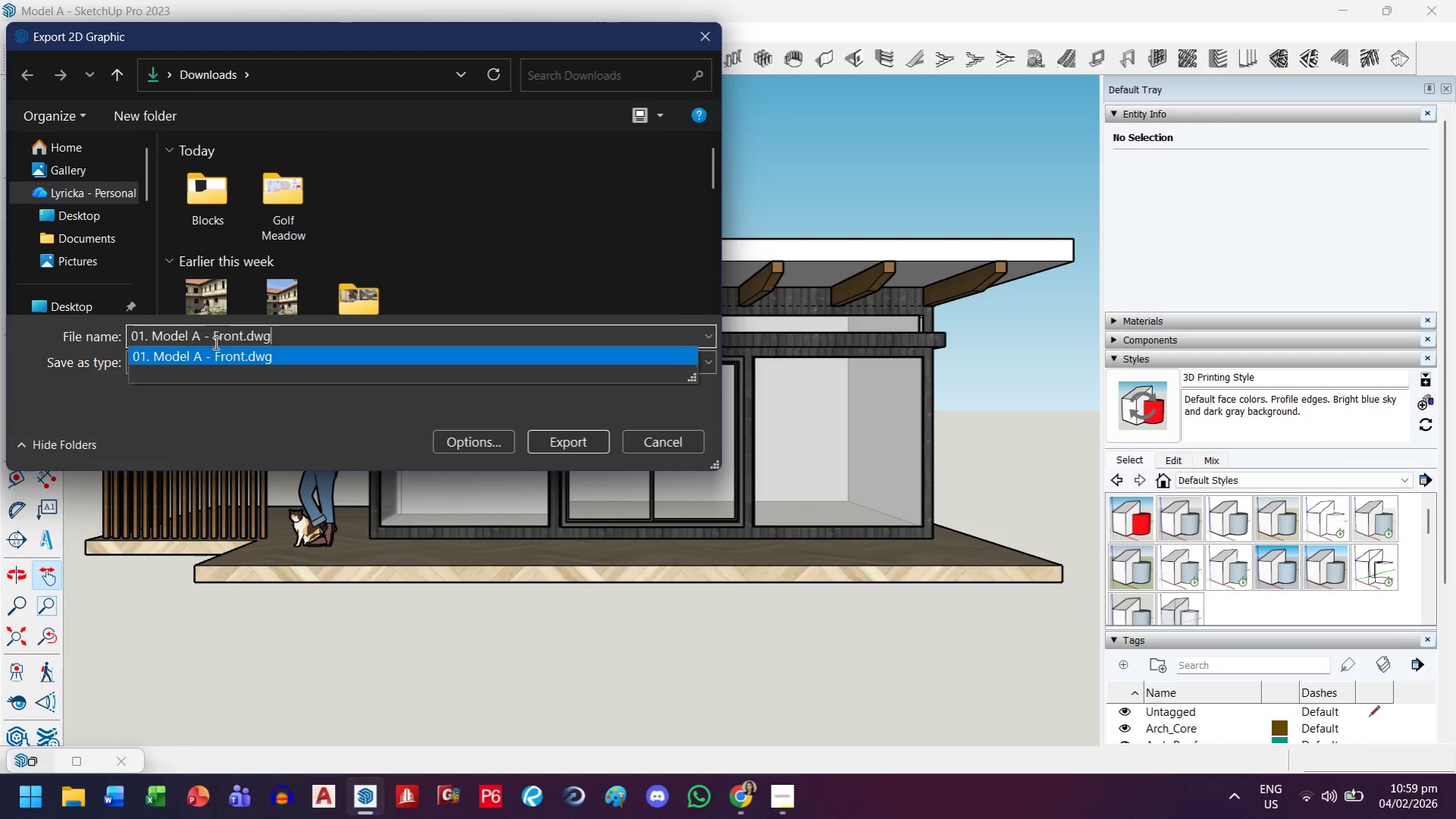 
key(ArrowDown)
 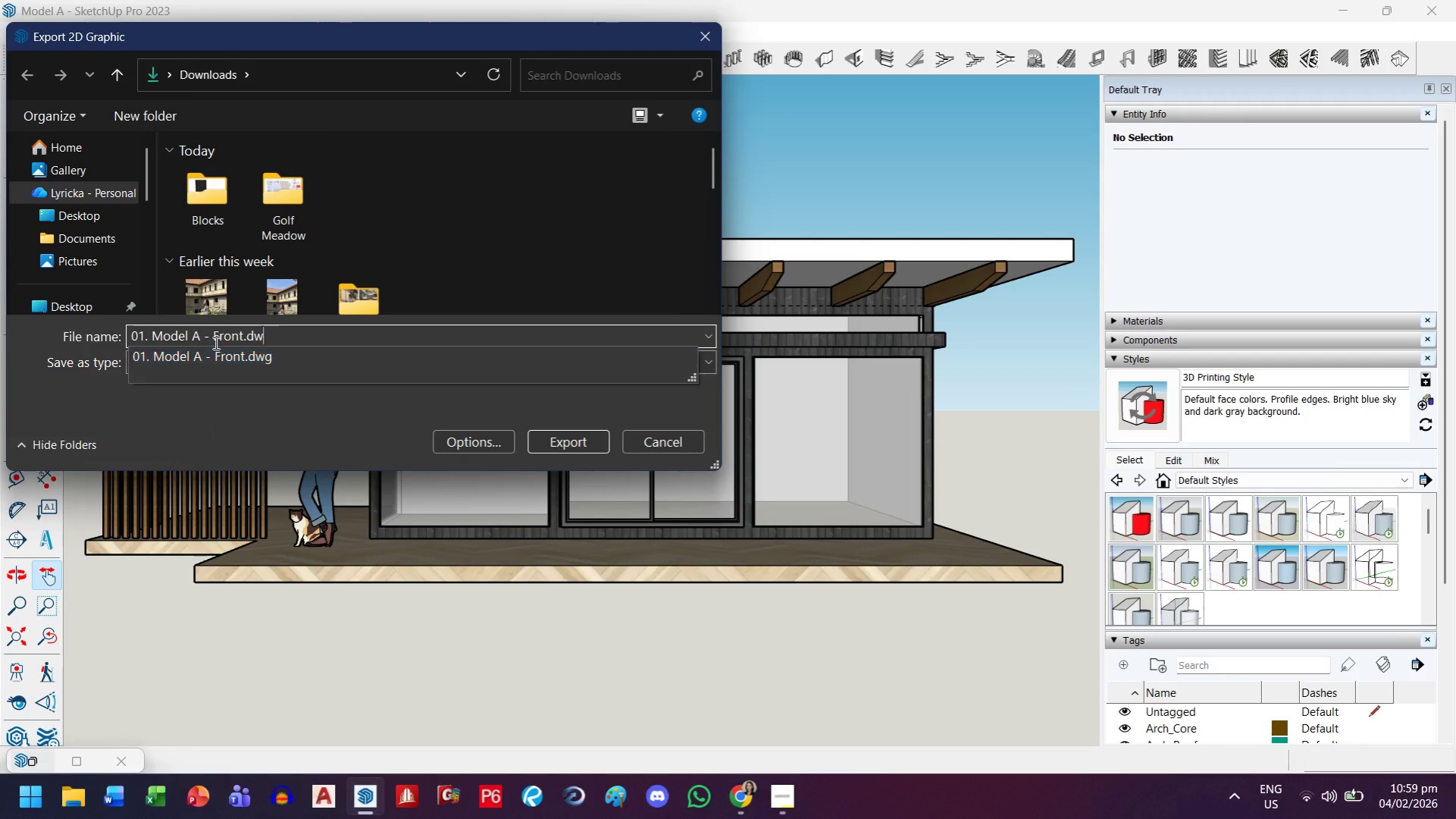 
key(Backspace)
 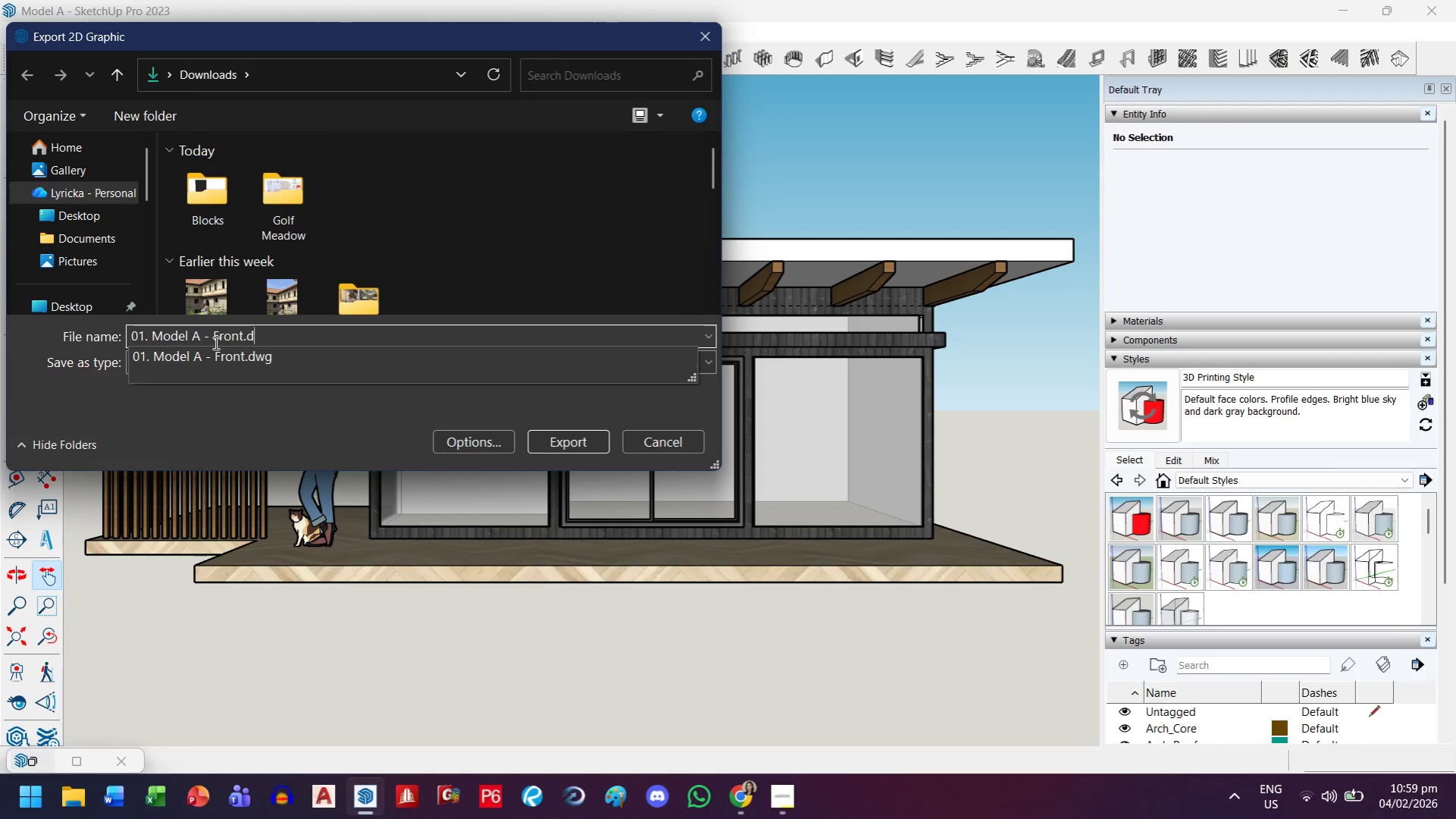 
key(Backspace)
 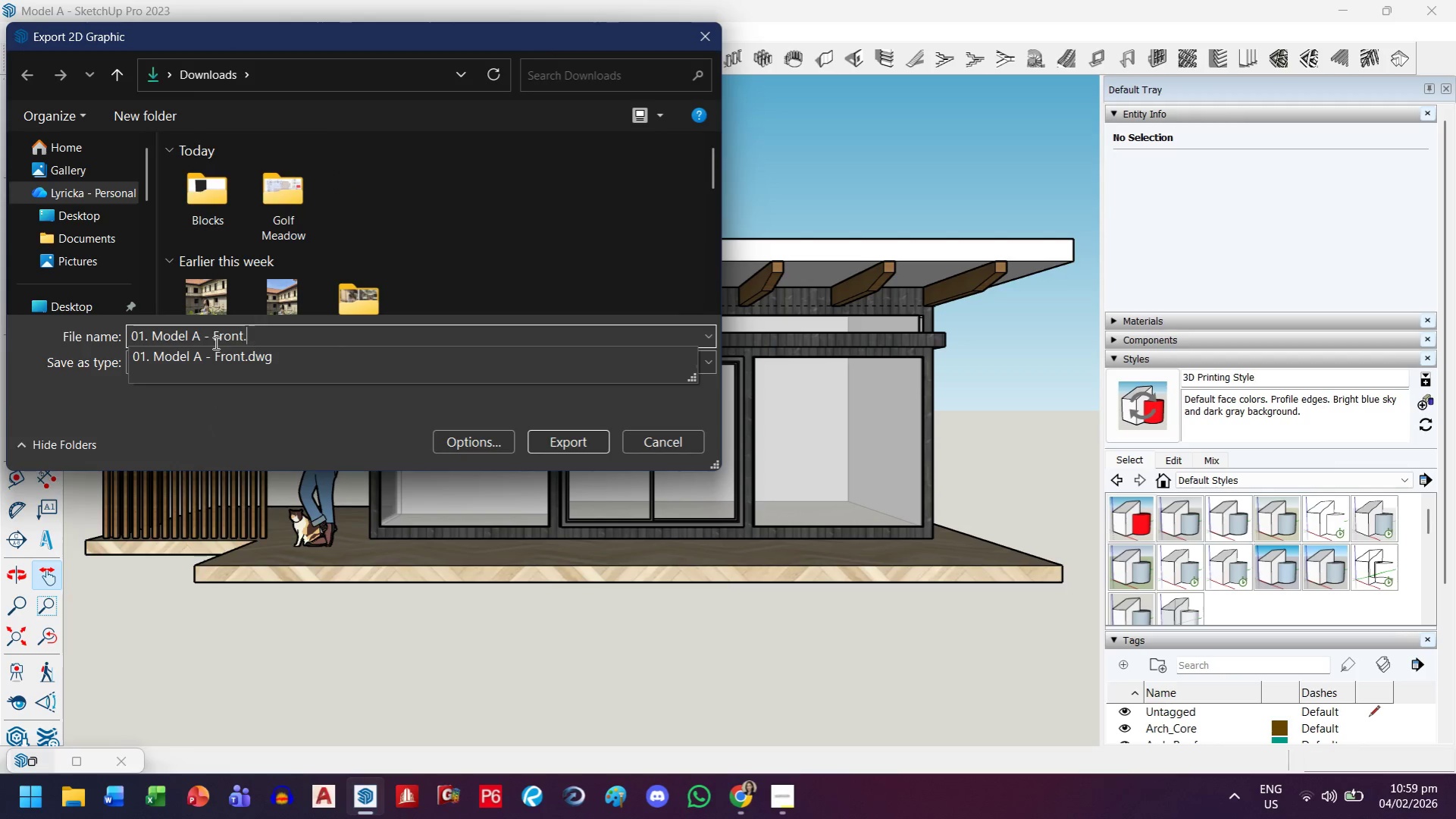 
key(Backspace)
 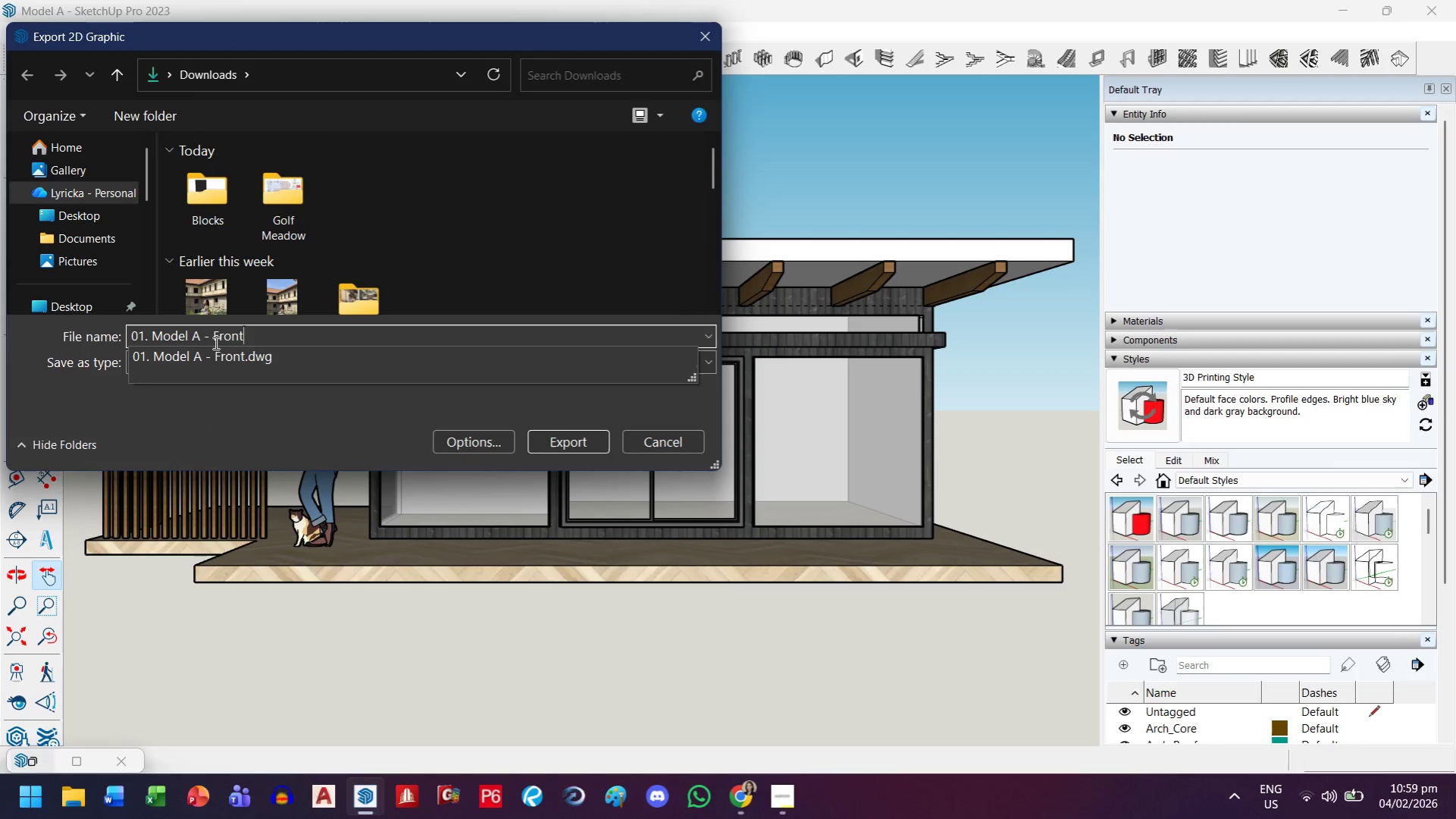 
key(Backspace)
 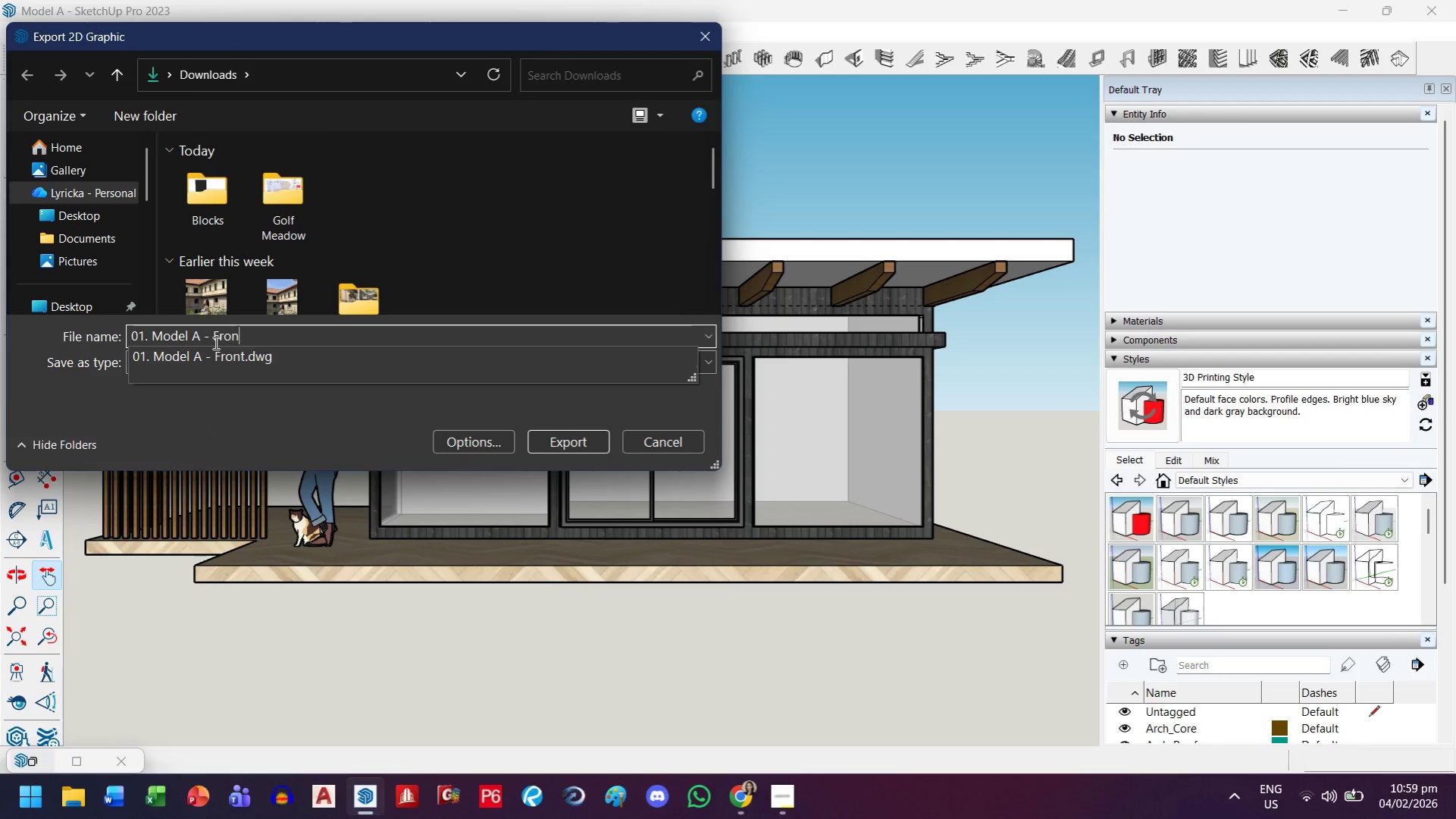 
key(Backspace)
 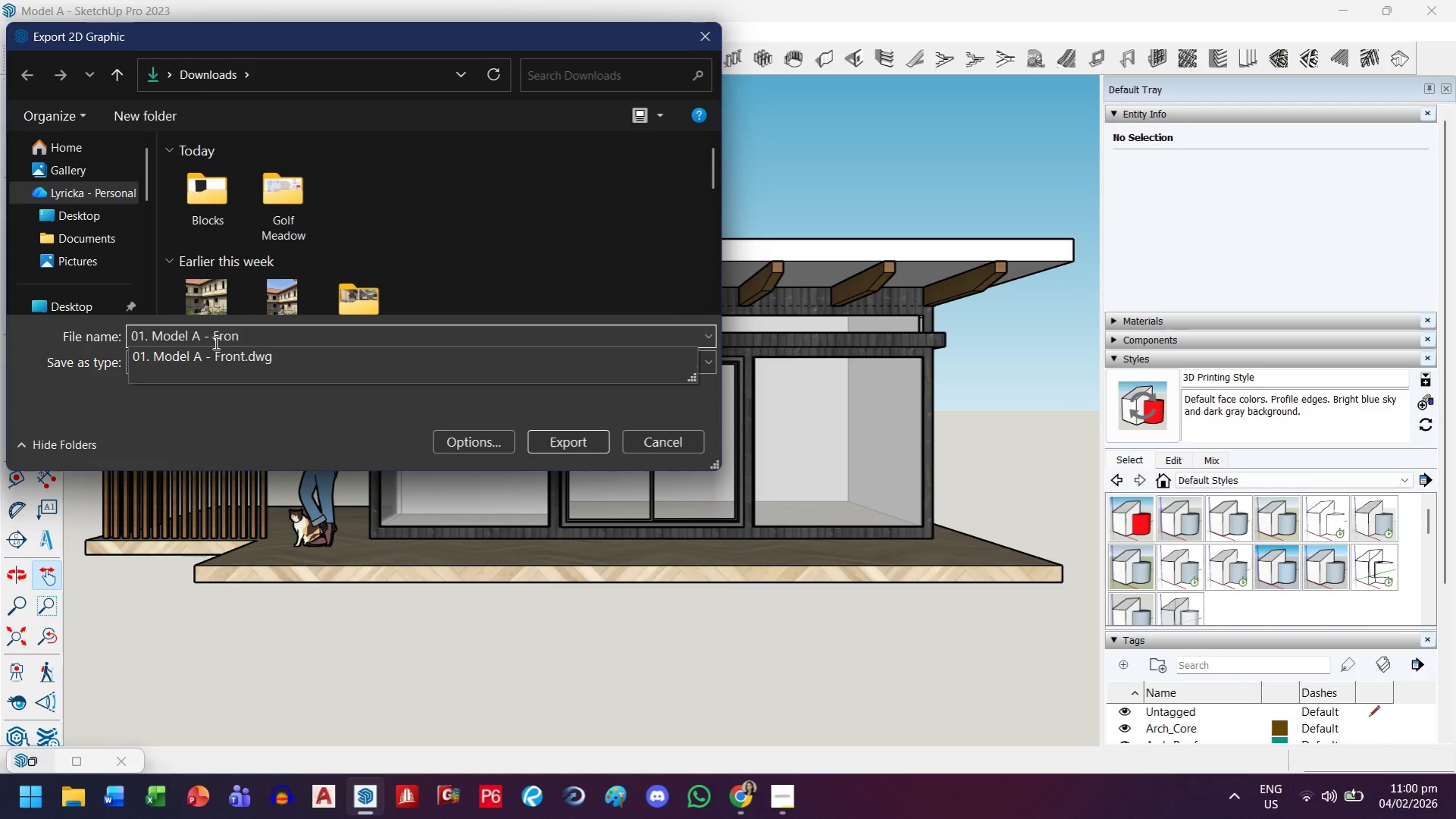 
key(T)
 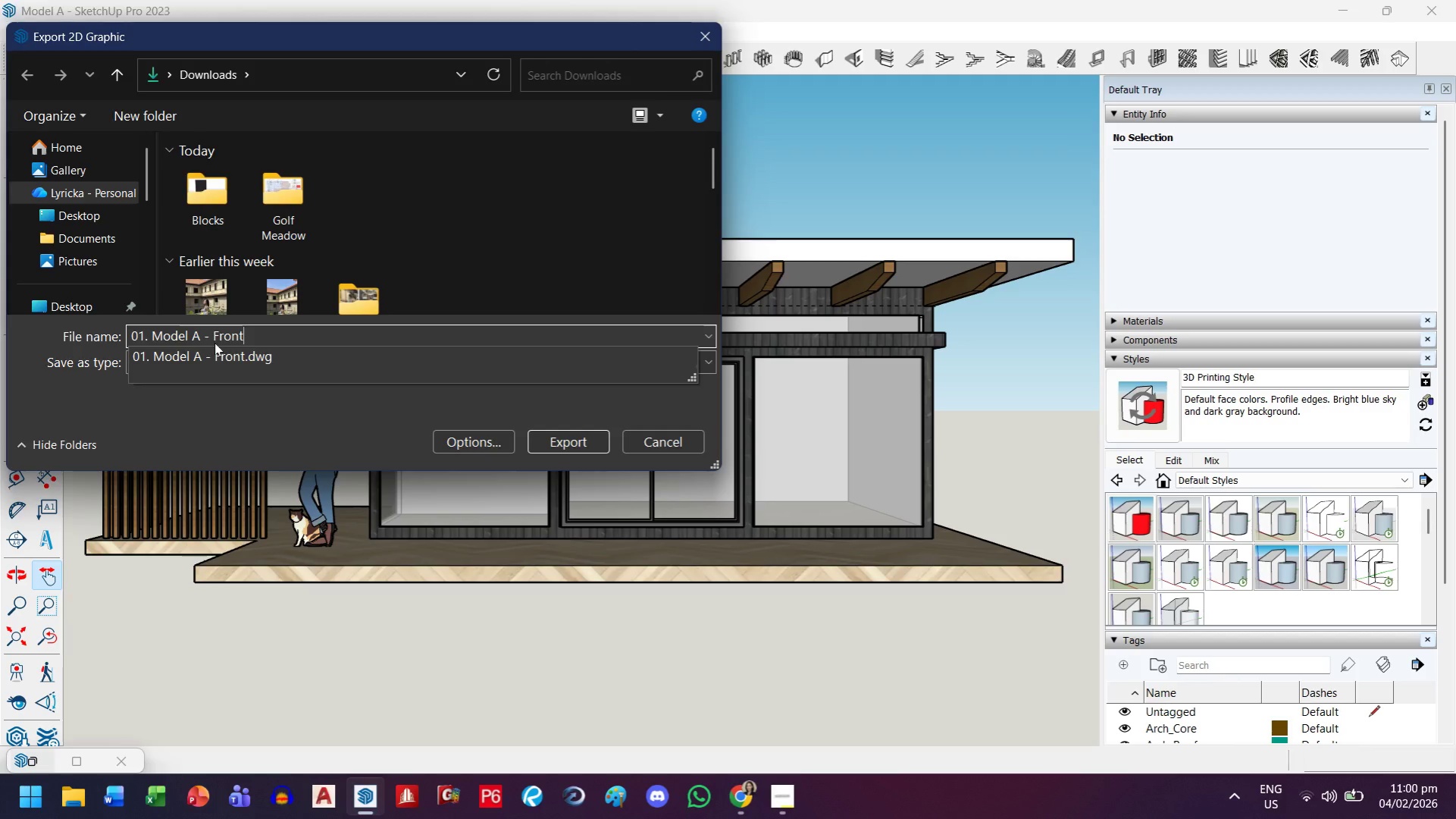 
key(Enter)
 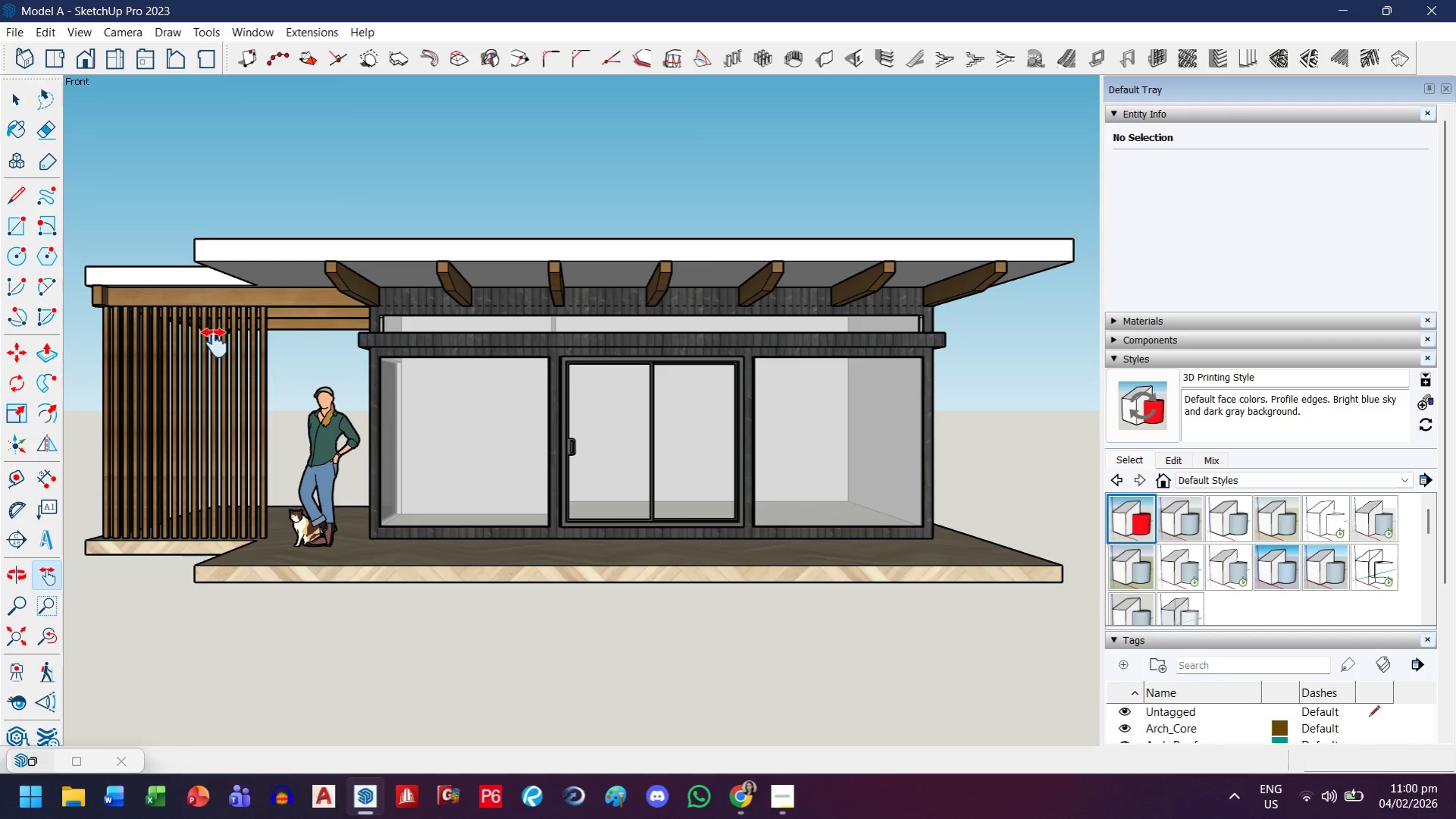 
wait(8.0)
 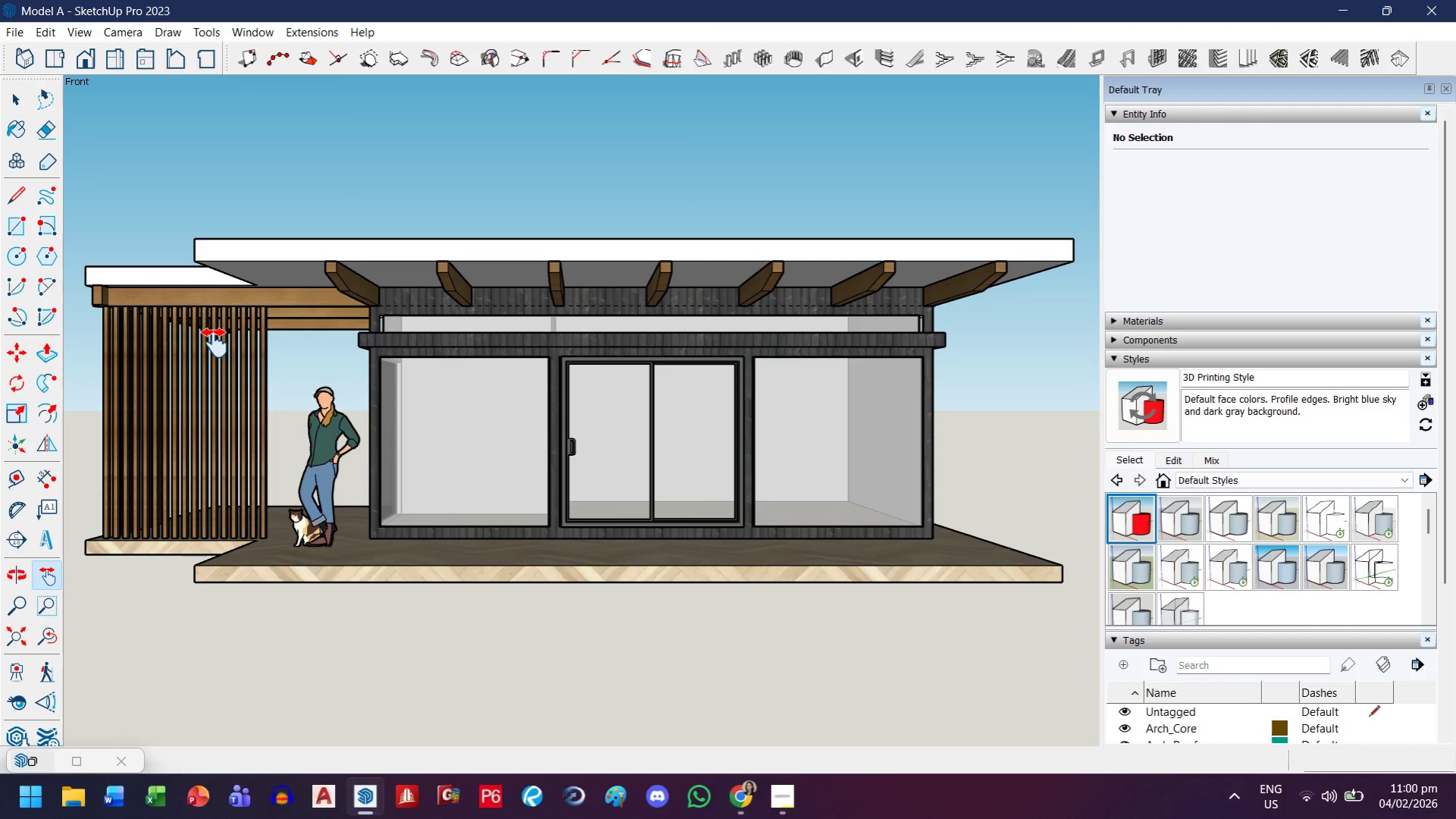 
left_click_drag(start_coordinate=[343, 428], to_coordinate=[460, 427])
 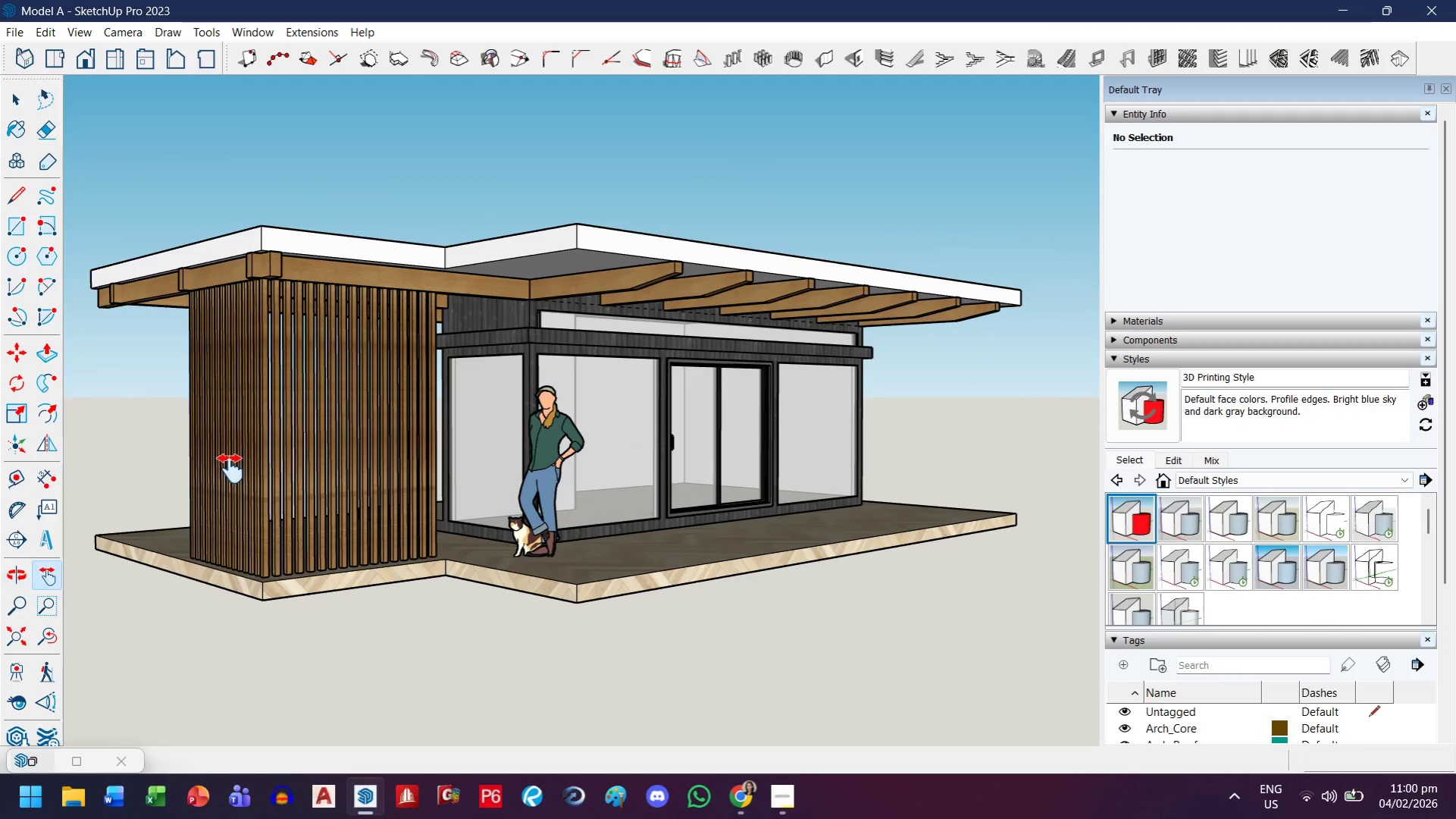 
left_click_drag(start_coordinate=[237, 463], to_coordinate=[306, 467])
 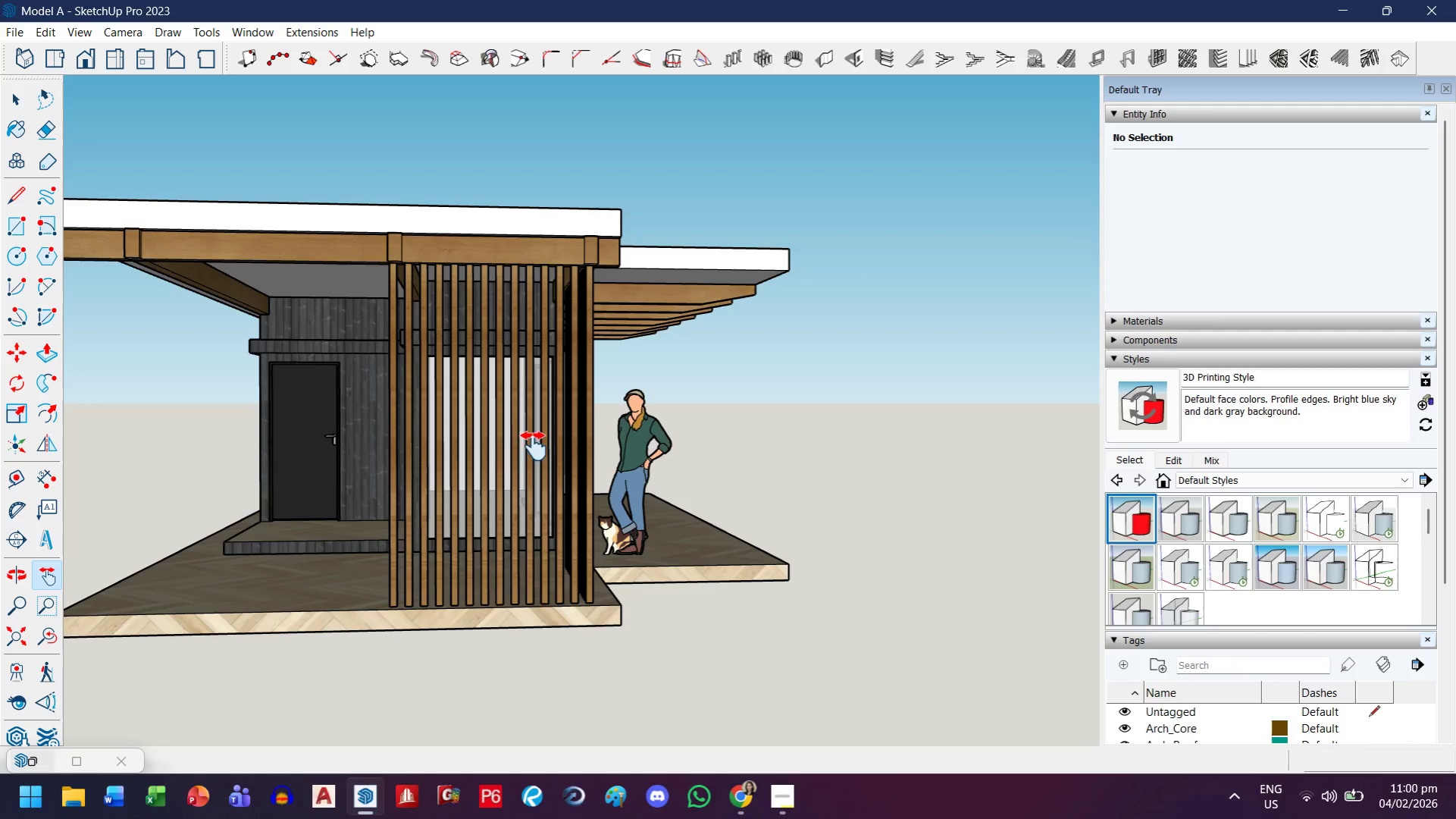 
left_click_drag(start_coordinate=[581, 457], to_coordinate=[740, 460])
 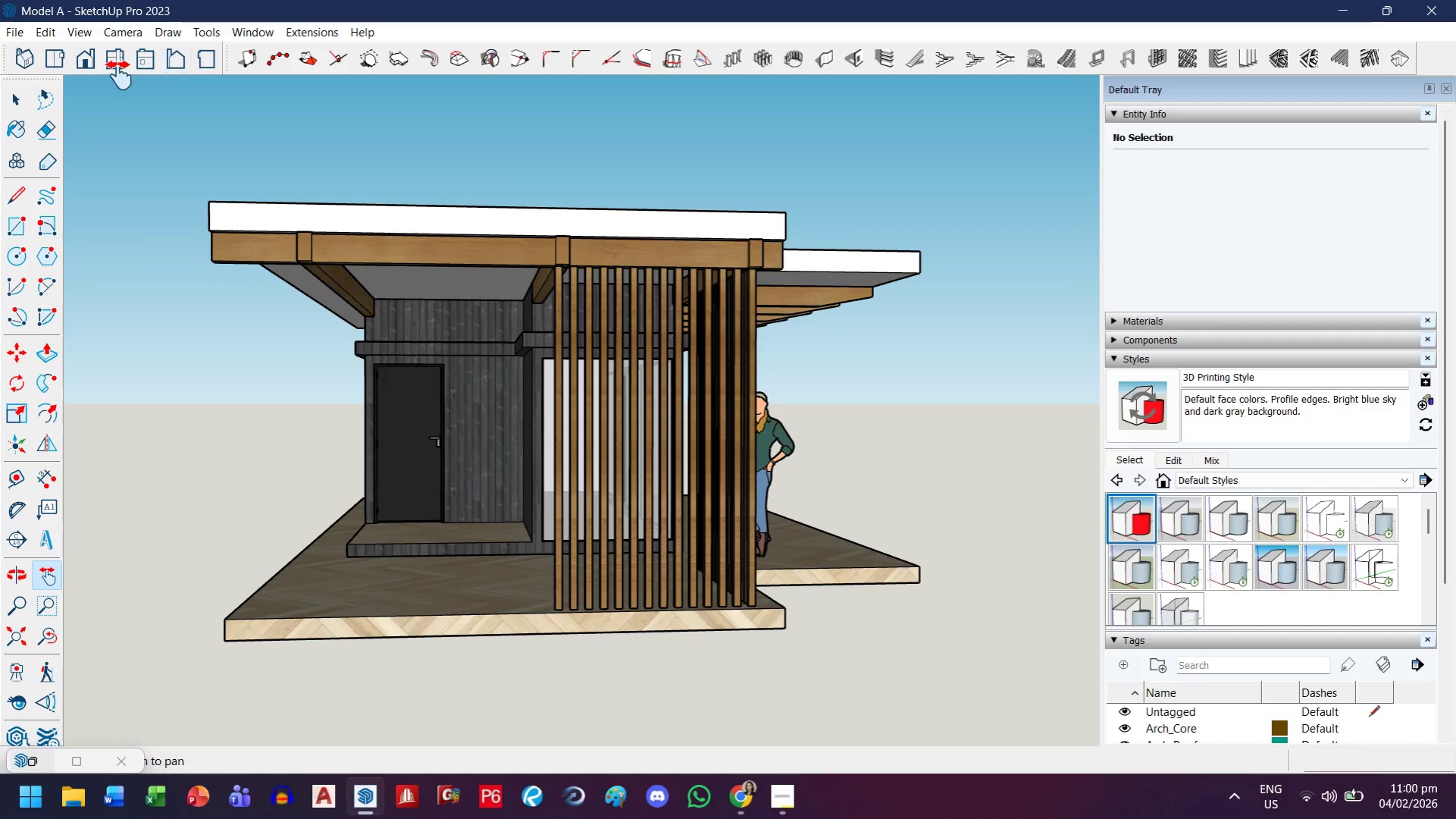 
left_click([115, 67])
 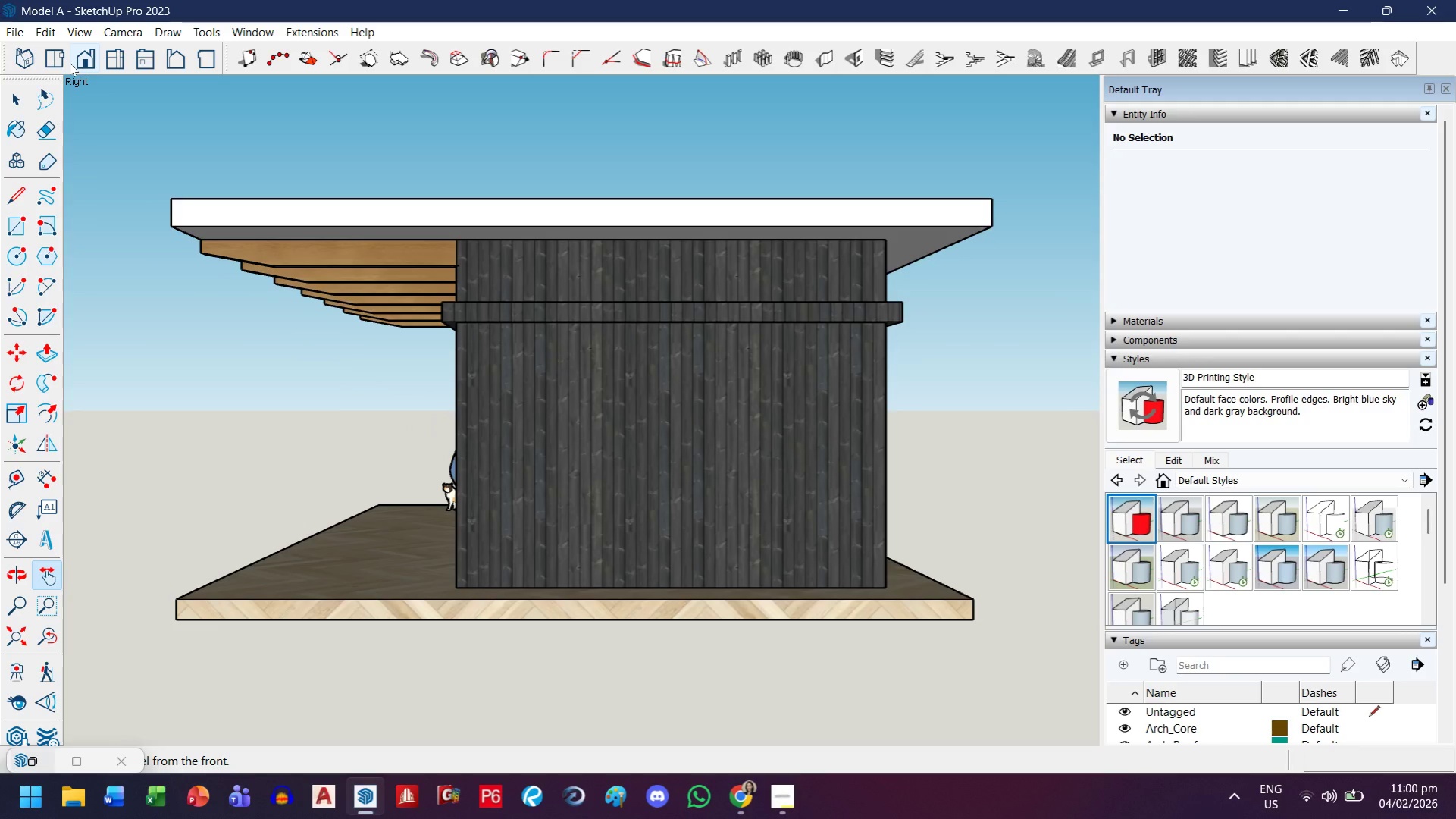 
left_click([70, 63])
 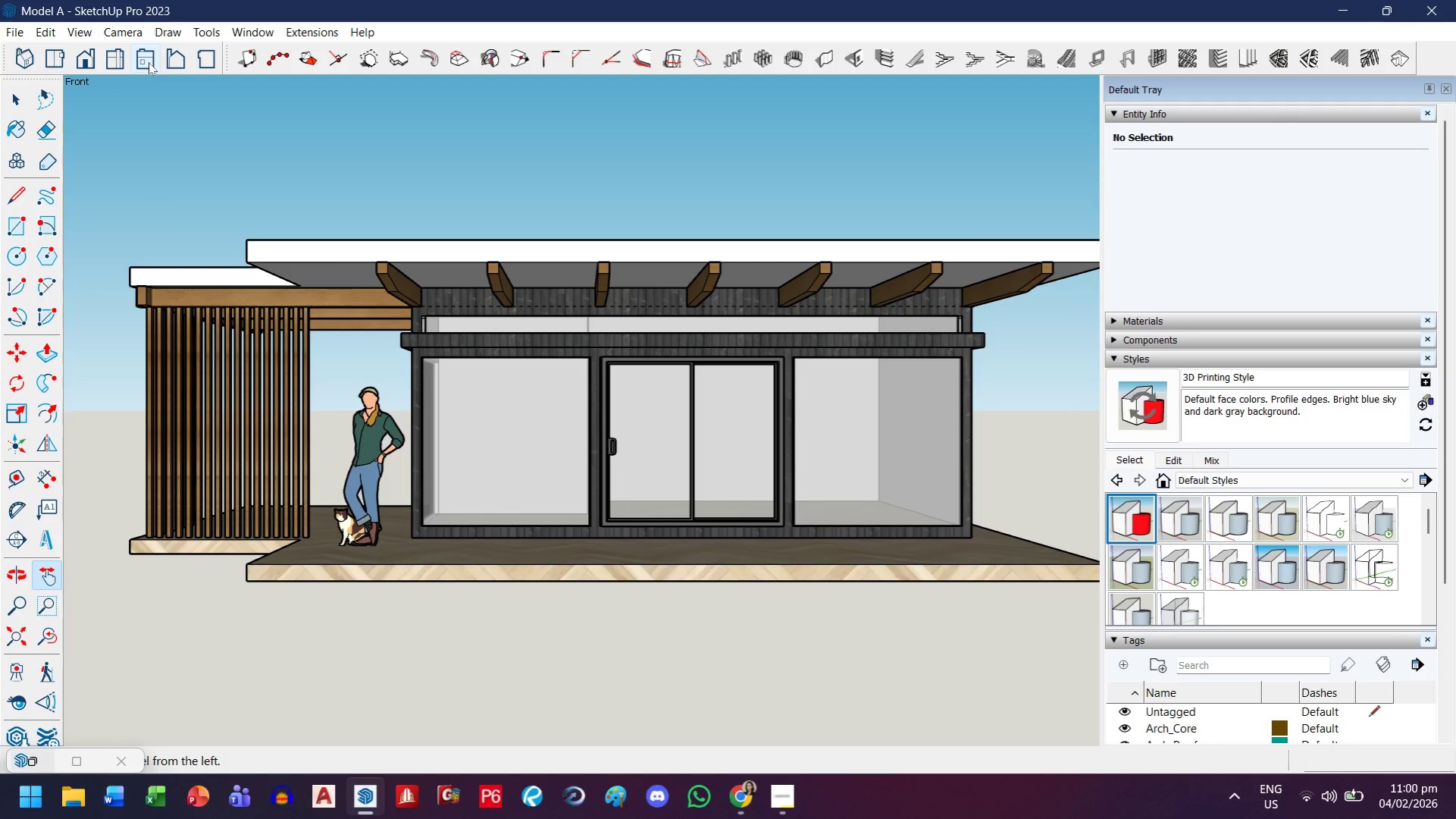 
left_click([149, 62])
 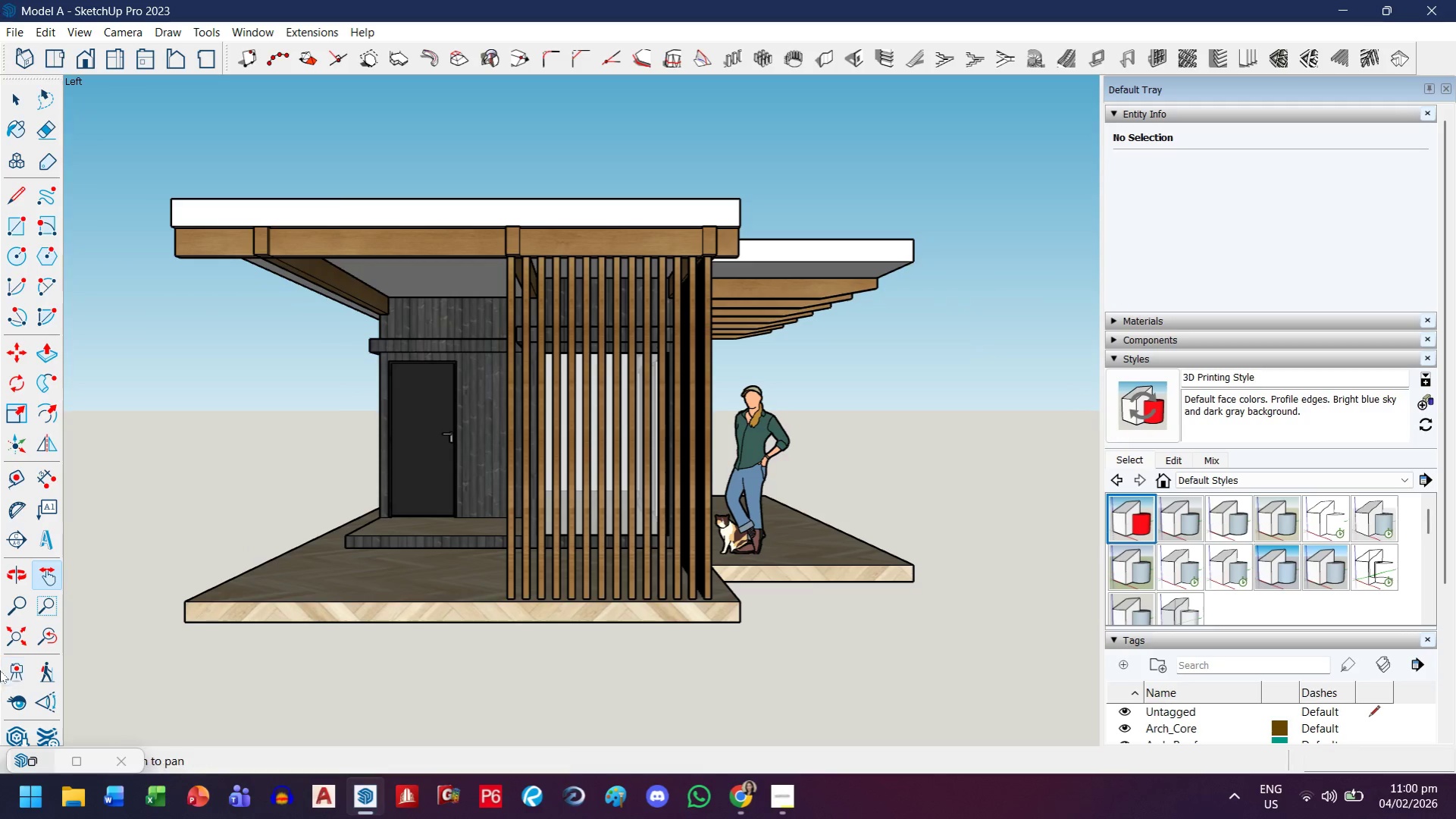 
left_click([8, 640])
 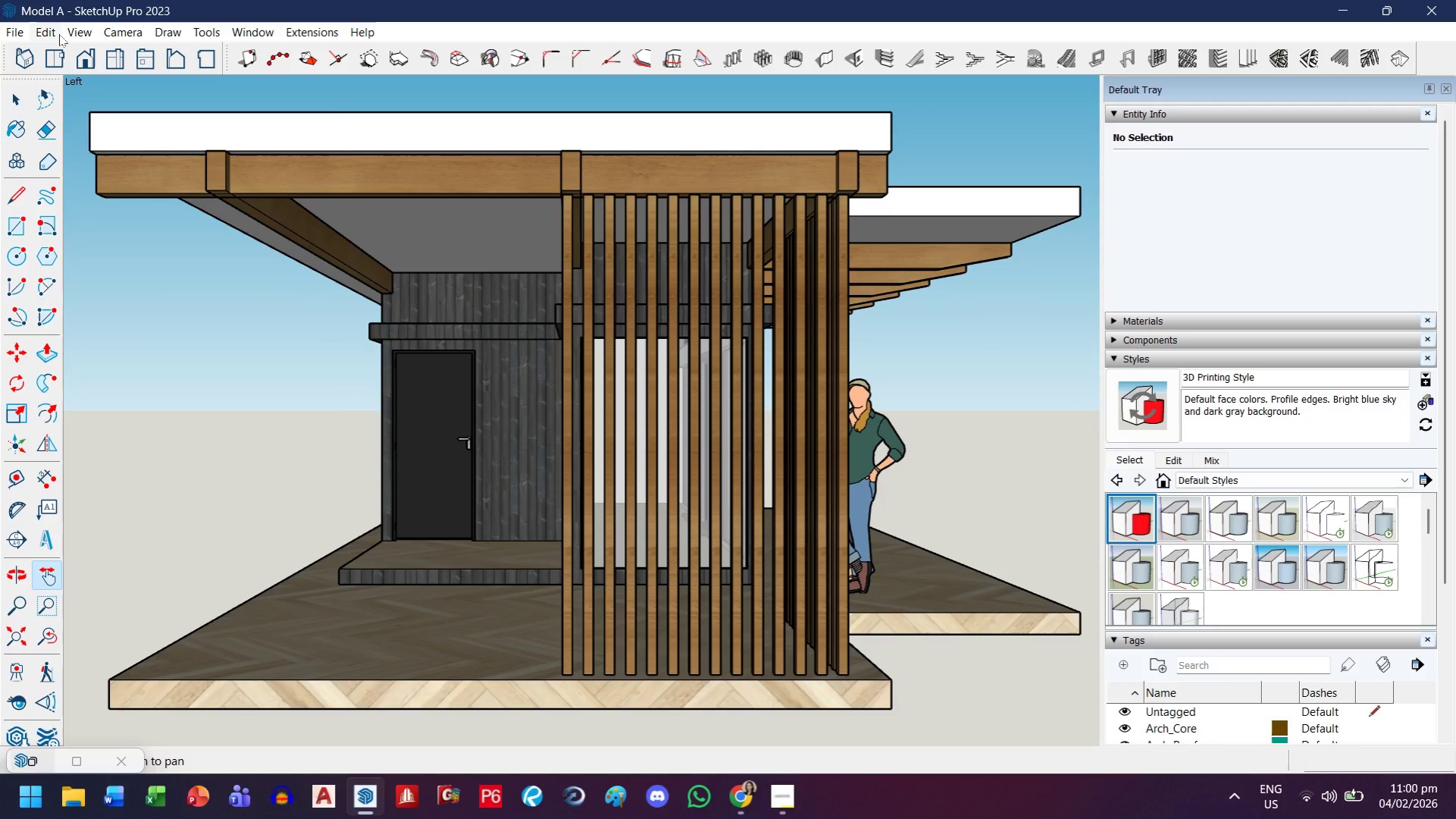 
wait(5.05)
 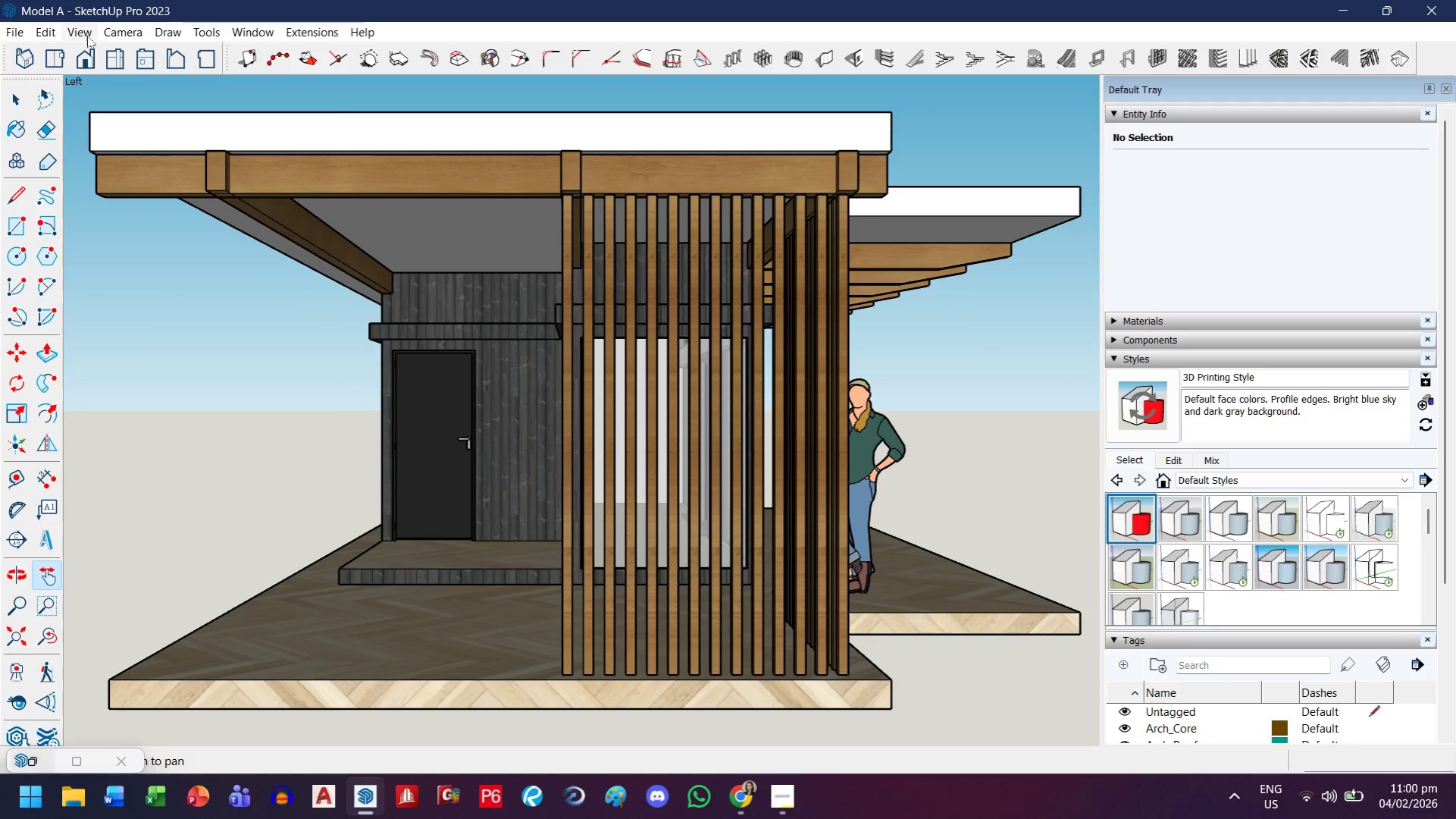 
left_click([27, 32])
 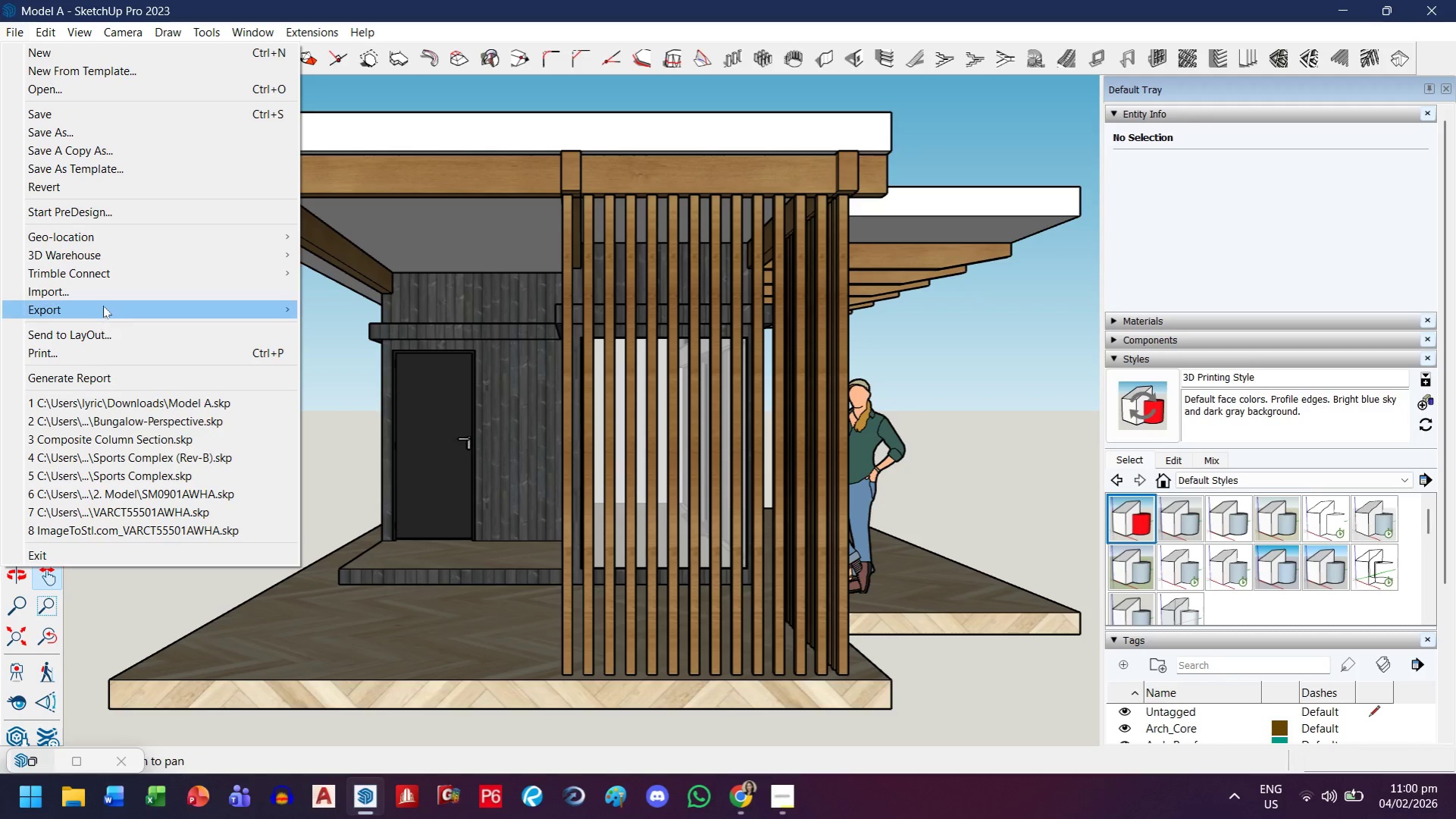 
left_click([103, 306])
 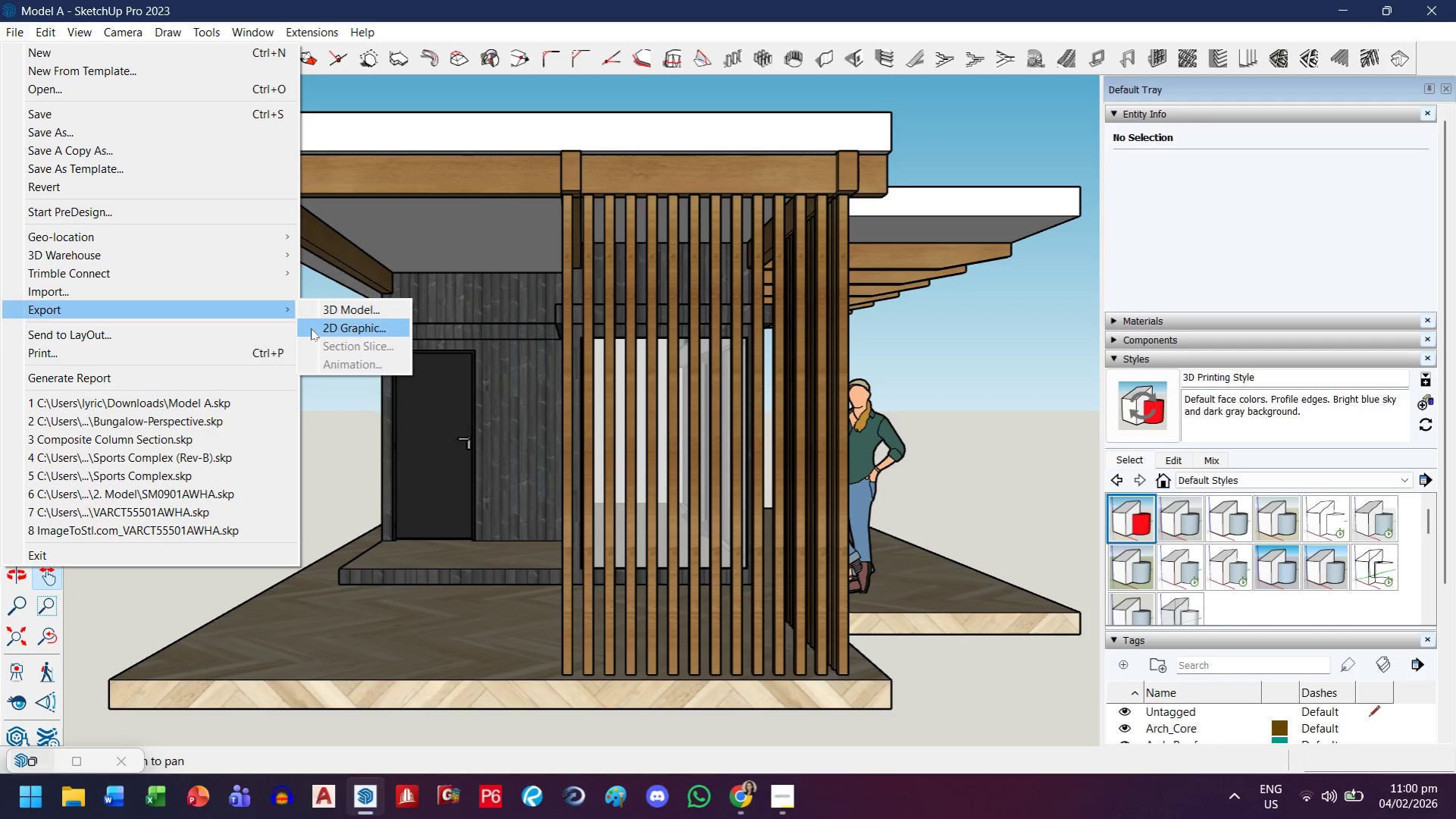 
left_click([315, 329])
 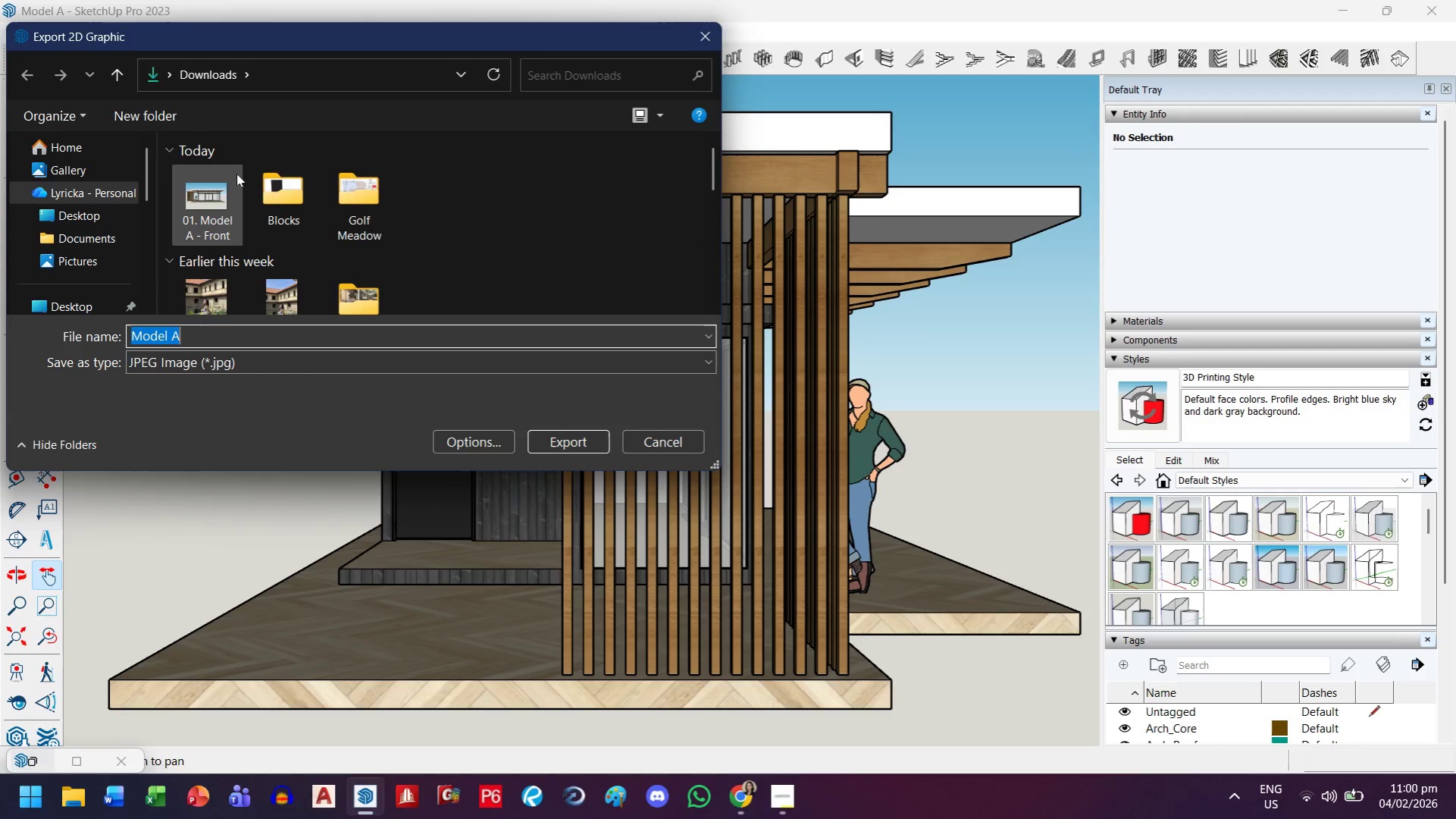 
left_click([227, 185])
 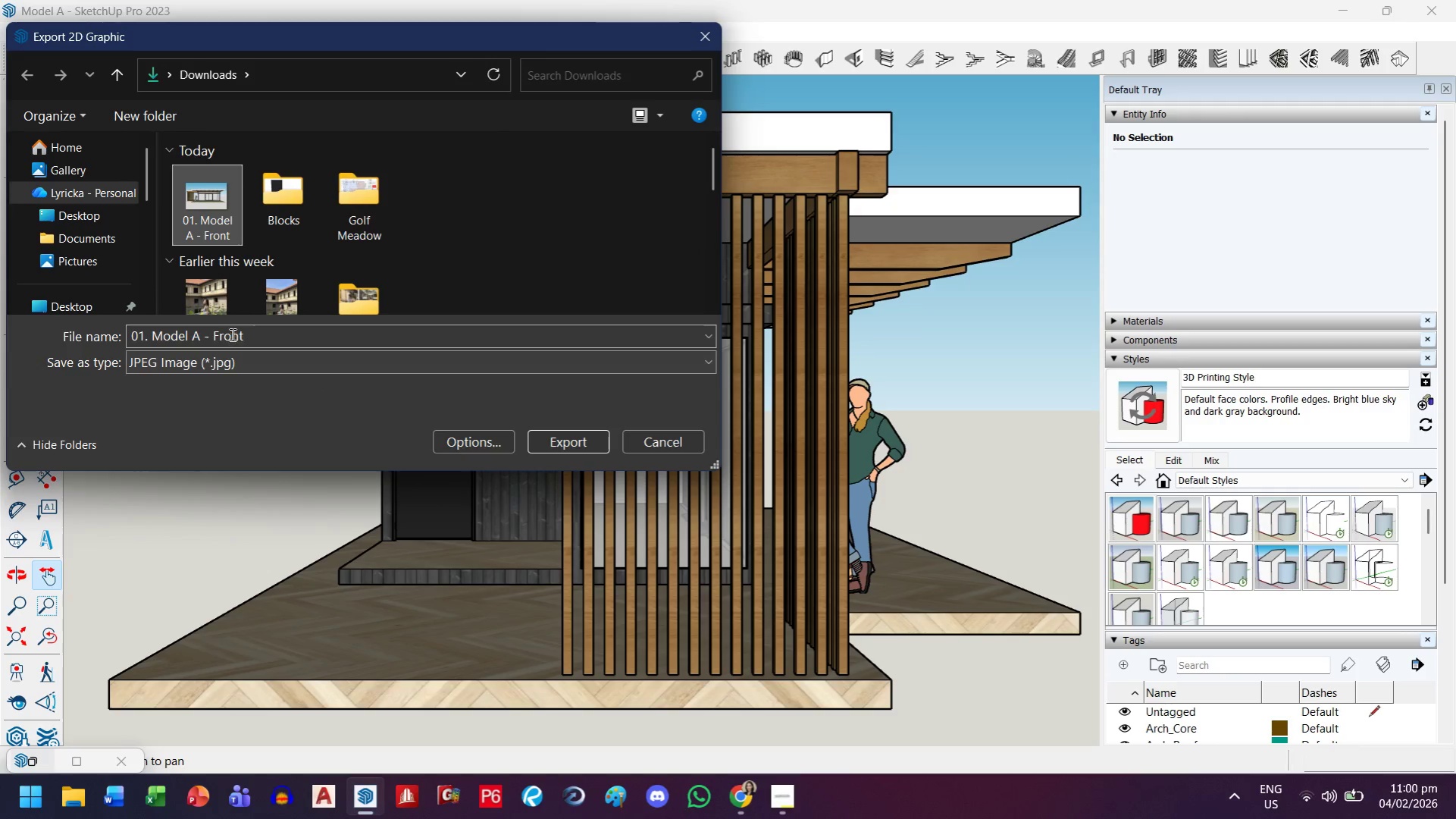 
double_click([231, 334])
 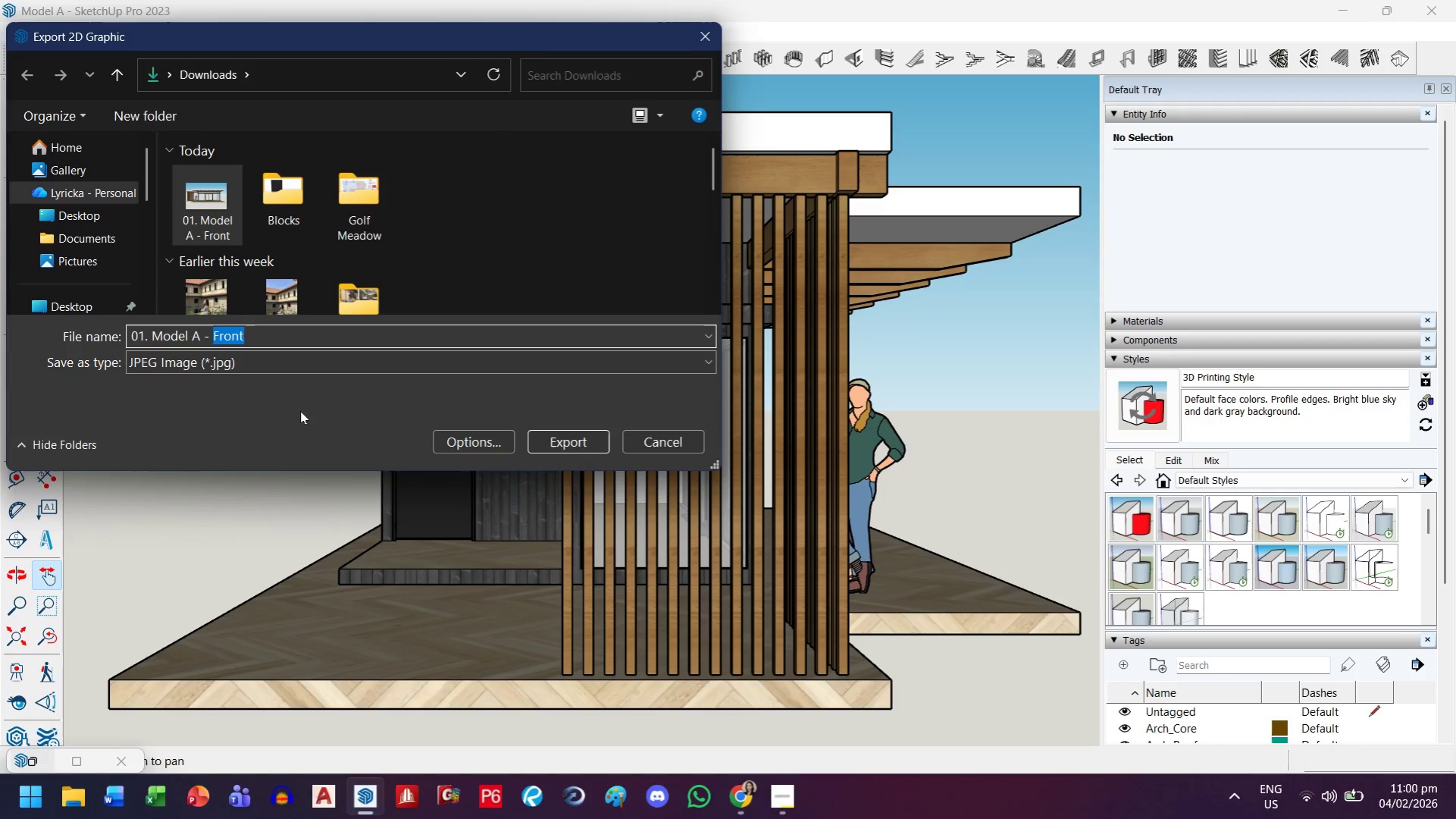 
type(Left)
 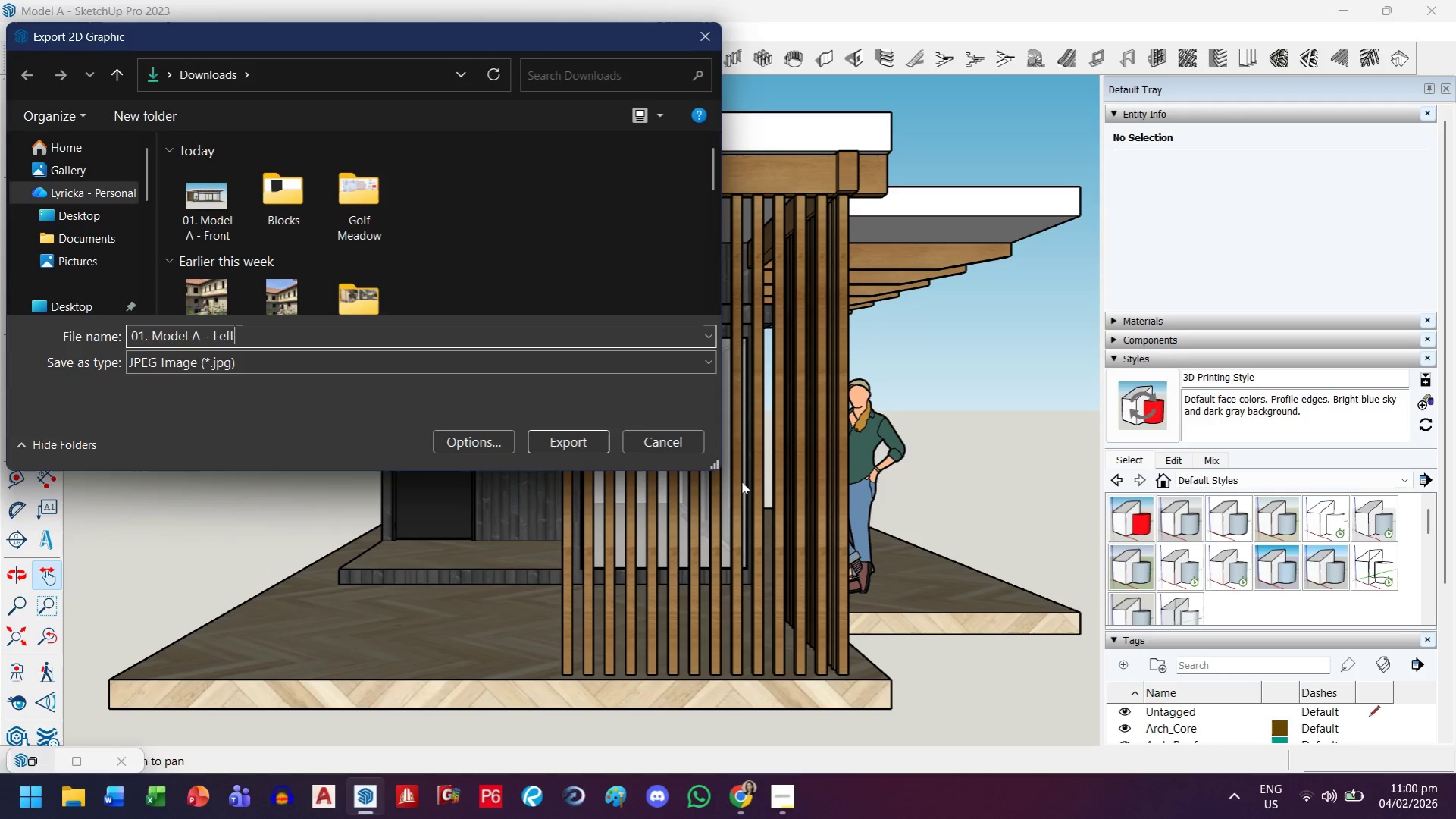 
left_click([579, 443])
 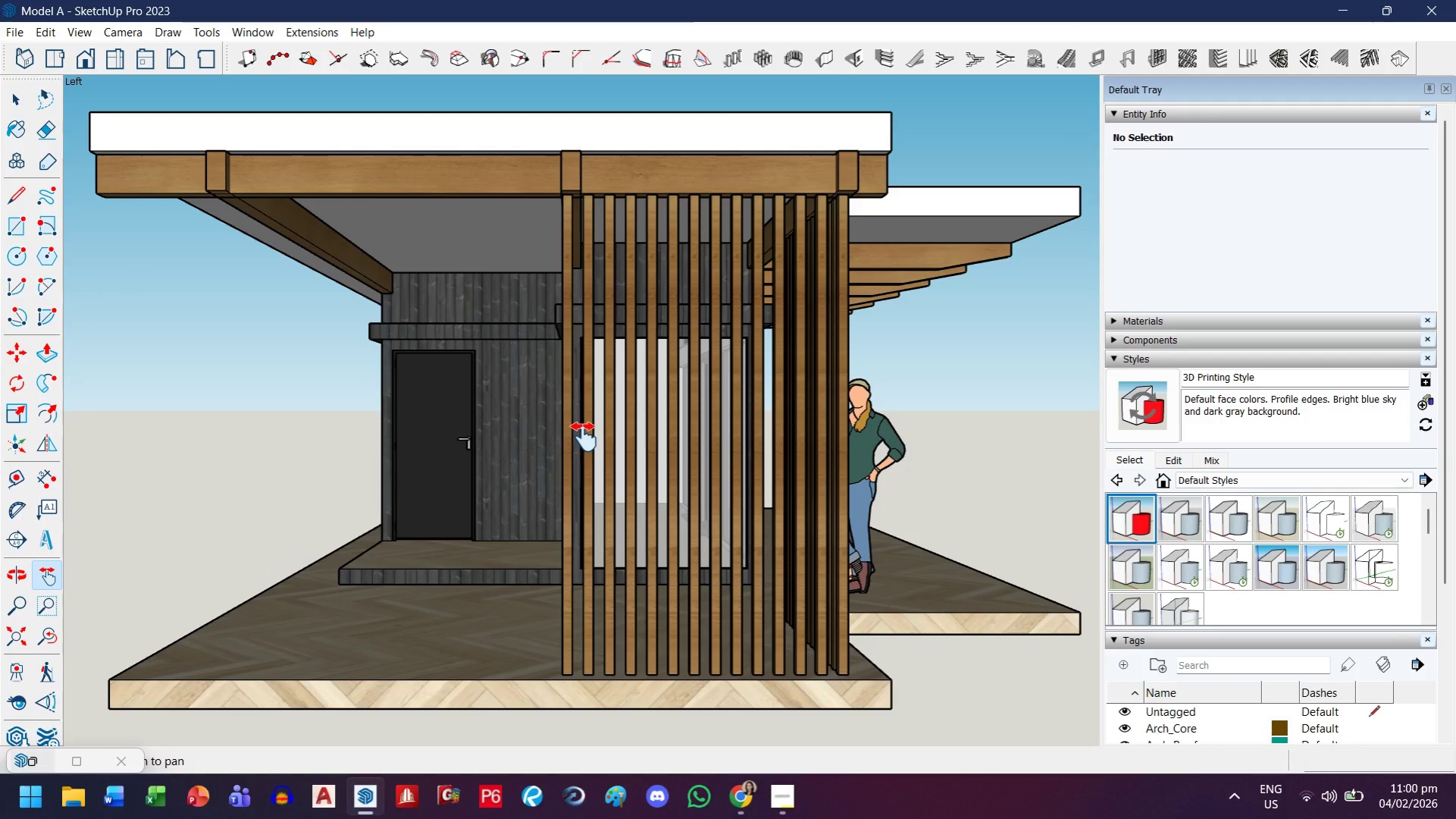 
scroll: coordinate [586, 460], scroll_direction: down, amount: 5.0
 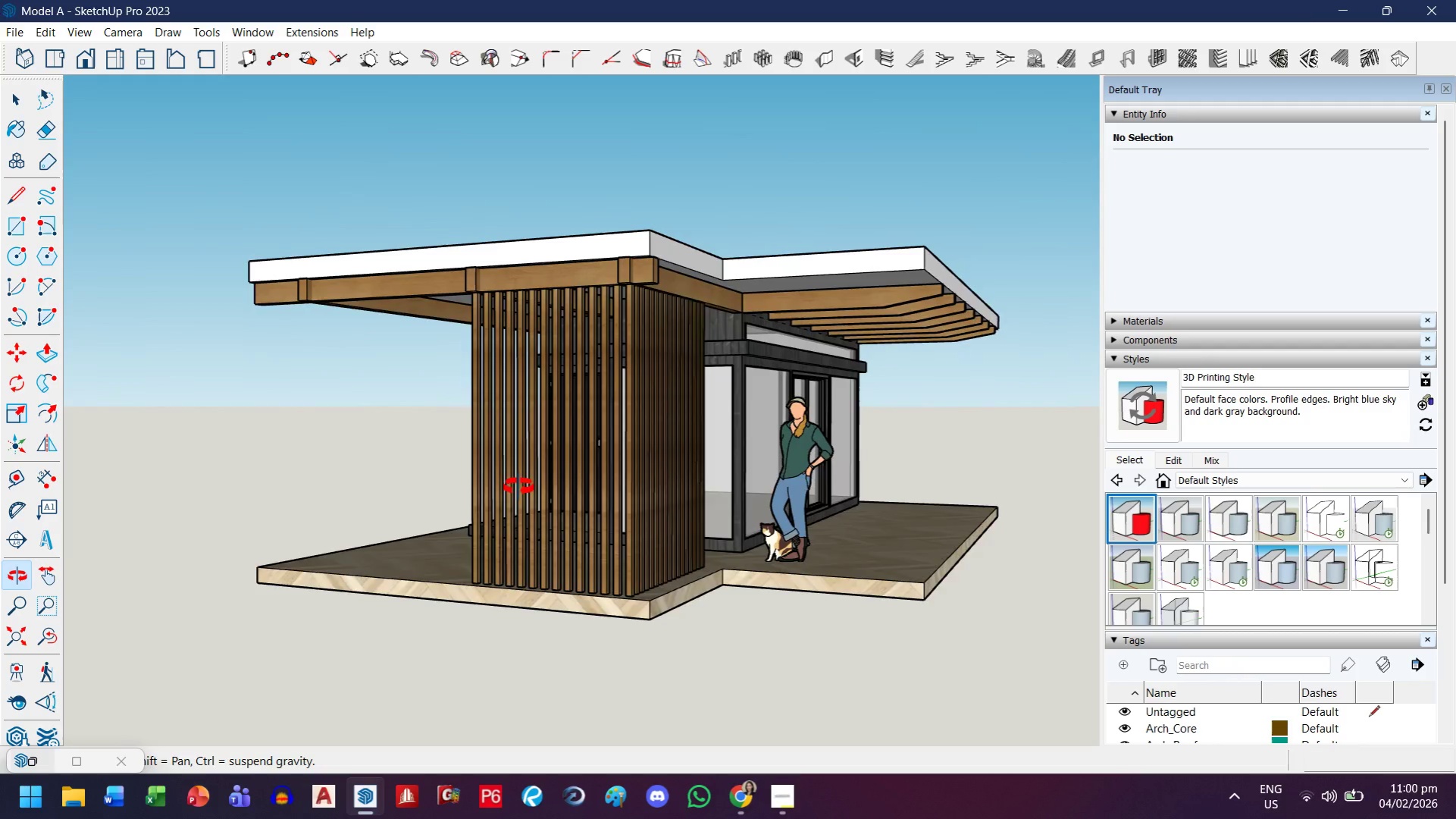 
left_click_drag(start_coordinate=[720, 486], to_coordinate=[629, 503])
 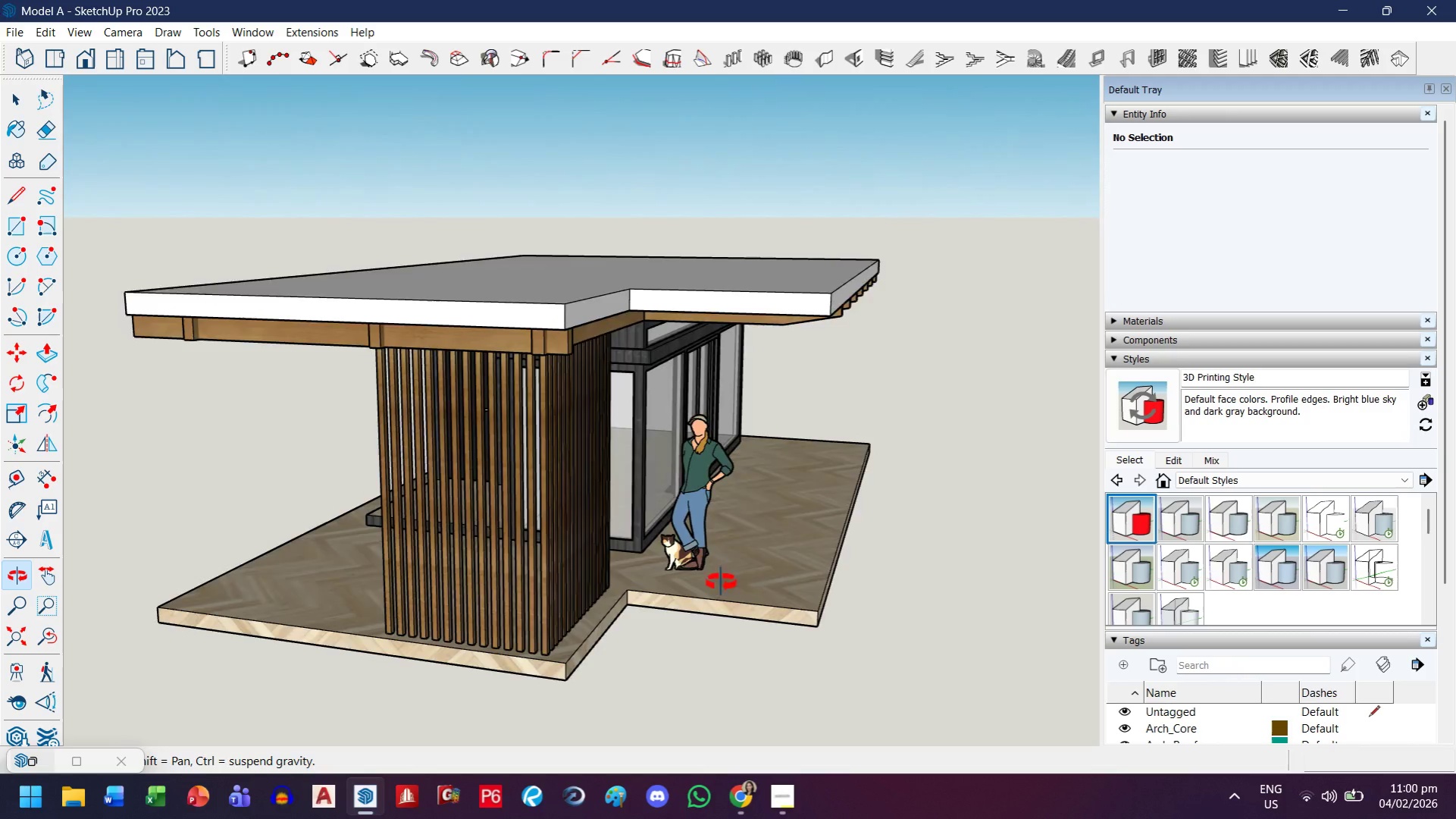 
left_click_drag(start_coordinate=[689, 526], to_coordinate=[713, 525])
 